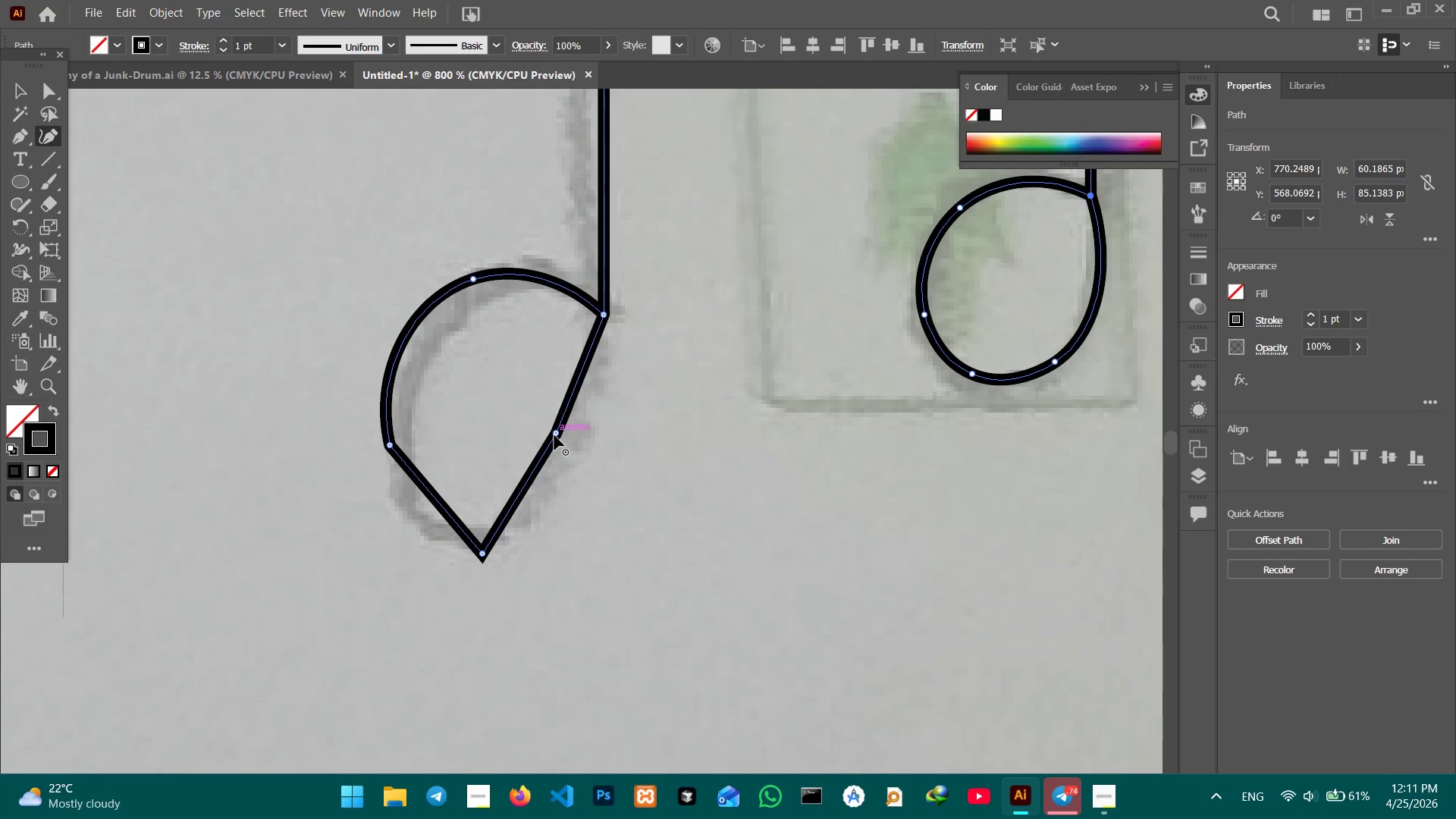 
left_click([554, 435])
 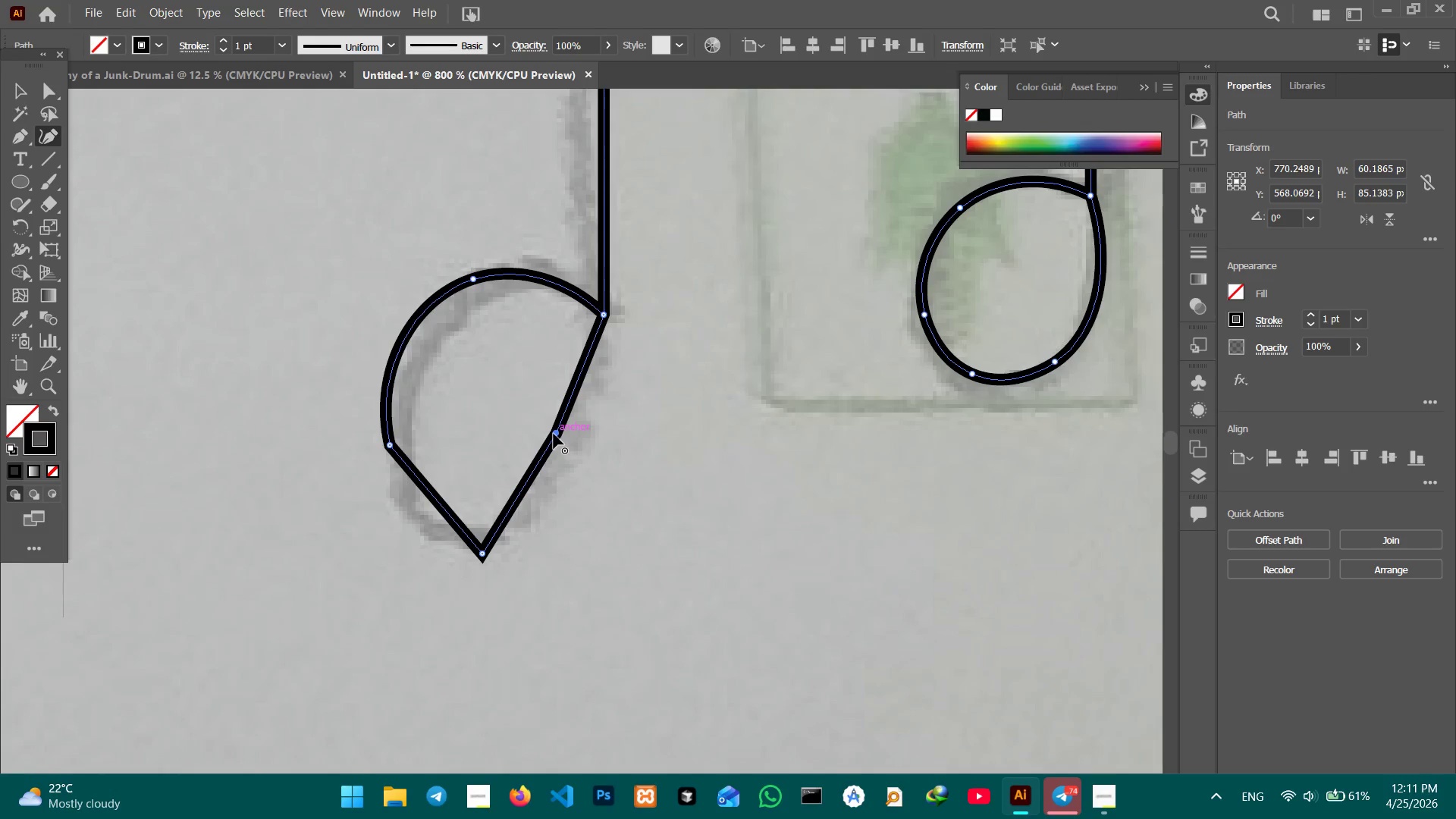 
key(Backspace)
 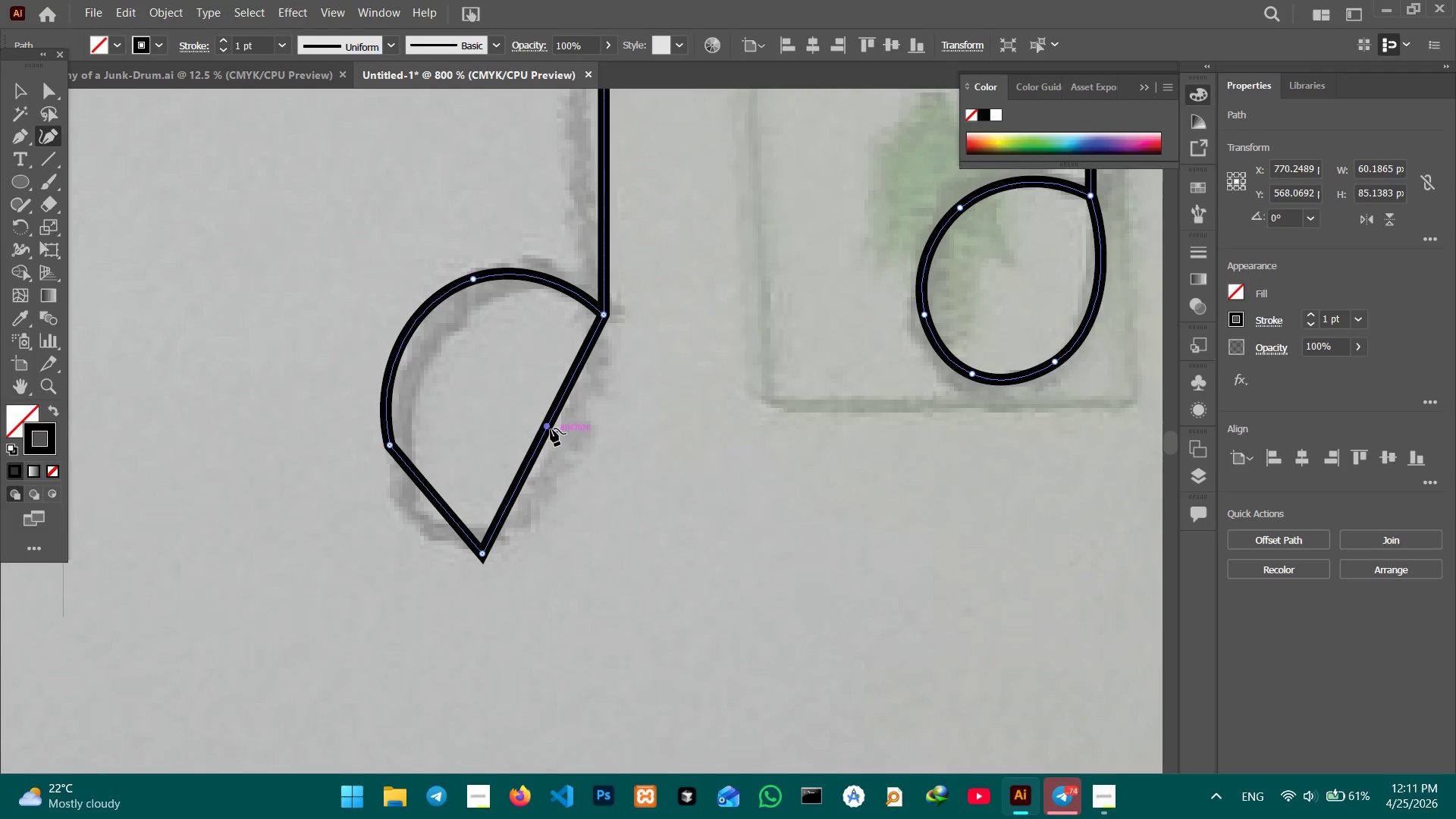 
left_click_drag(start_coordinate=[551, 428], to_coordinate=[579, 453])
 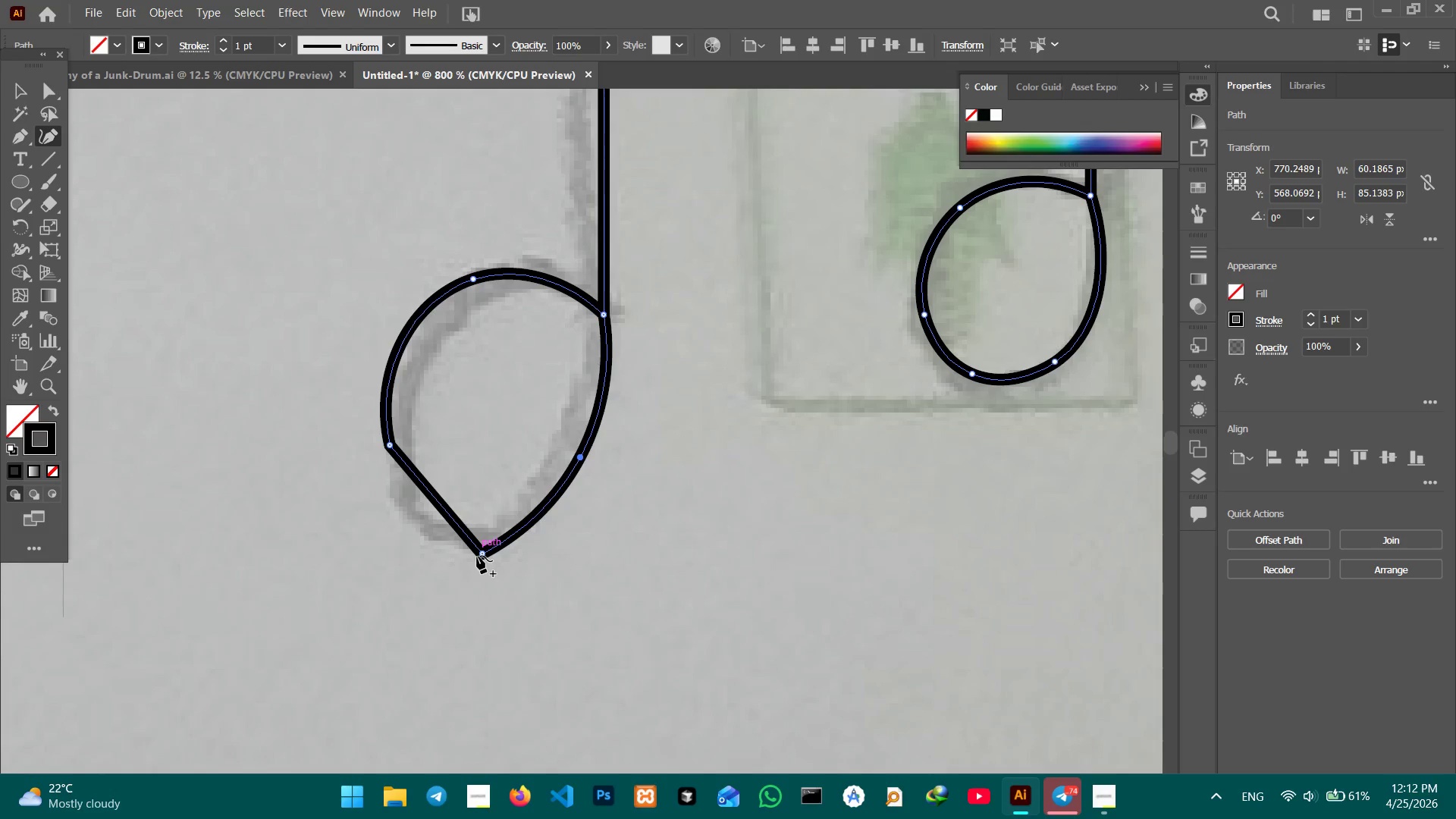 
left_click([478, 556])
 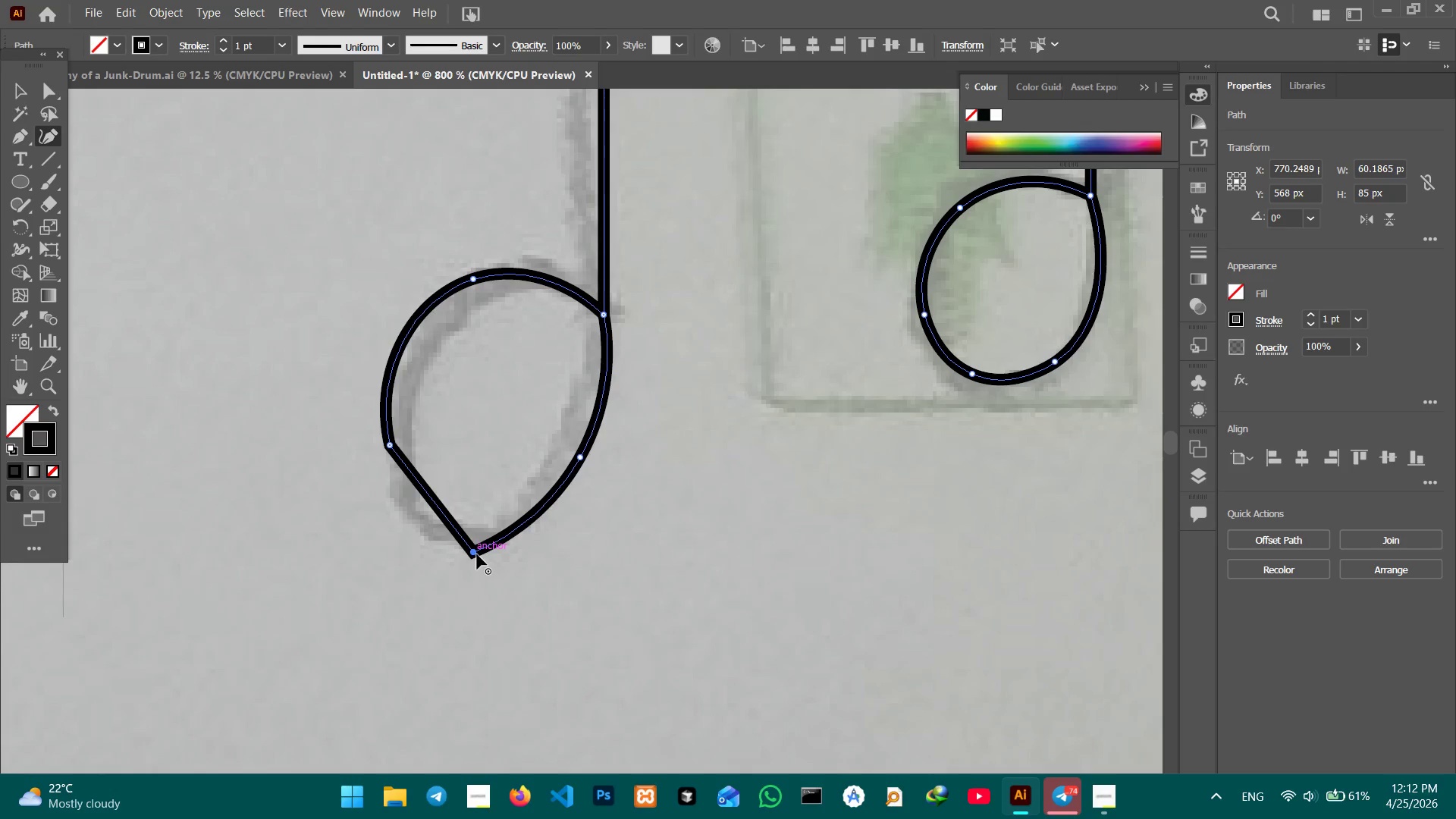 
key(Backspace)
 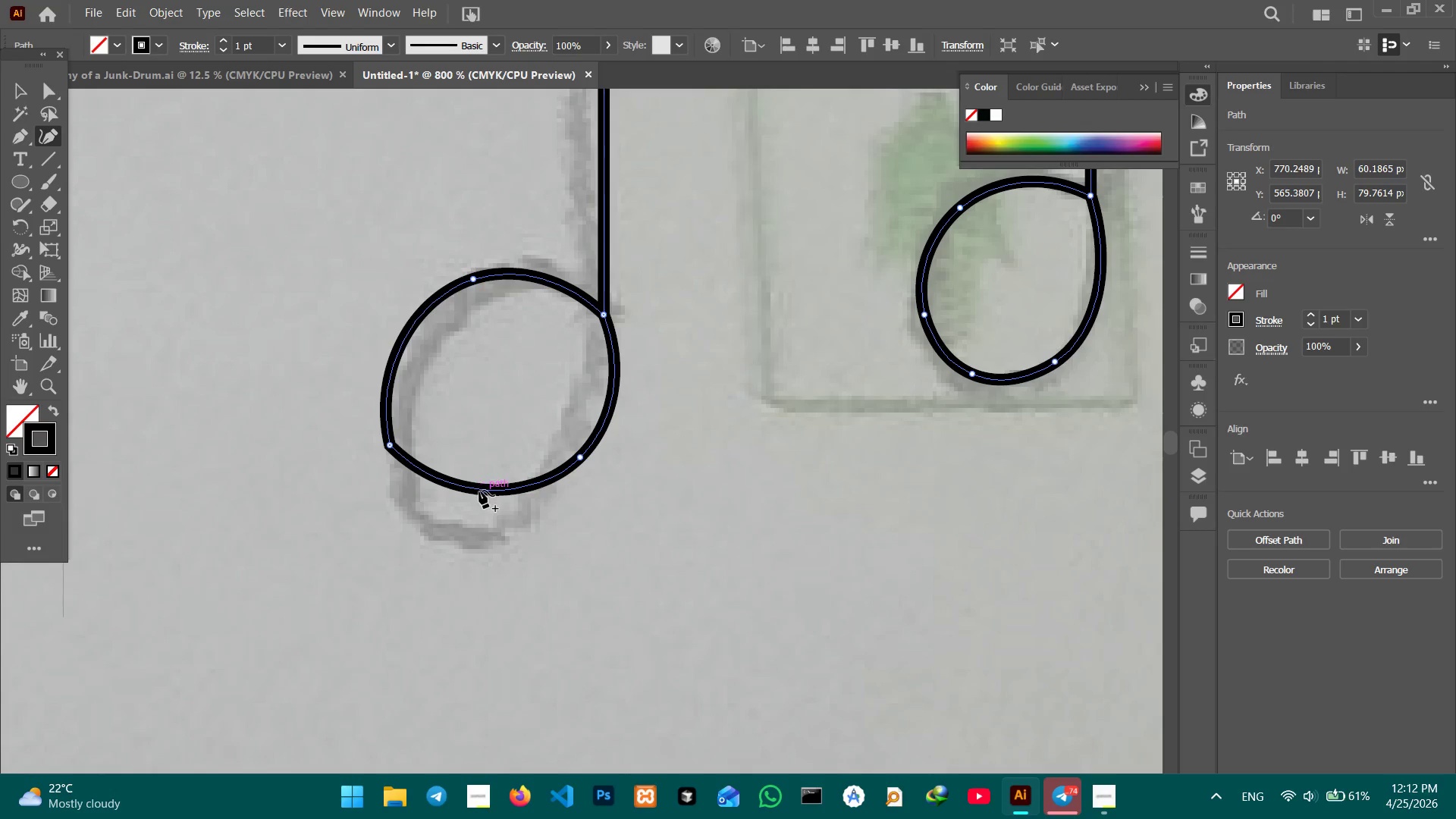 
left_click_drag(start_coordinate=[480, 491], to_coordinate=[478, 534])
 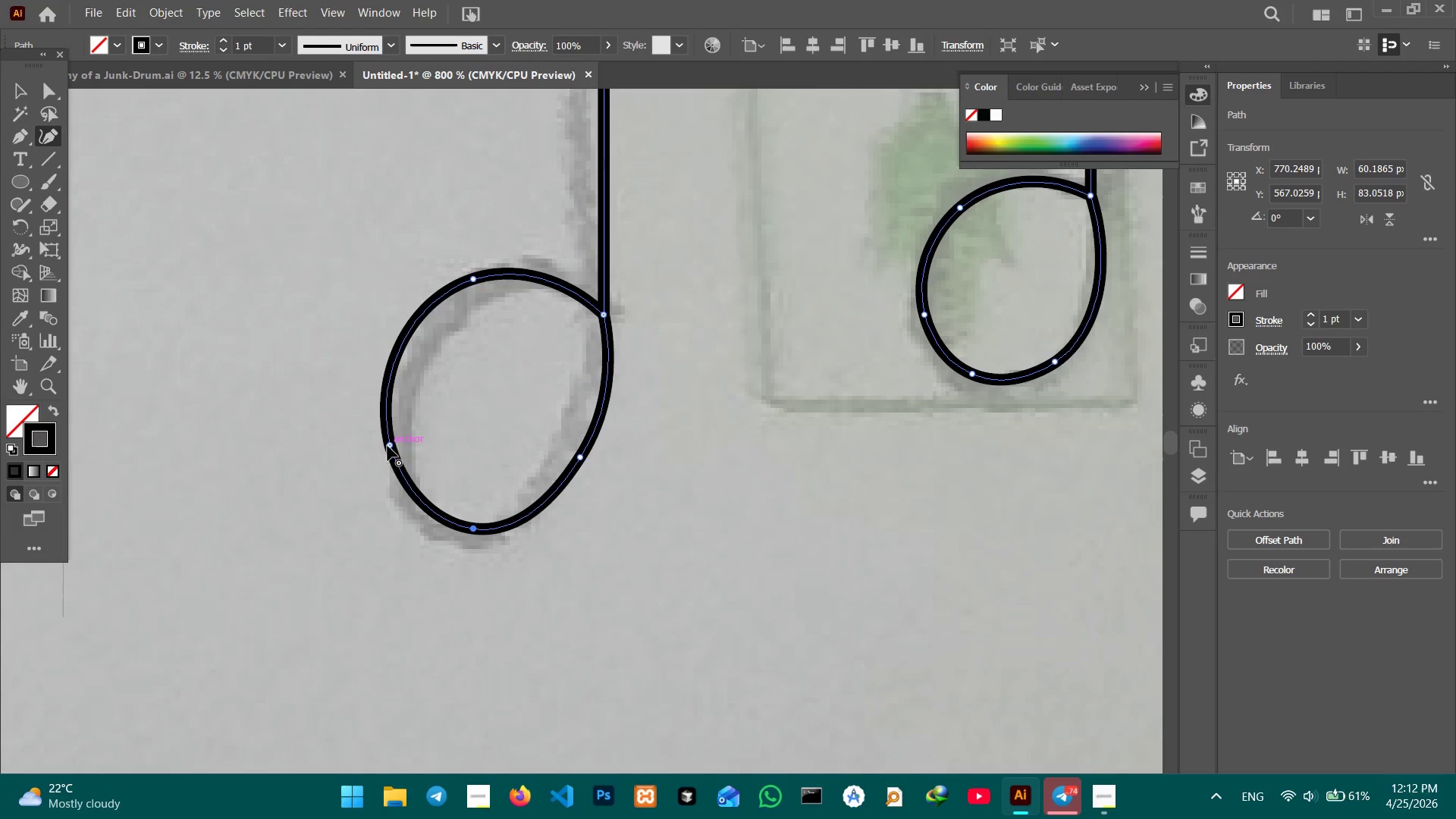 
left_click([388, 444])
 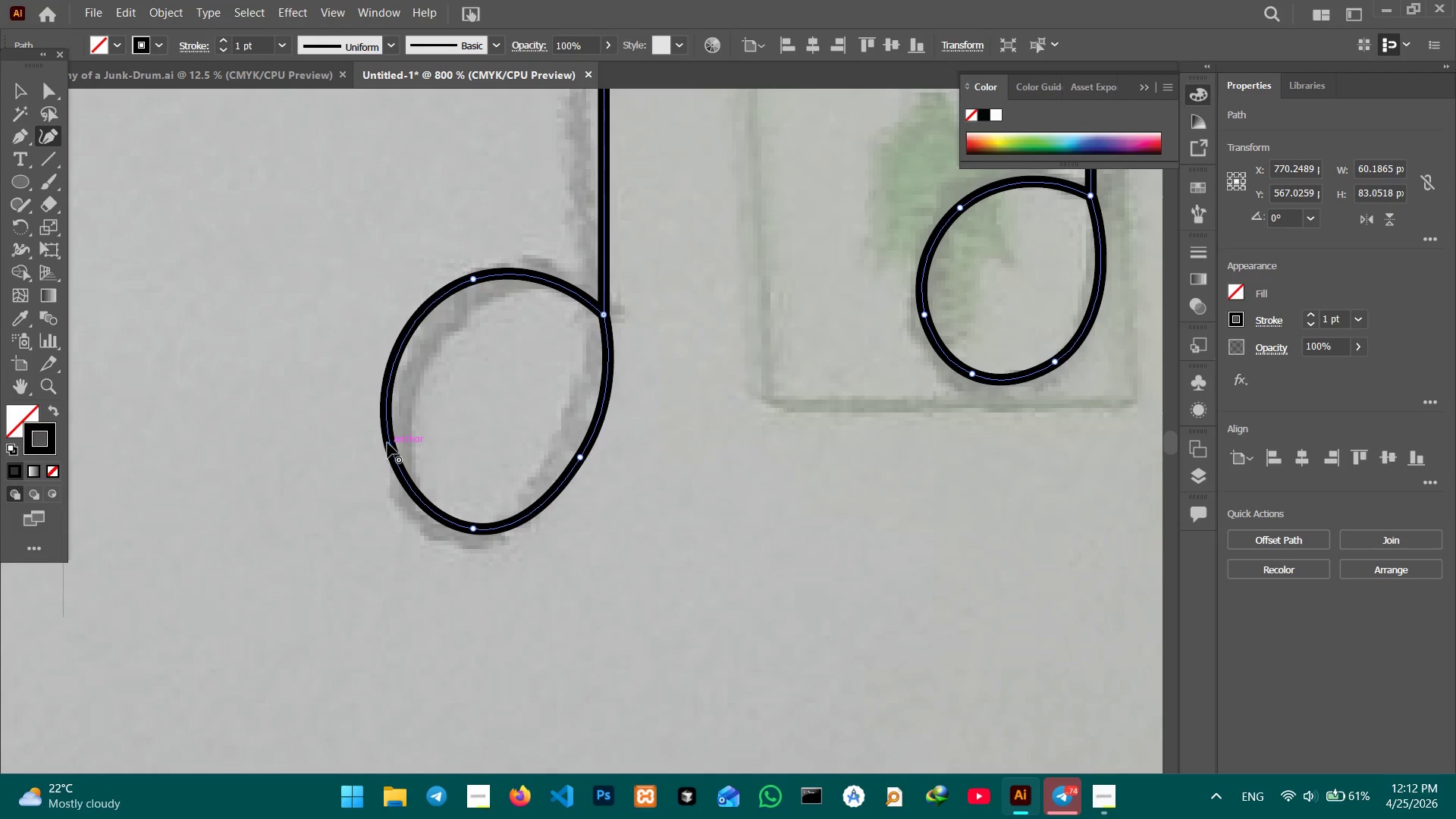 
key(Backspace)
 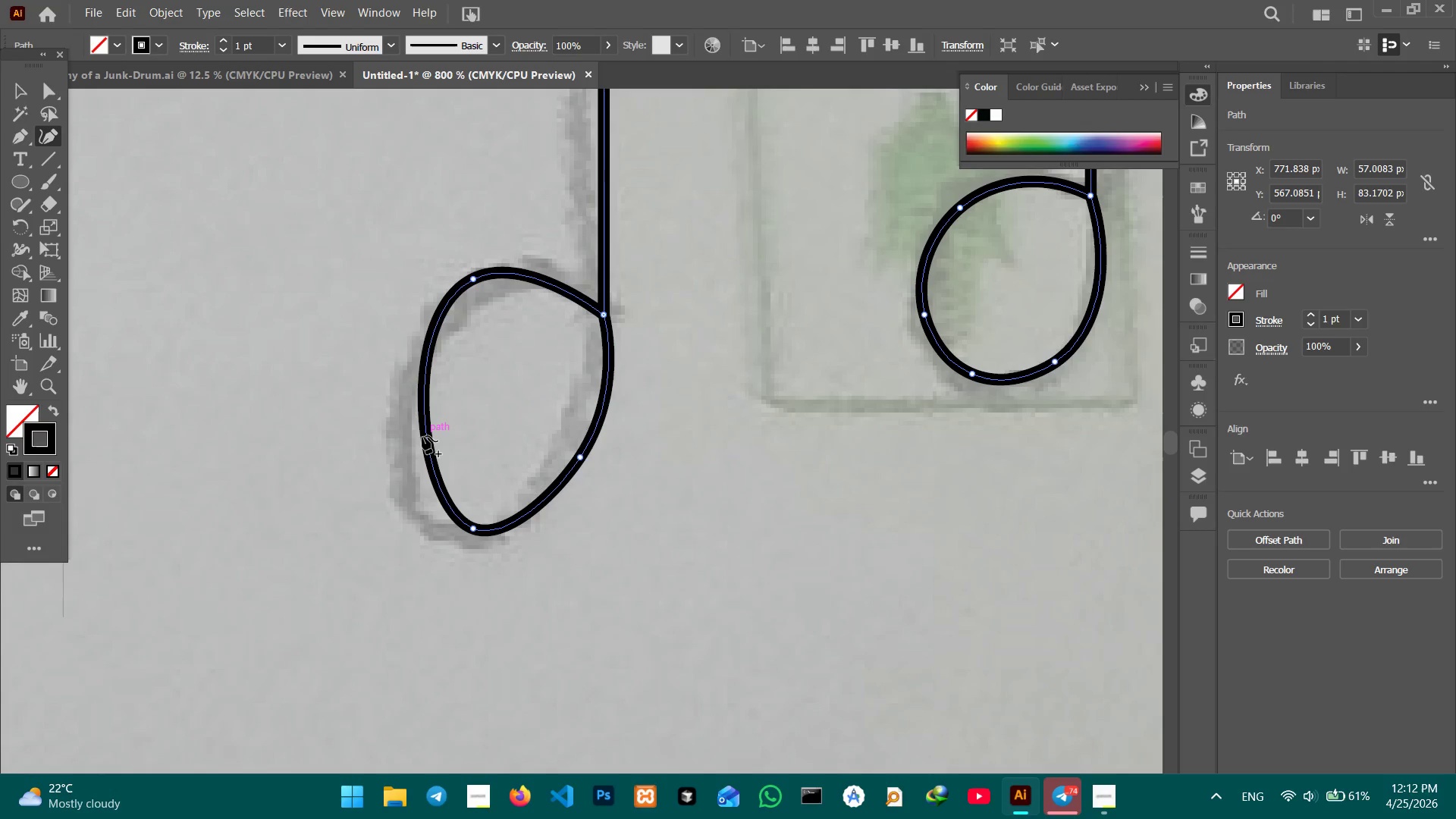 
left_click_drag(start_coordinate=[422, 437], to_coordinate=[394, 450])
 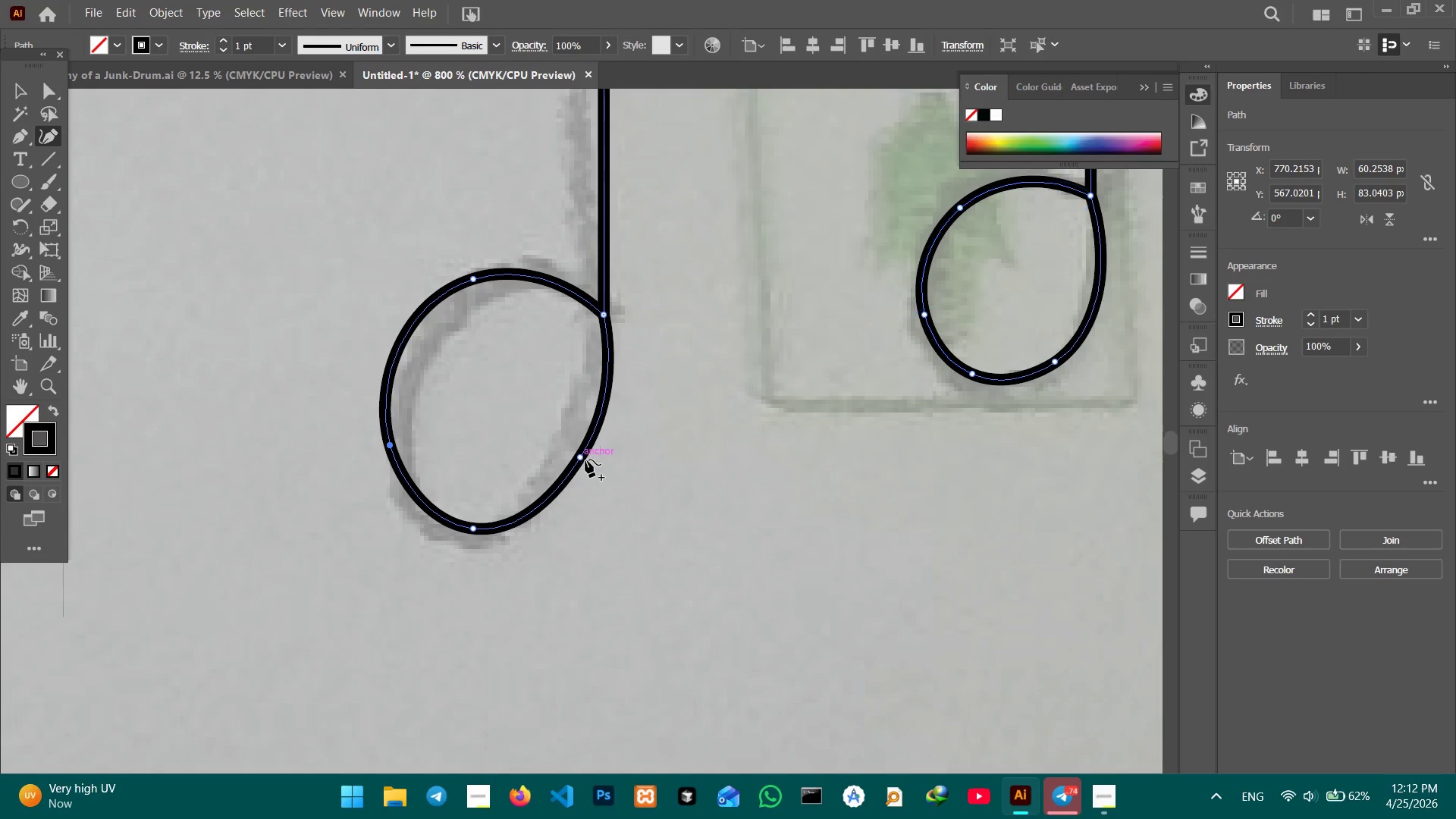 
left_click_drag(start_coordinate=[585, 460], to_coordinate=[593, 467])
 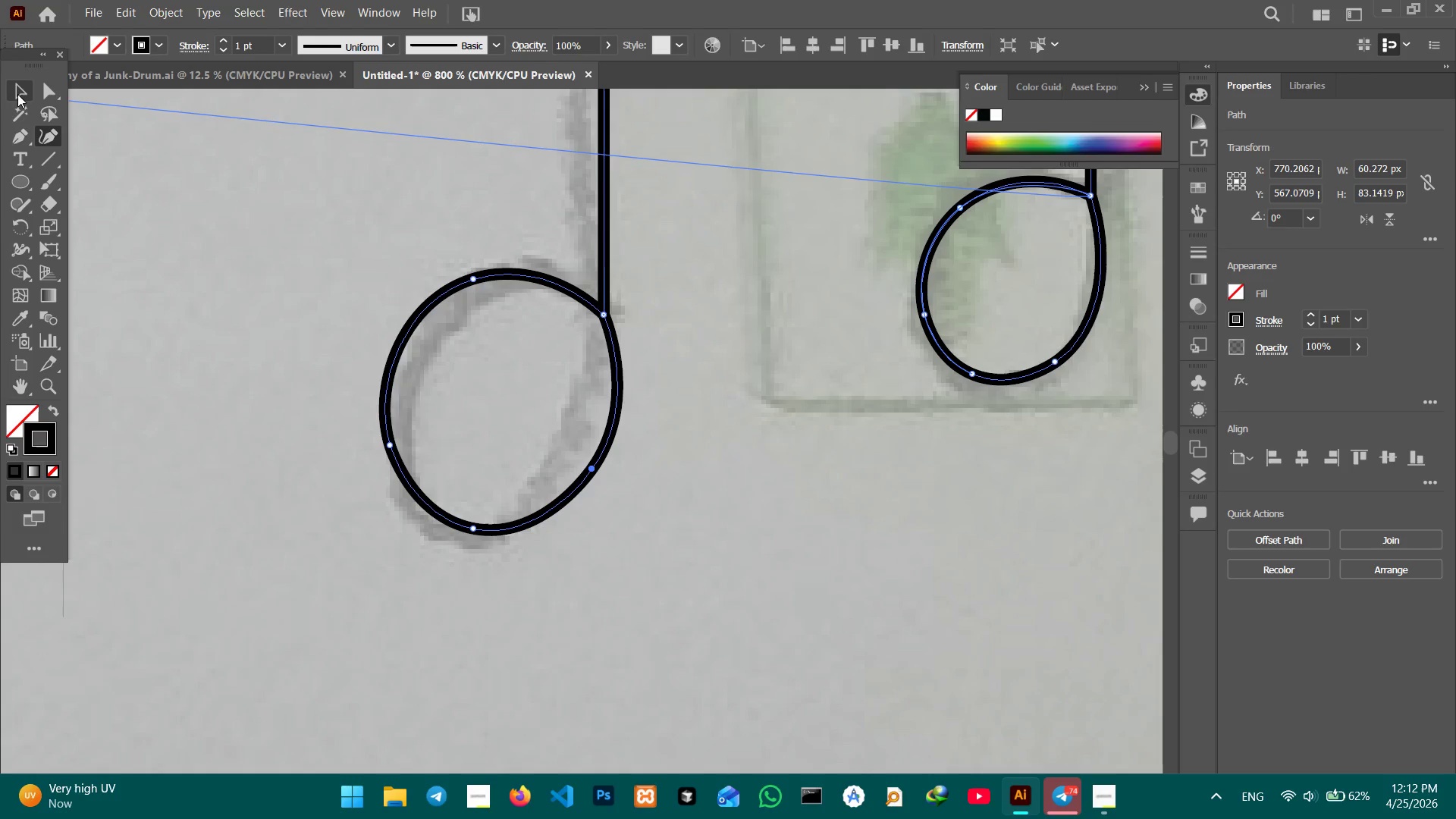 
left_click([14, 90])
 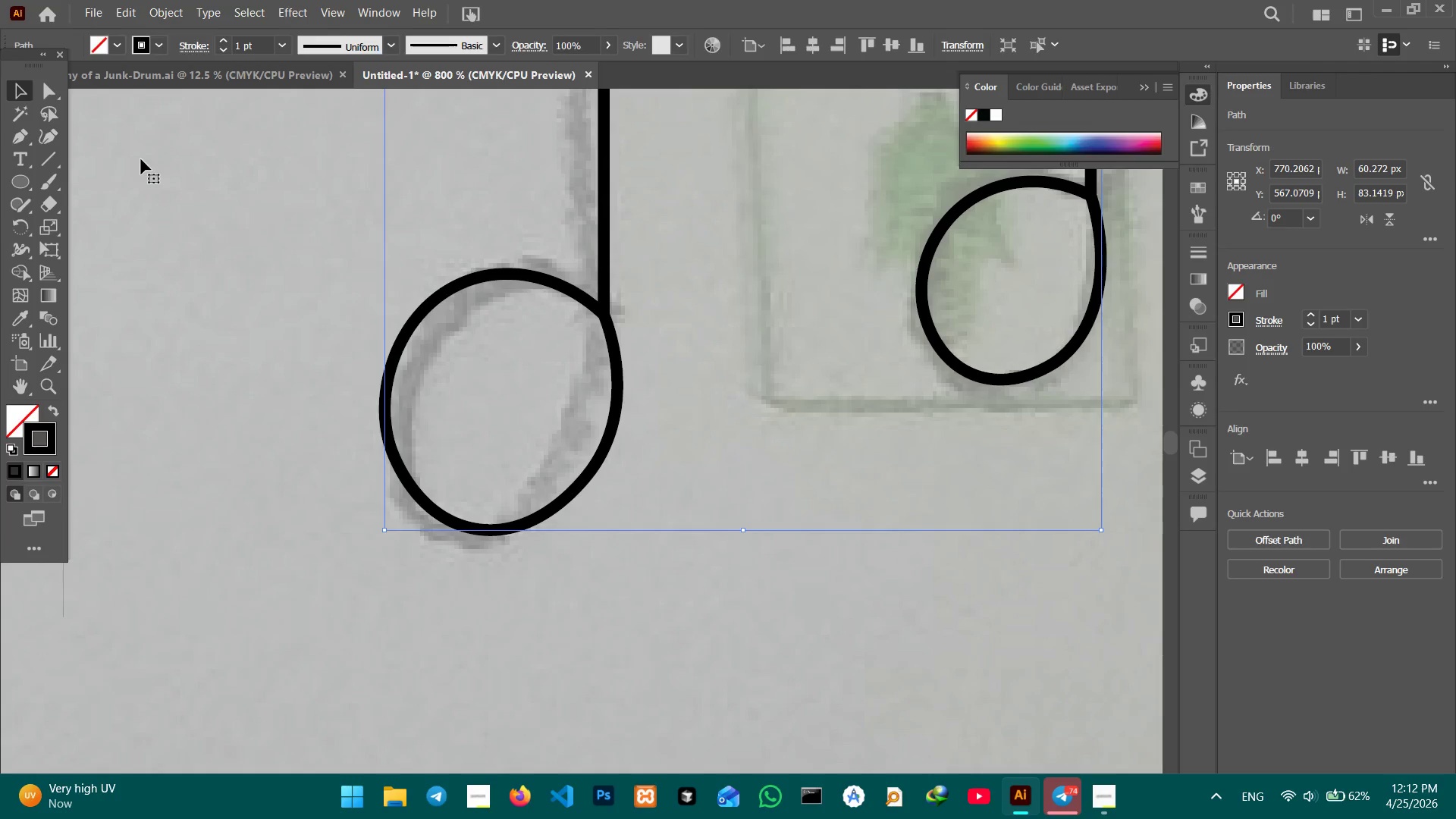 
key(Control+Minus)
 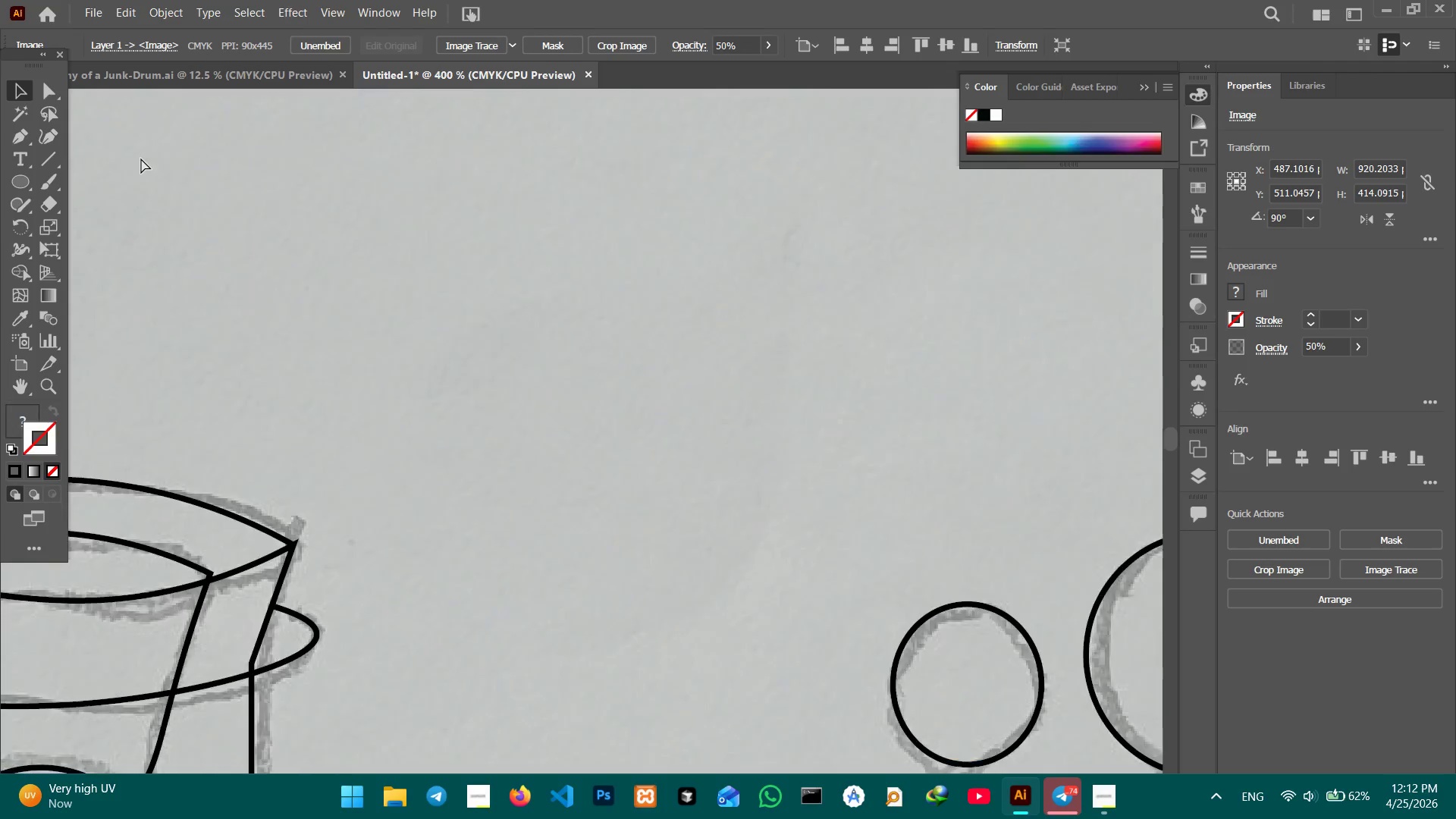 
key(Control+Minus)
 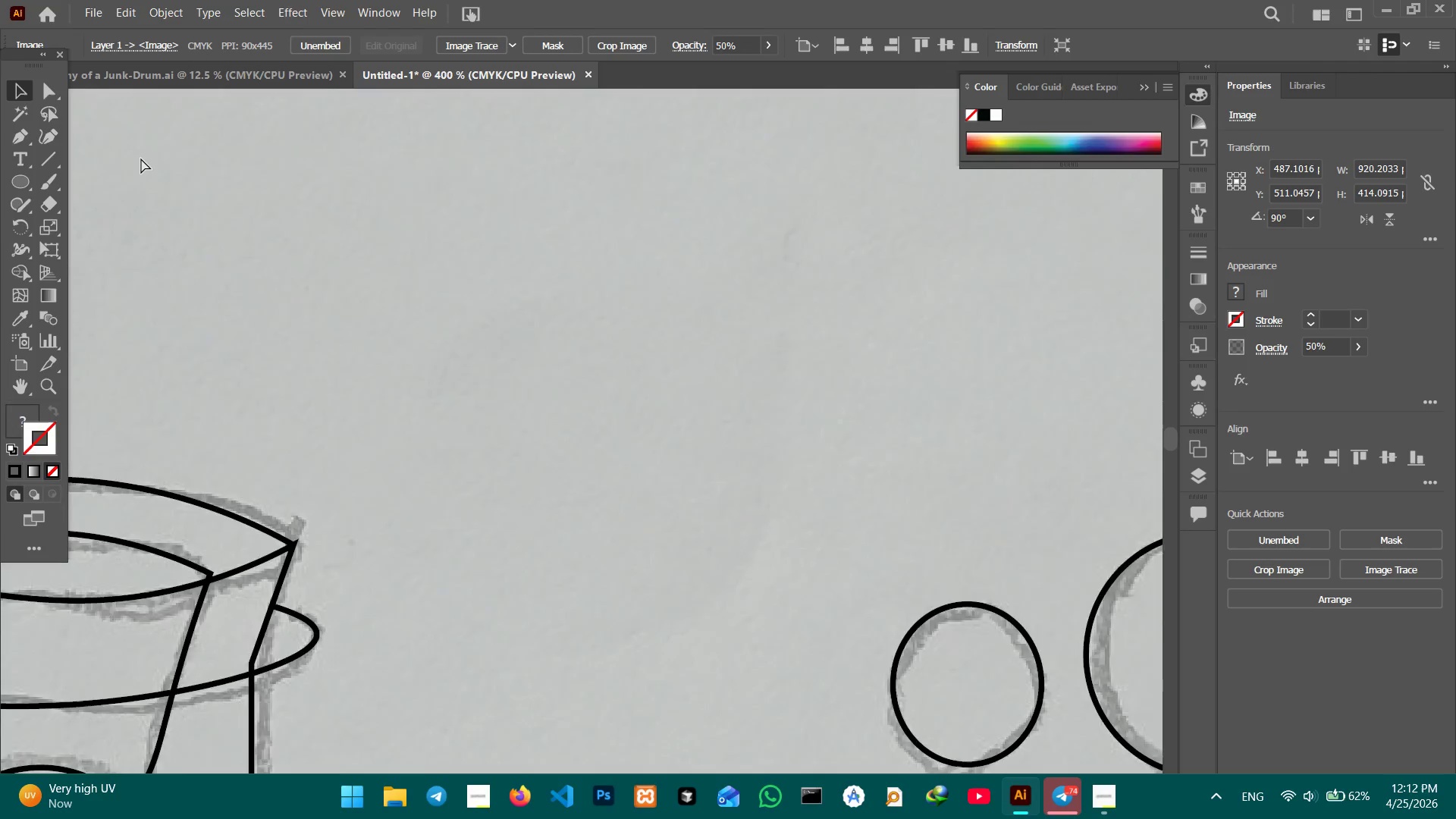 
key(Control+Minus)
 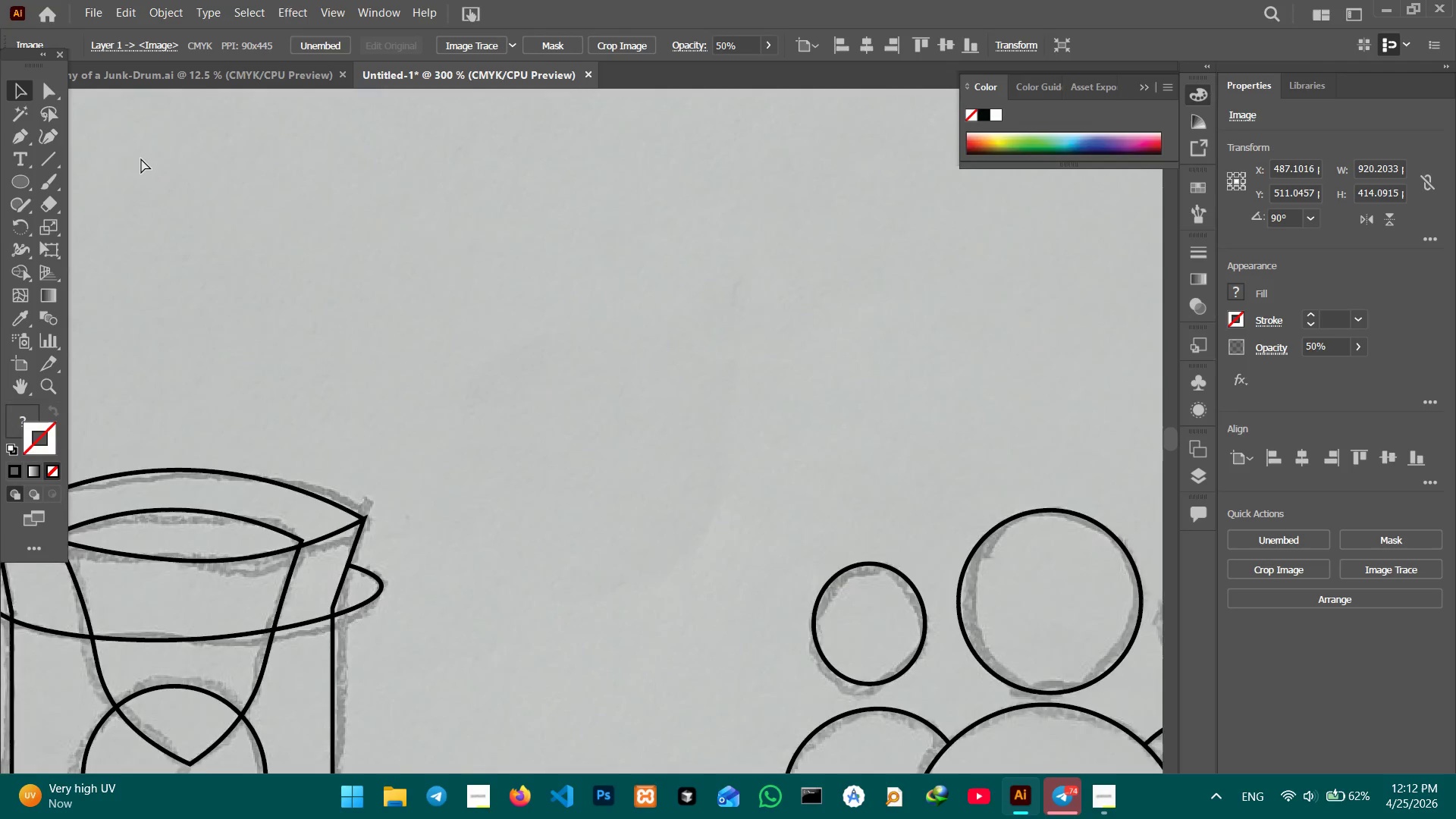 
key(Control+Minus)
 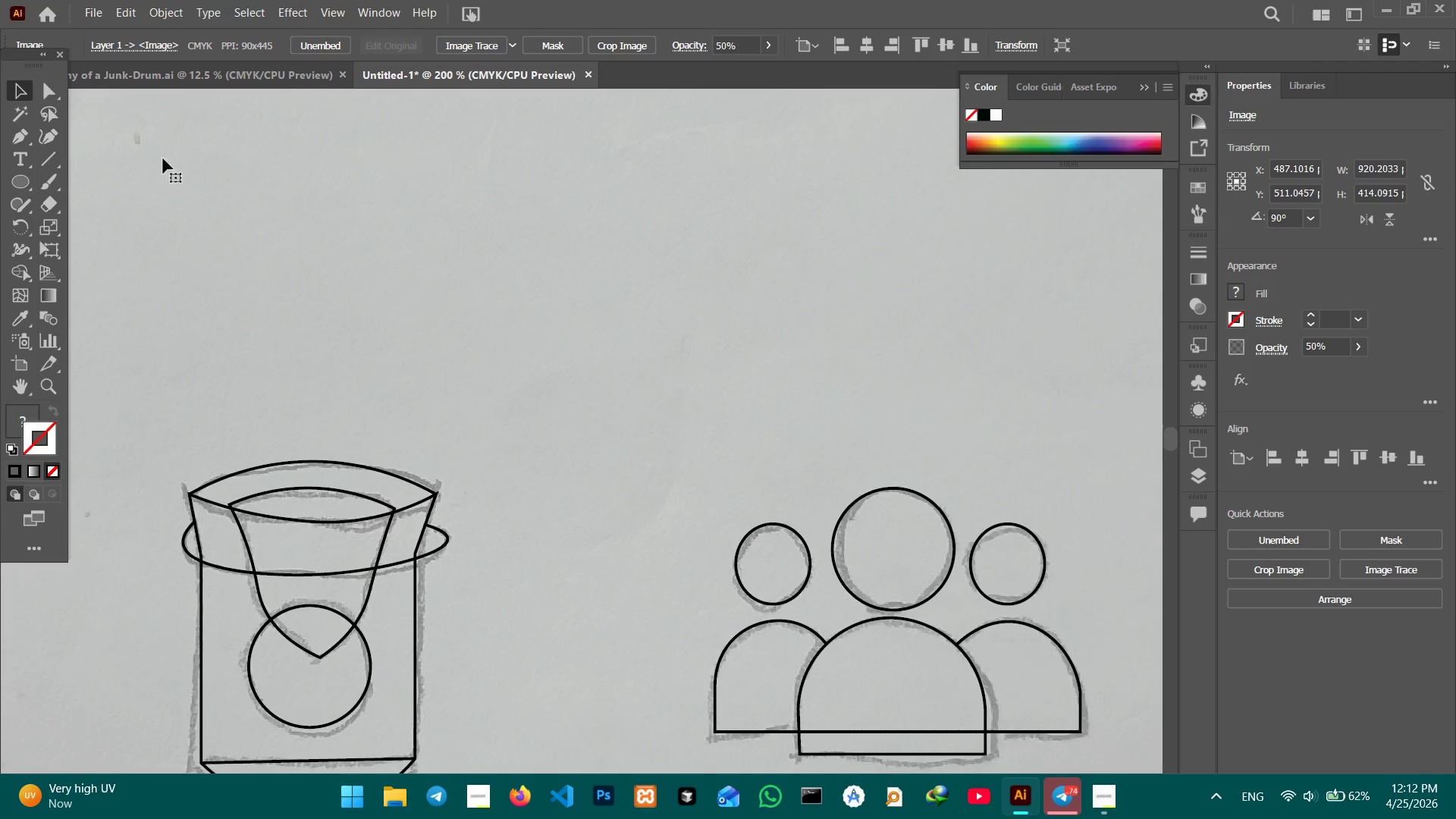 
hold_key(key=Space, duration=1.52)
 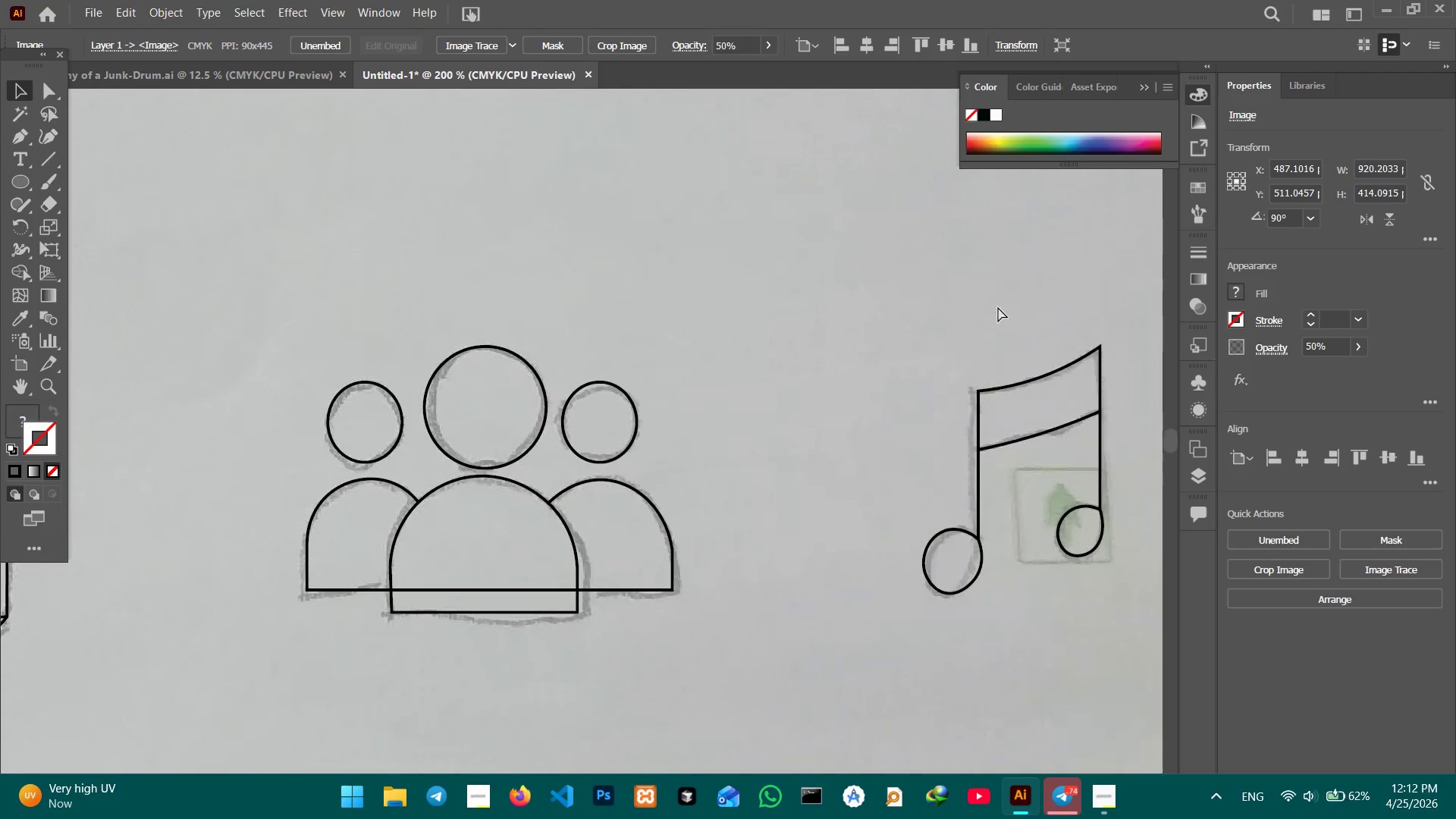 
left_click_drag(start_coordinate=[612, 366], to_coordinate=[229, 297])
 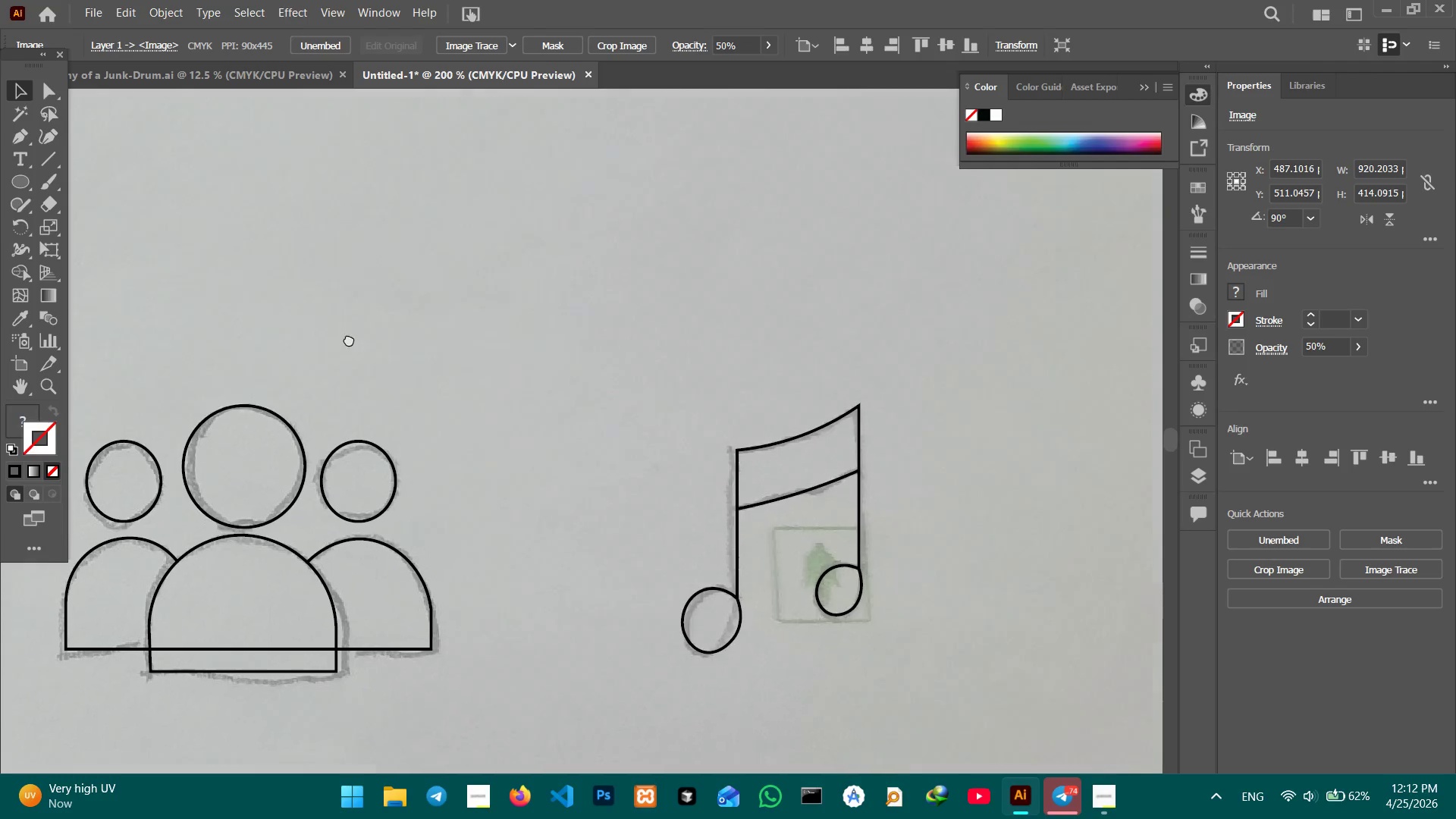 
left_click_drag(start_coordinate=[744, 359], to_coordinate=[240, 335])
 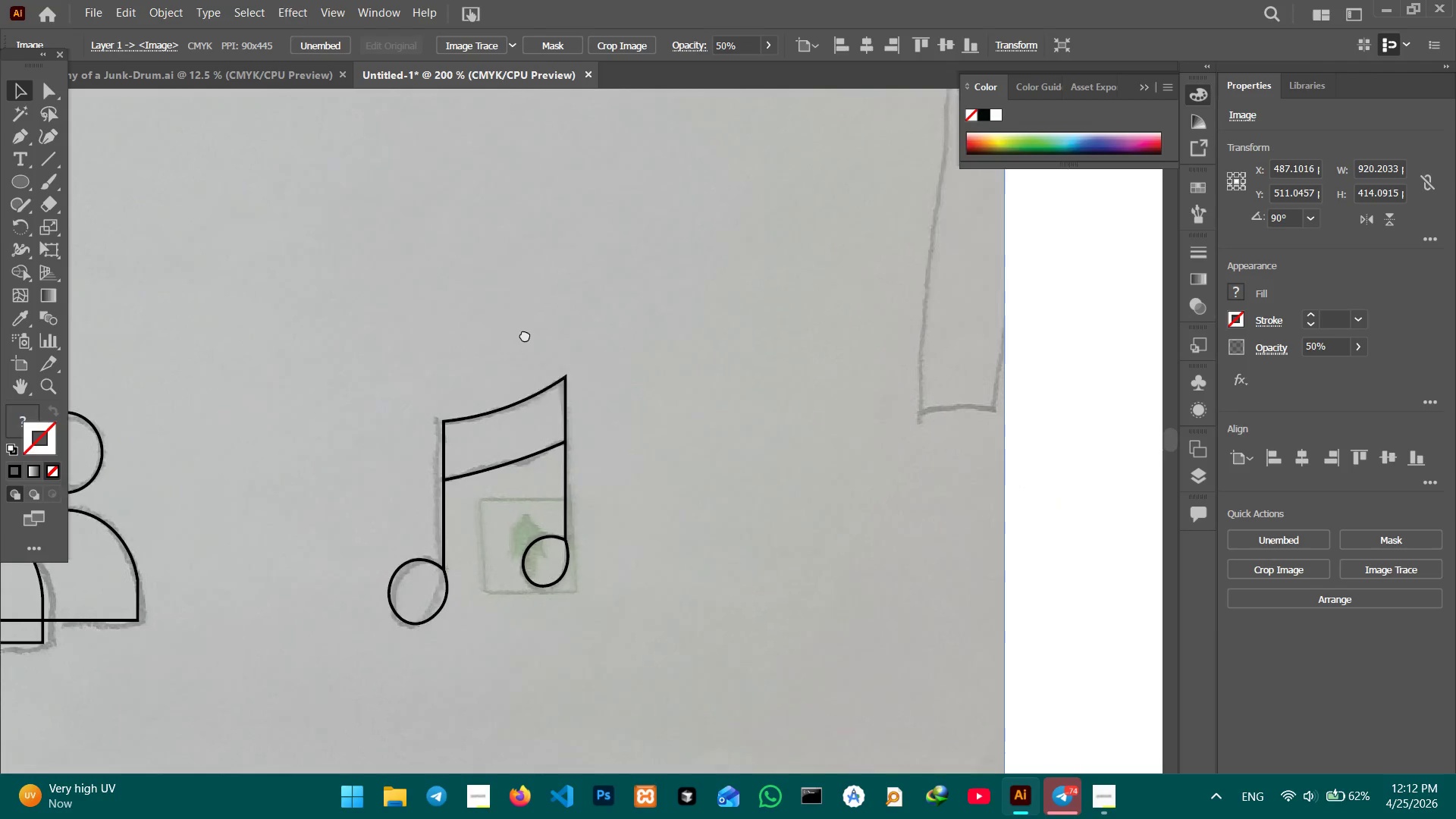 
left_click_drag(start_coordinate=[604, 356], to_coordinate=[1075, 306])
 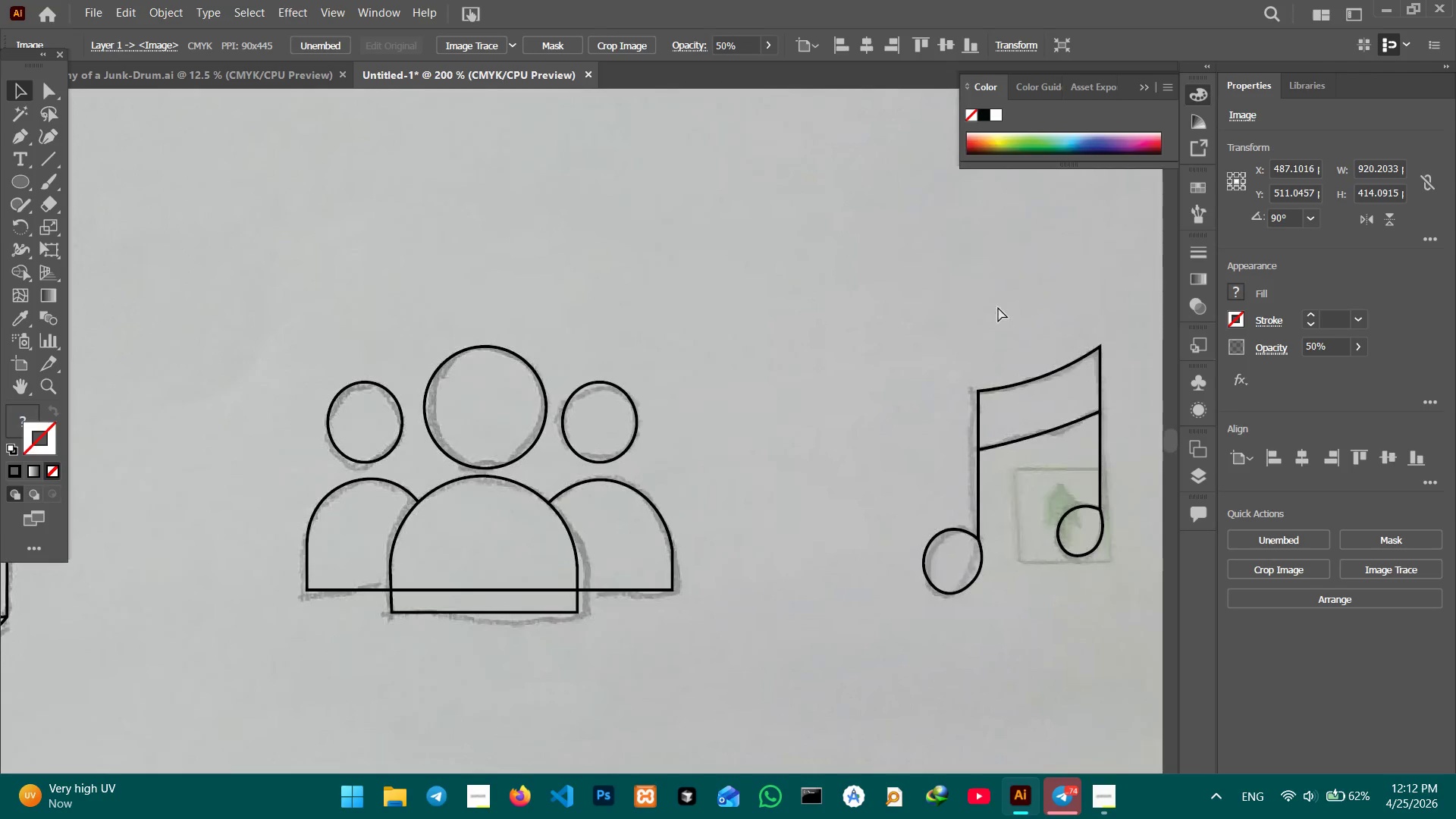 
key(Space)
 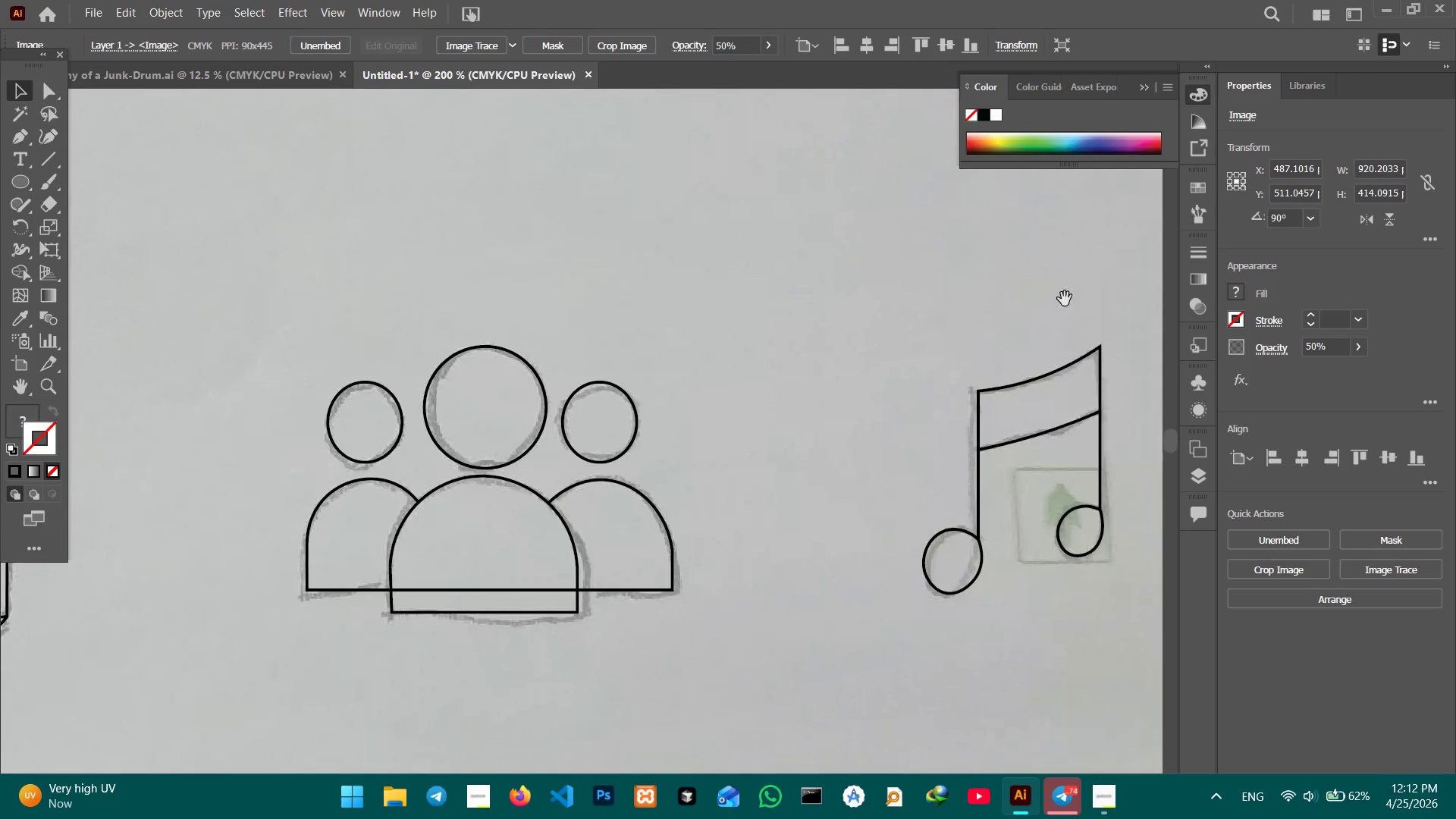 
key(Space)
 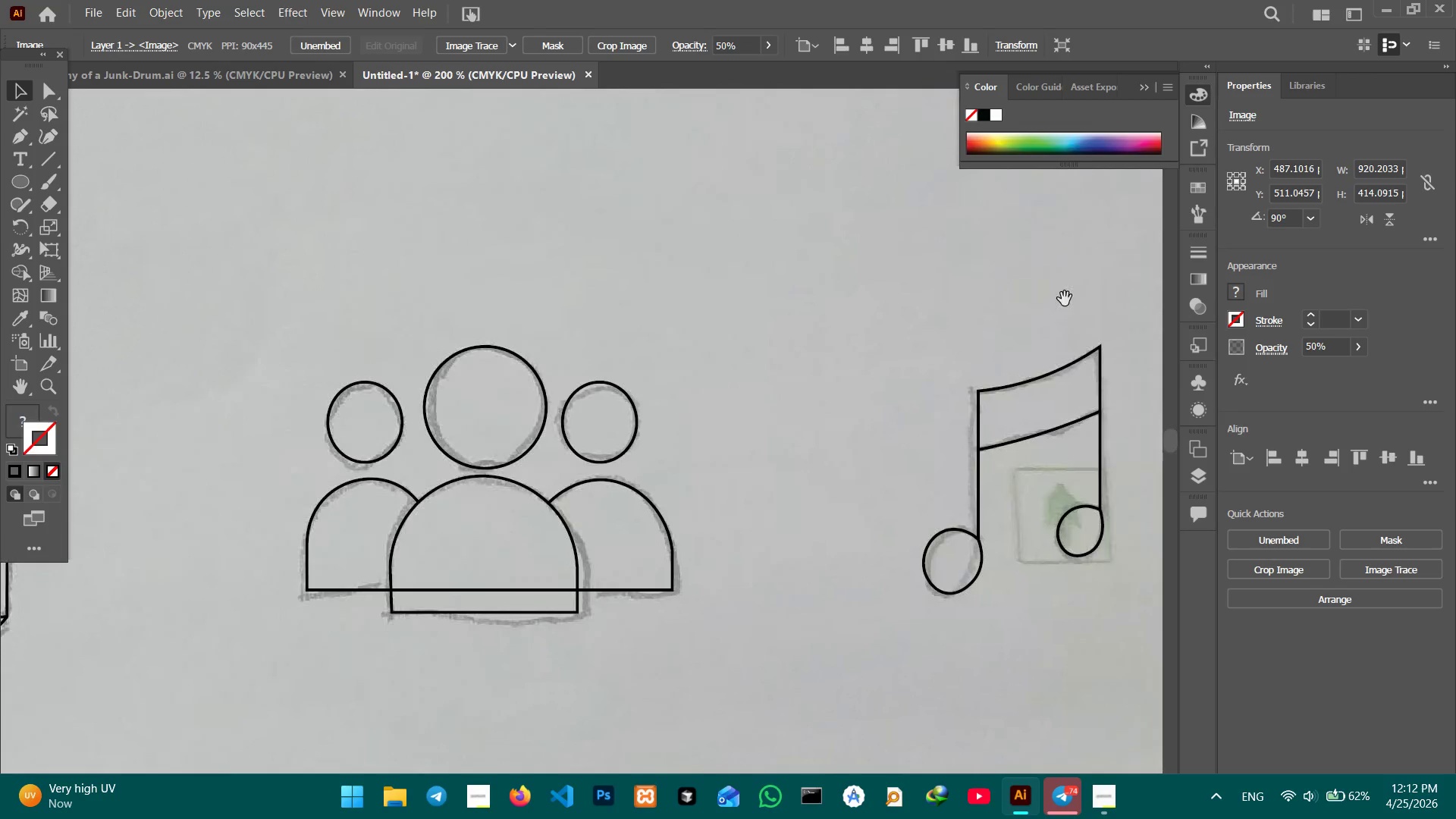 
key(Space)
 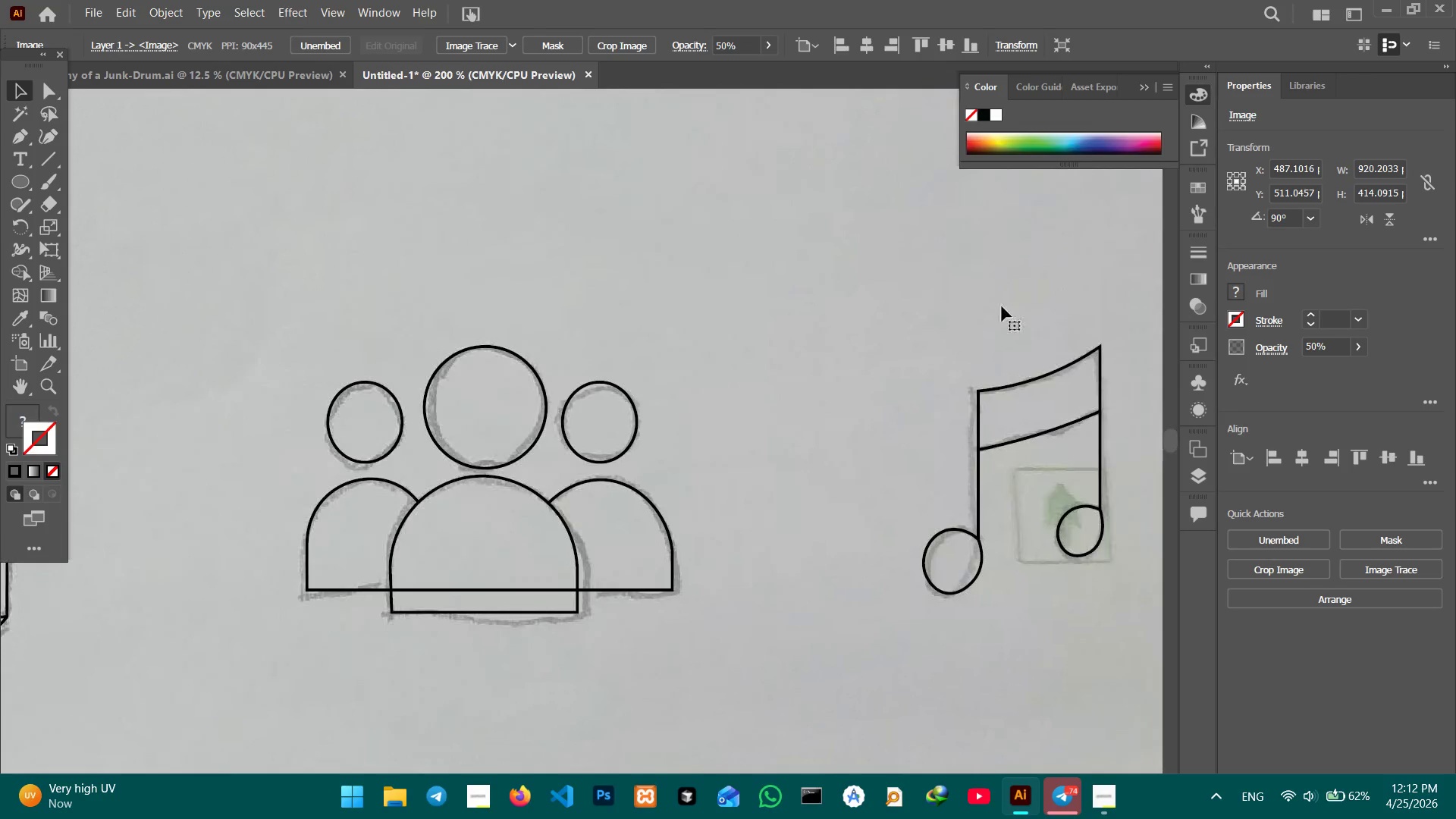 
key(Space)
 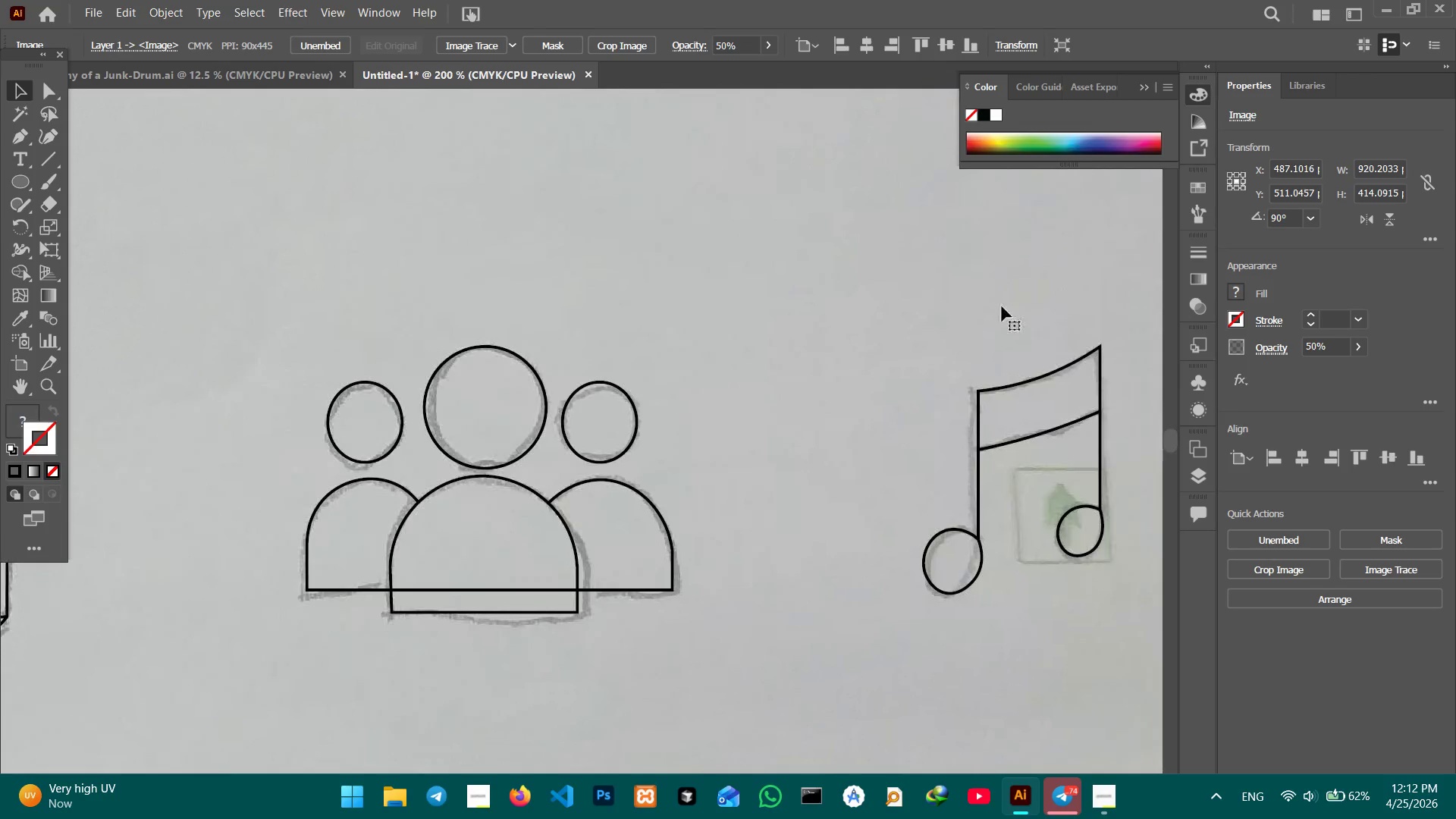 
key(Space)
 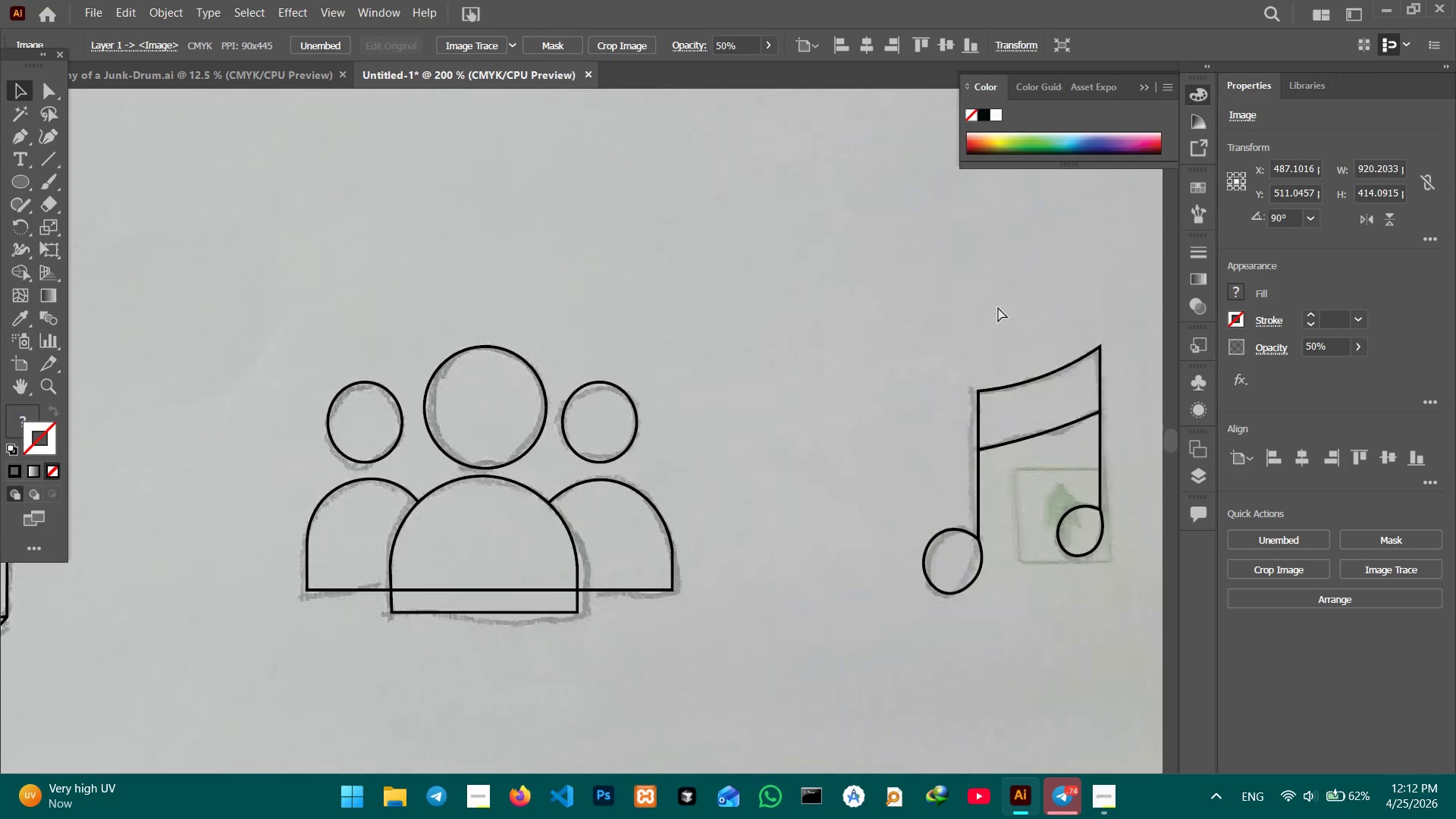 
key(Control+Minus)
 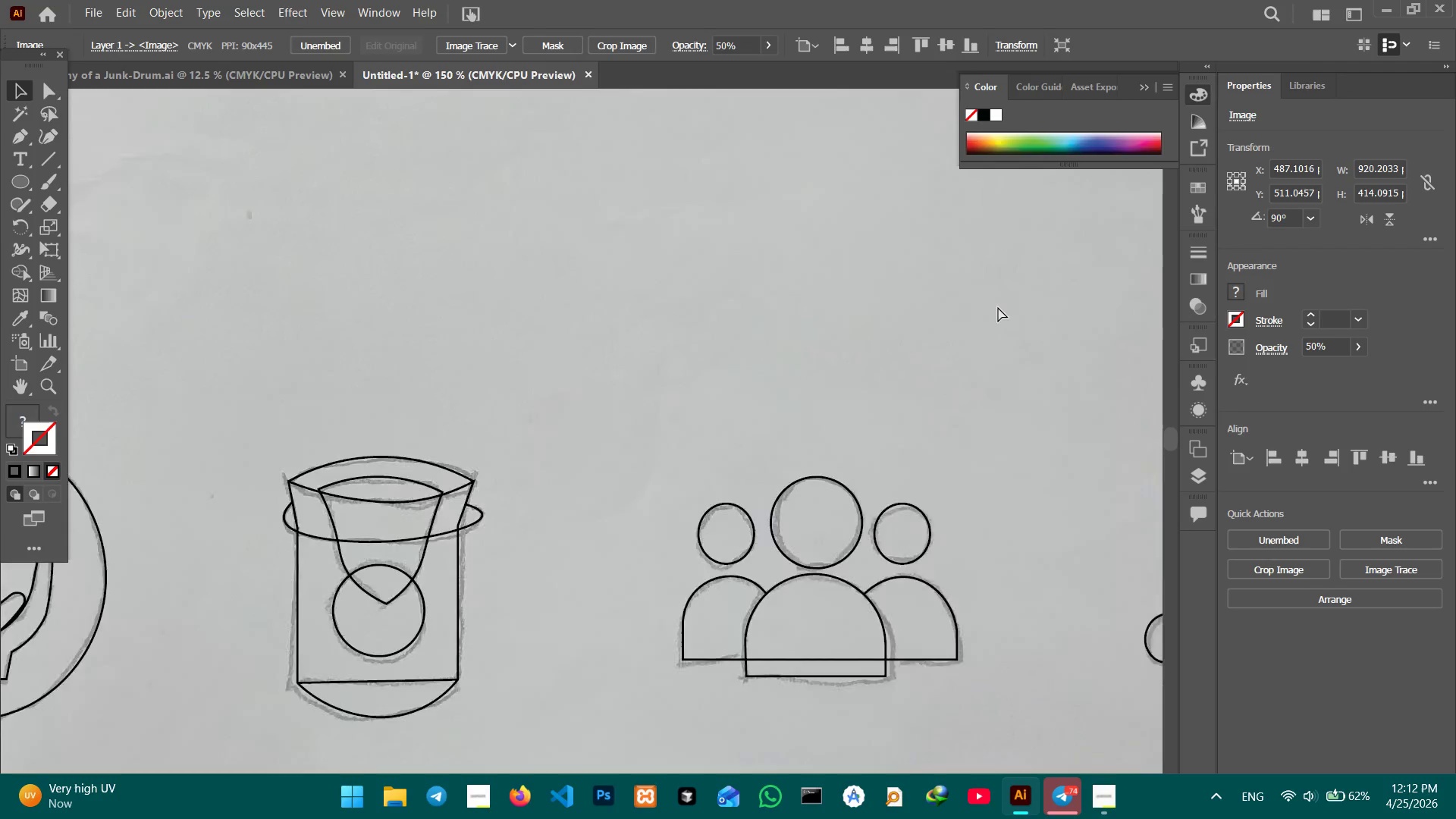 
key(Control+Minus)
 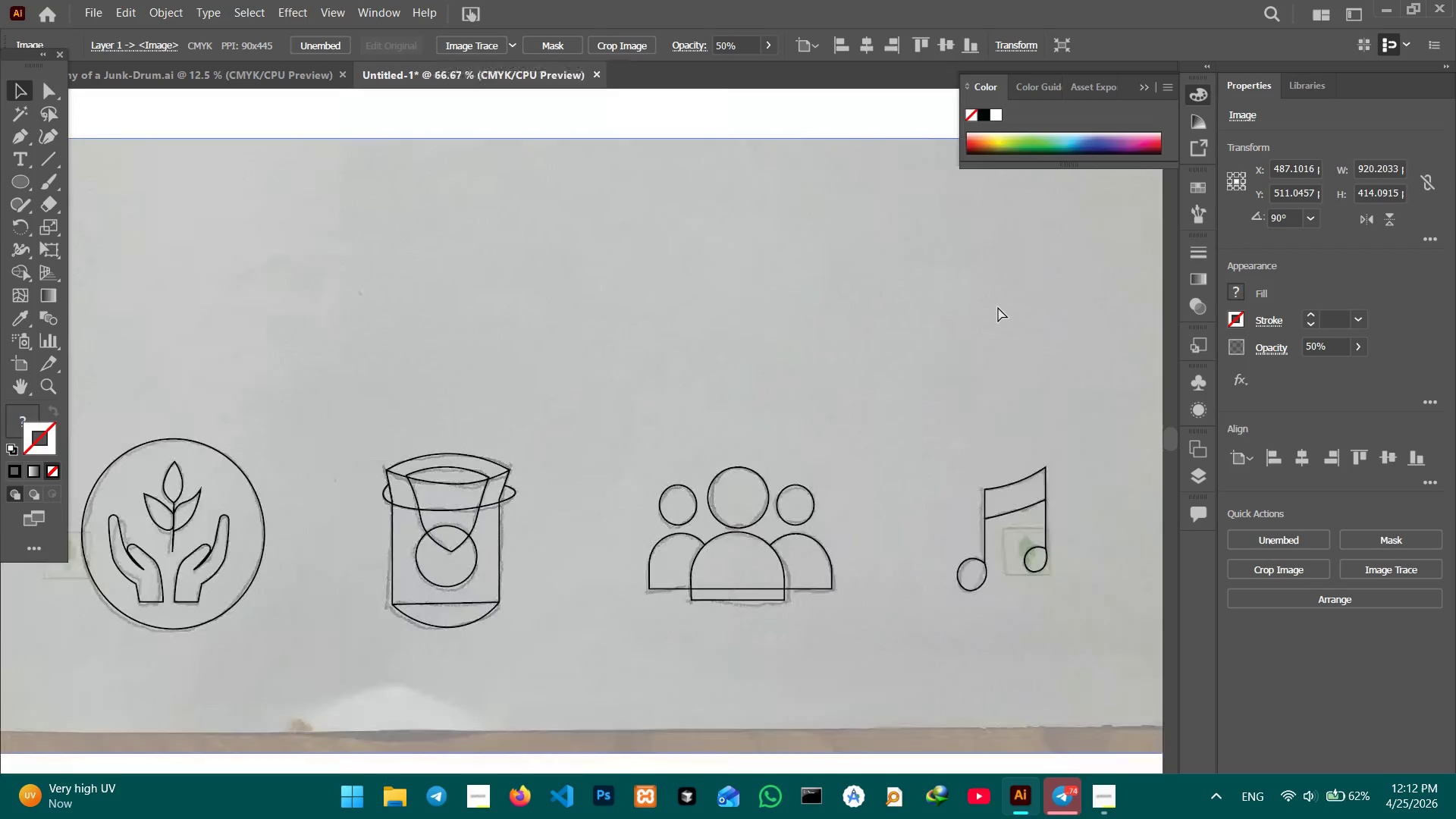 
key(Control+Minus)
 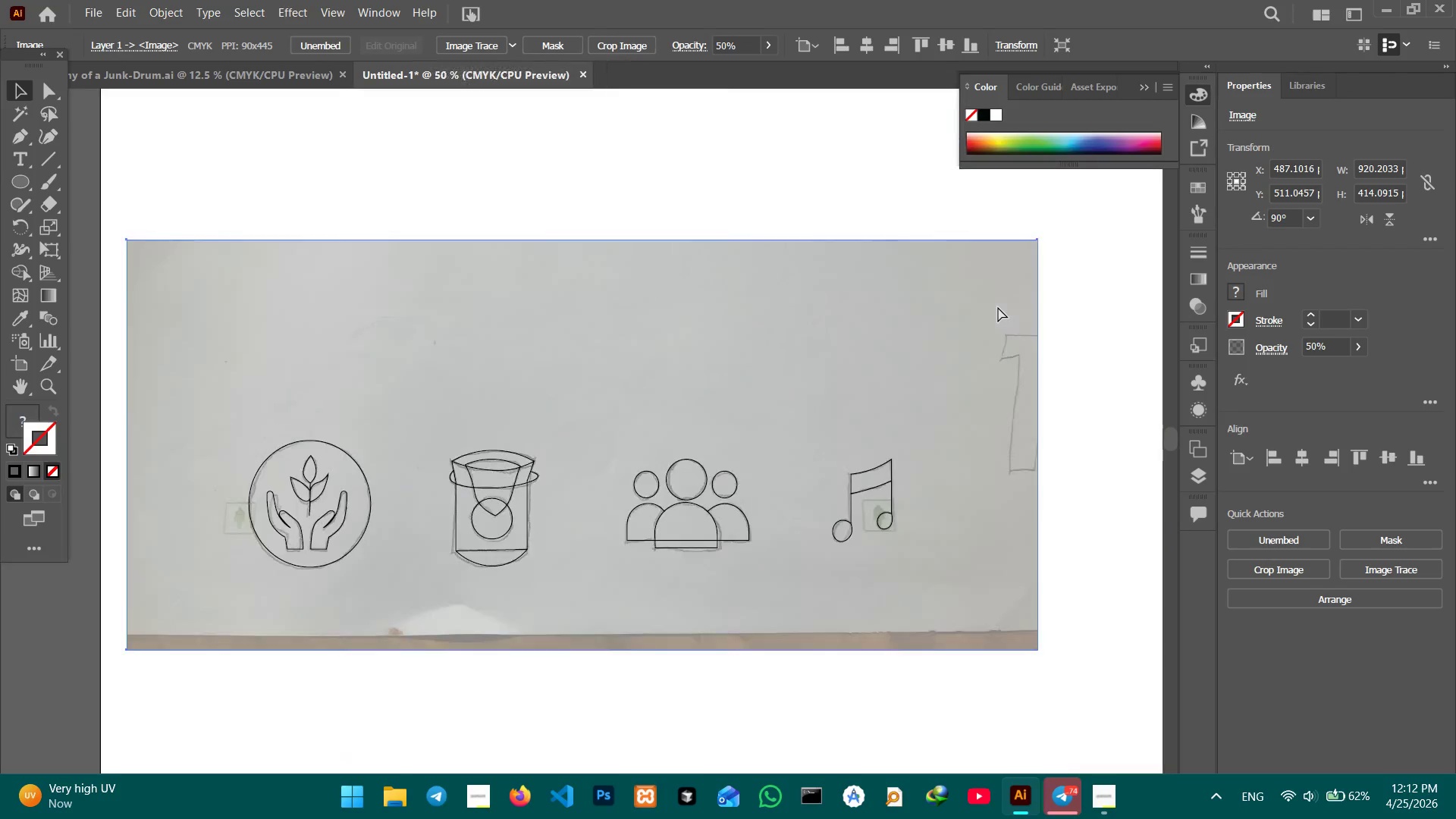 
key(Control+Minus)
 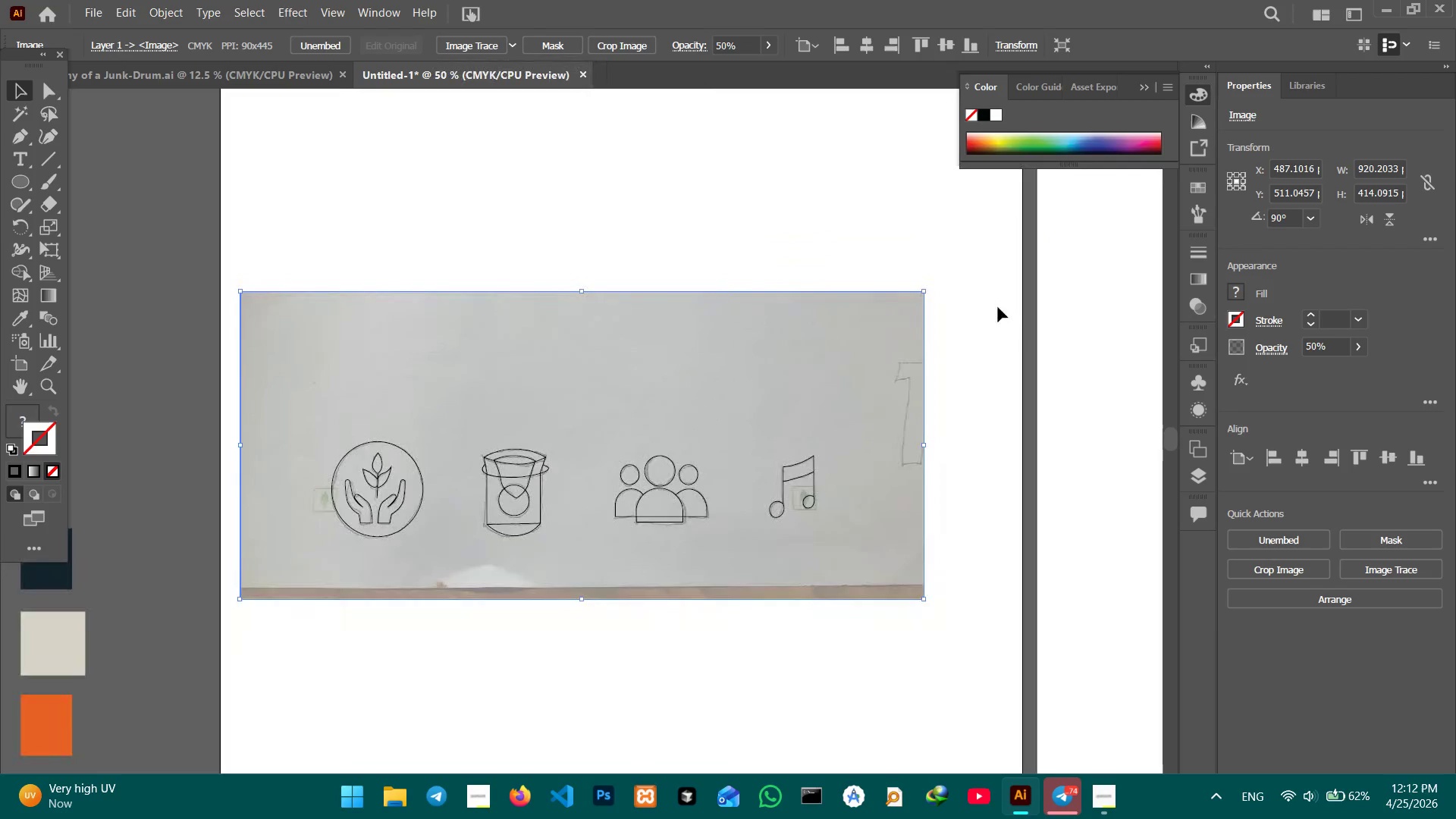 
hold_key(key=Space, duration=0.86)
 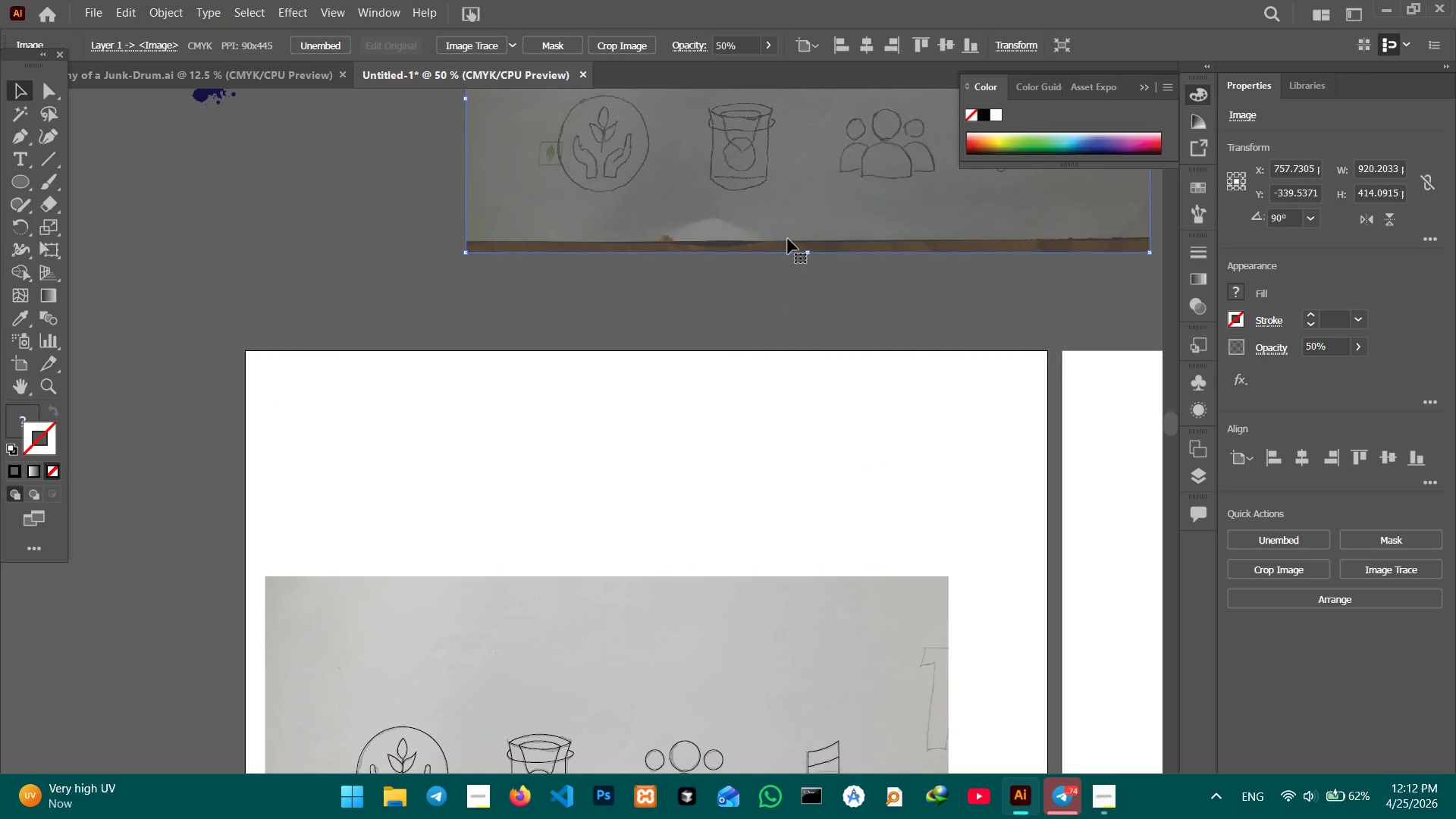 
left_click_drag(start_coordinate=[852, 180], to_coordinate=[876, 466])
 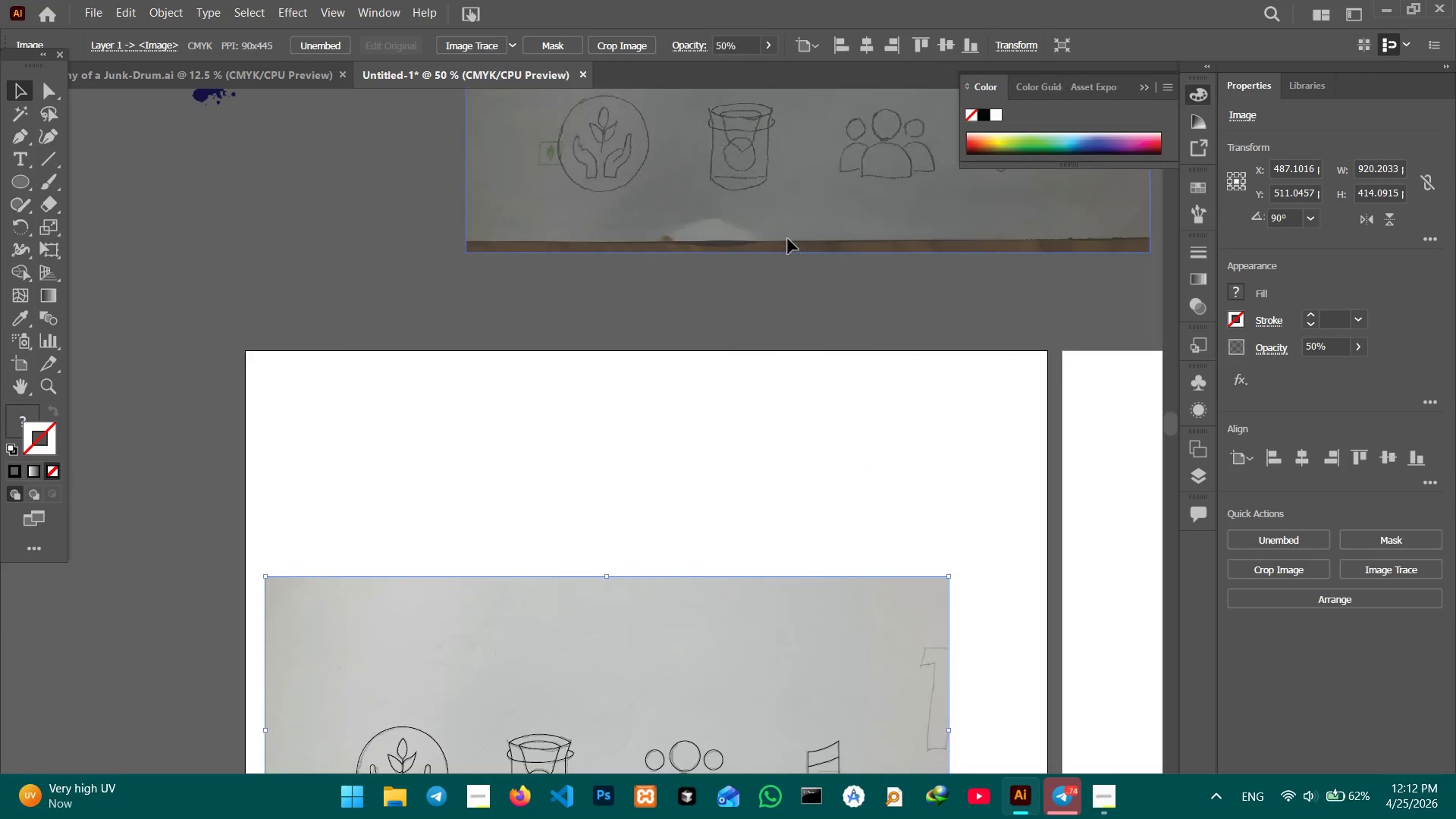 
double_click([788, 239])
 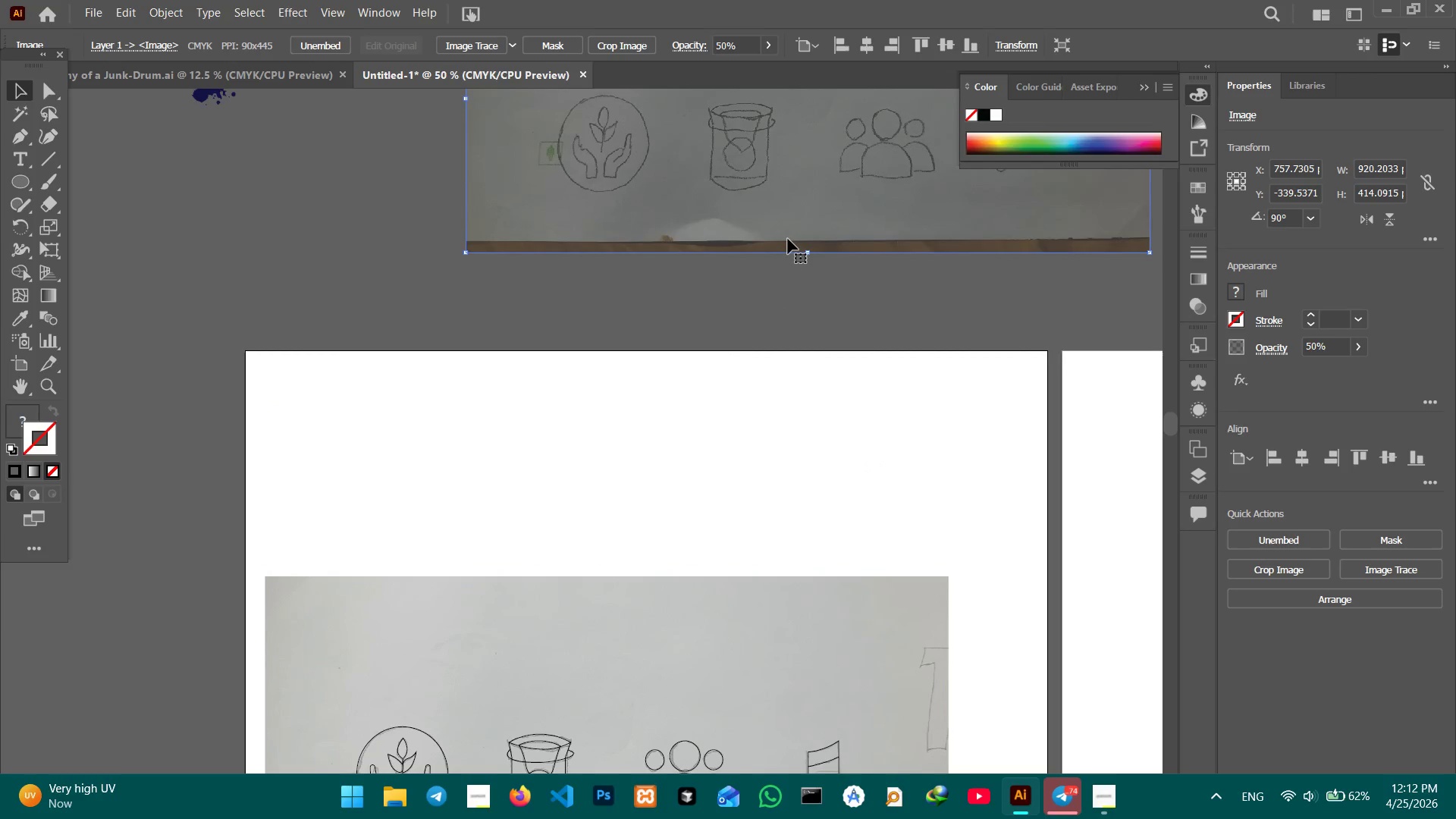 
key(Backspace)
 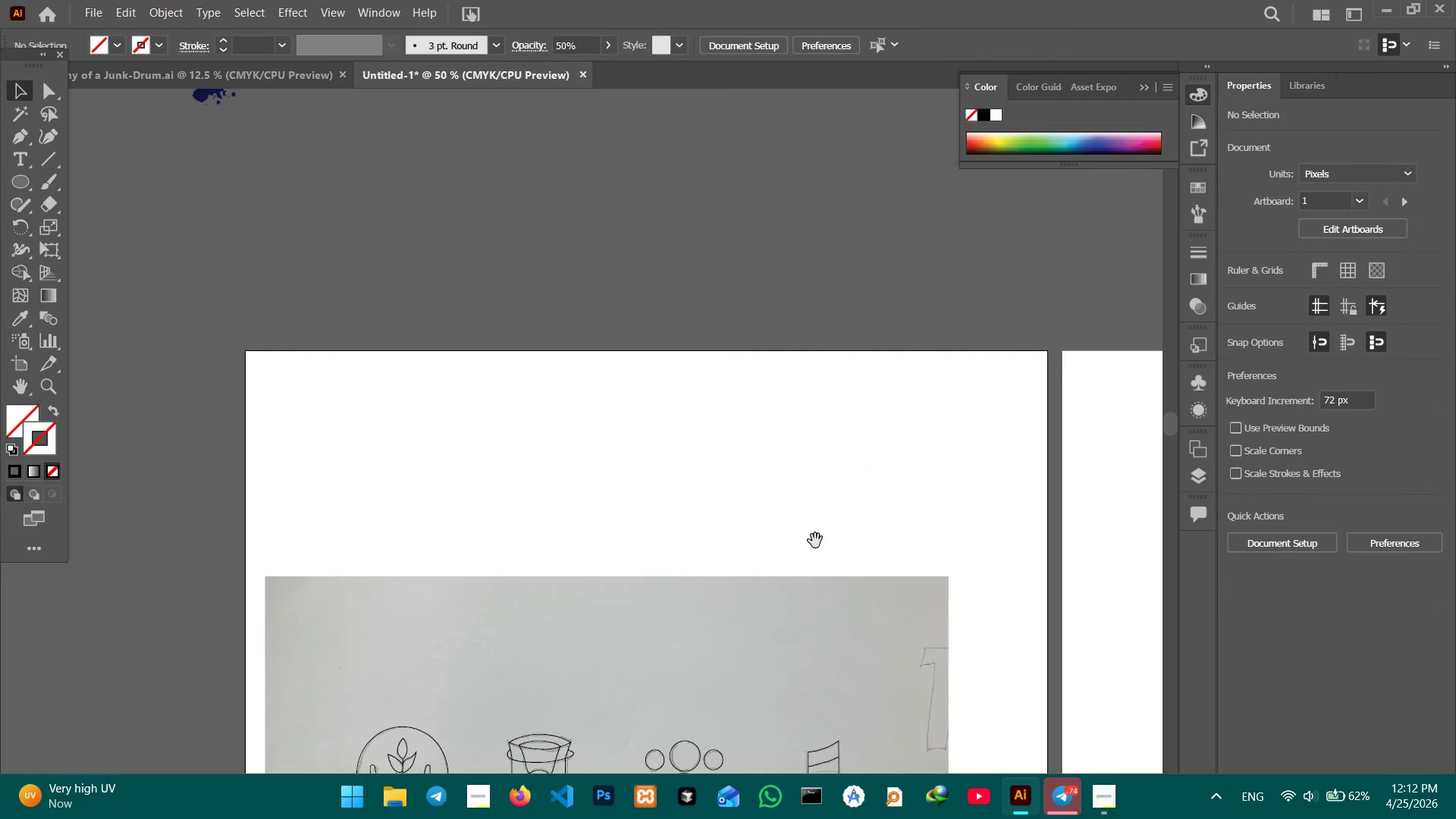 
hold_key(key=Space, duration=0.47)
 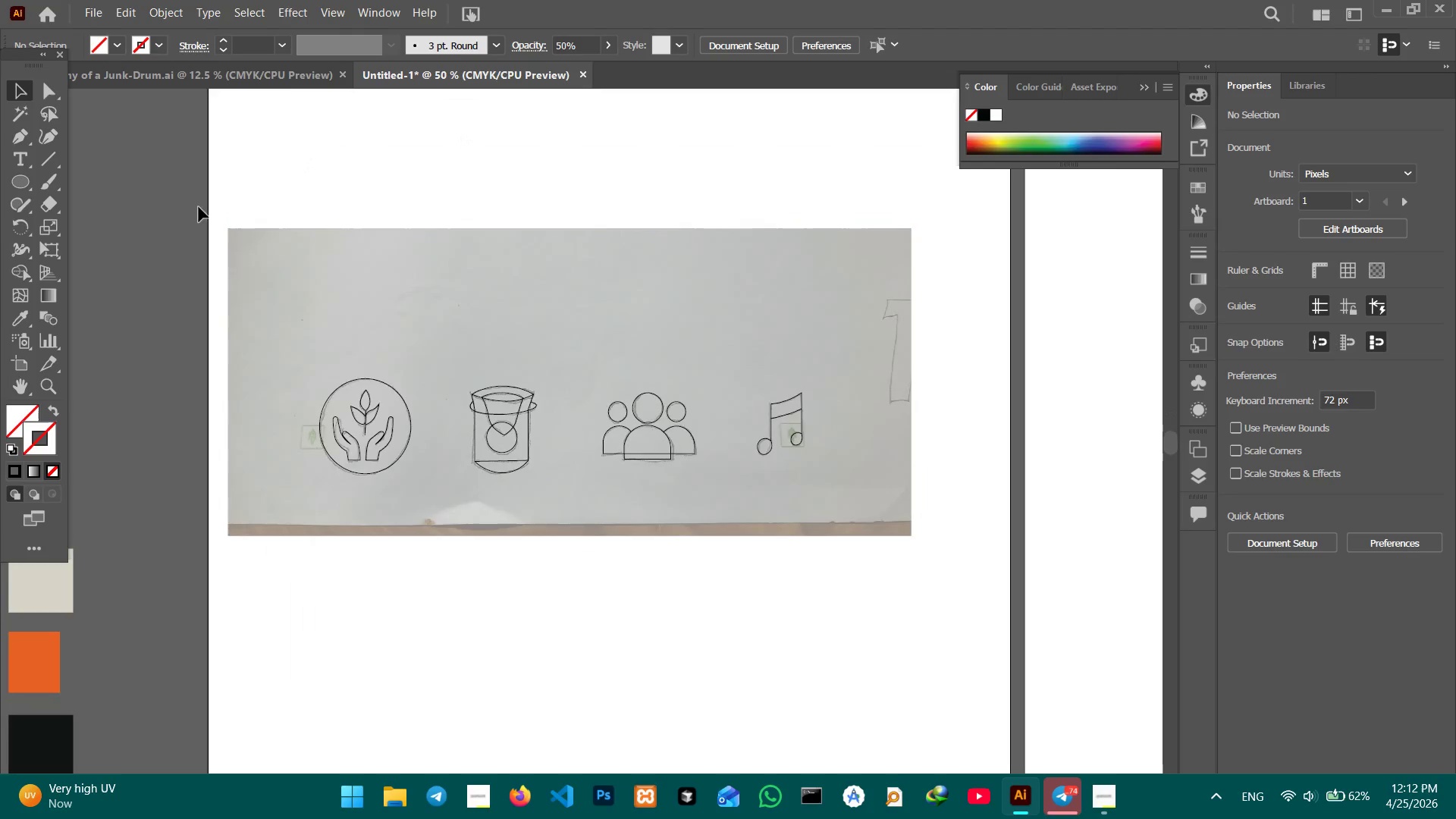 
left_click_drag(start_coordinate=[822, 384], to_coordinate=[784, 36])
 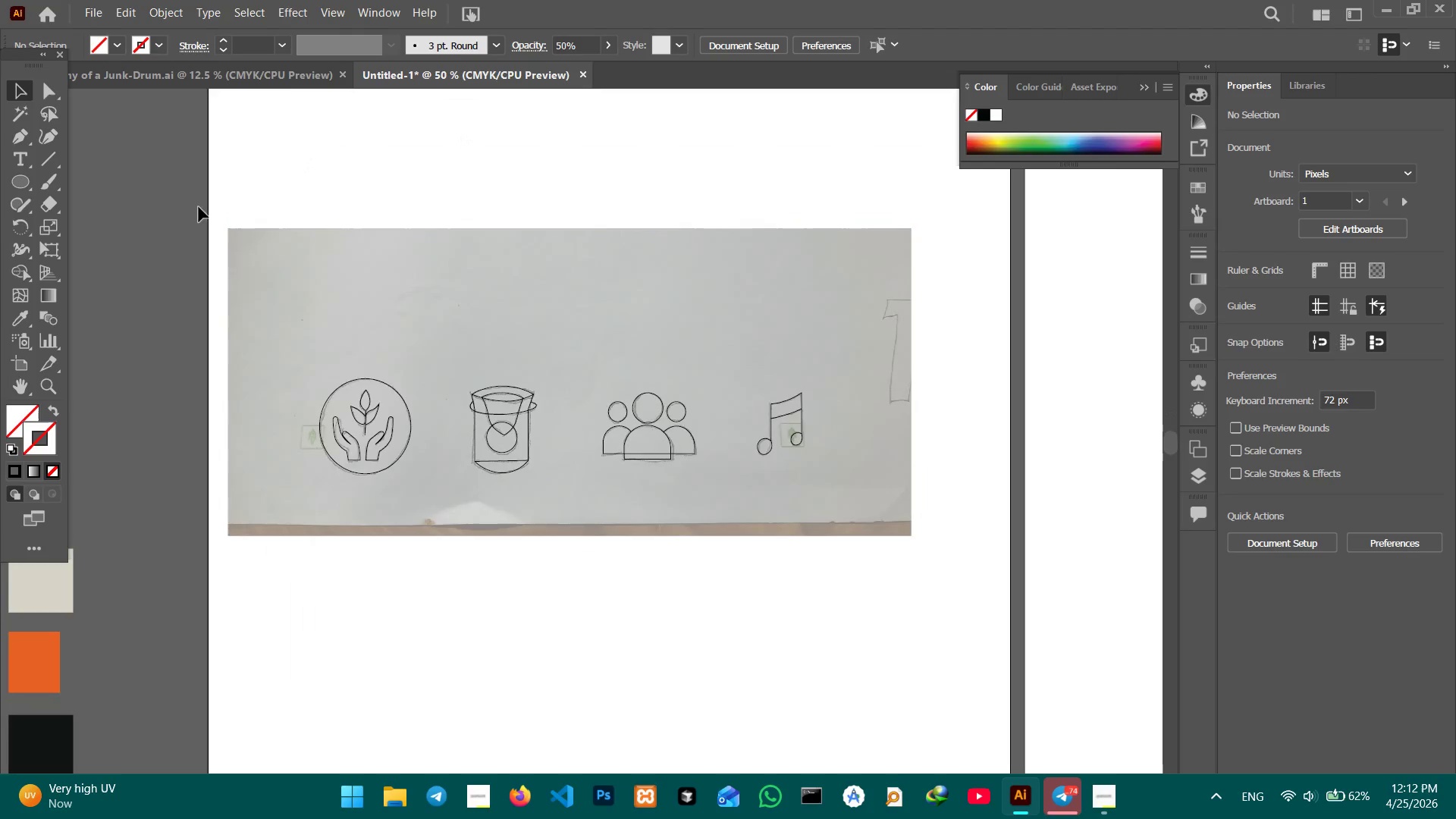 
left_click_drag(start_coordinate=[204, 214], to_coordinate=[890, 616])
 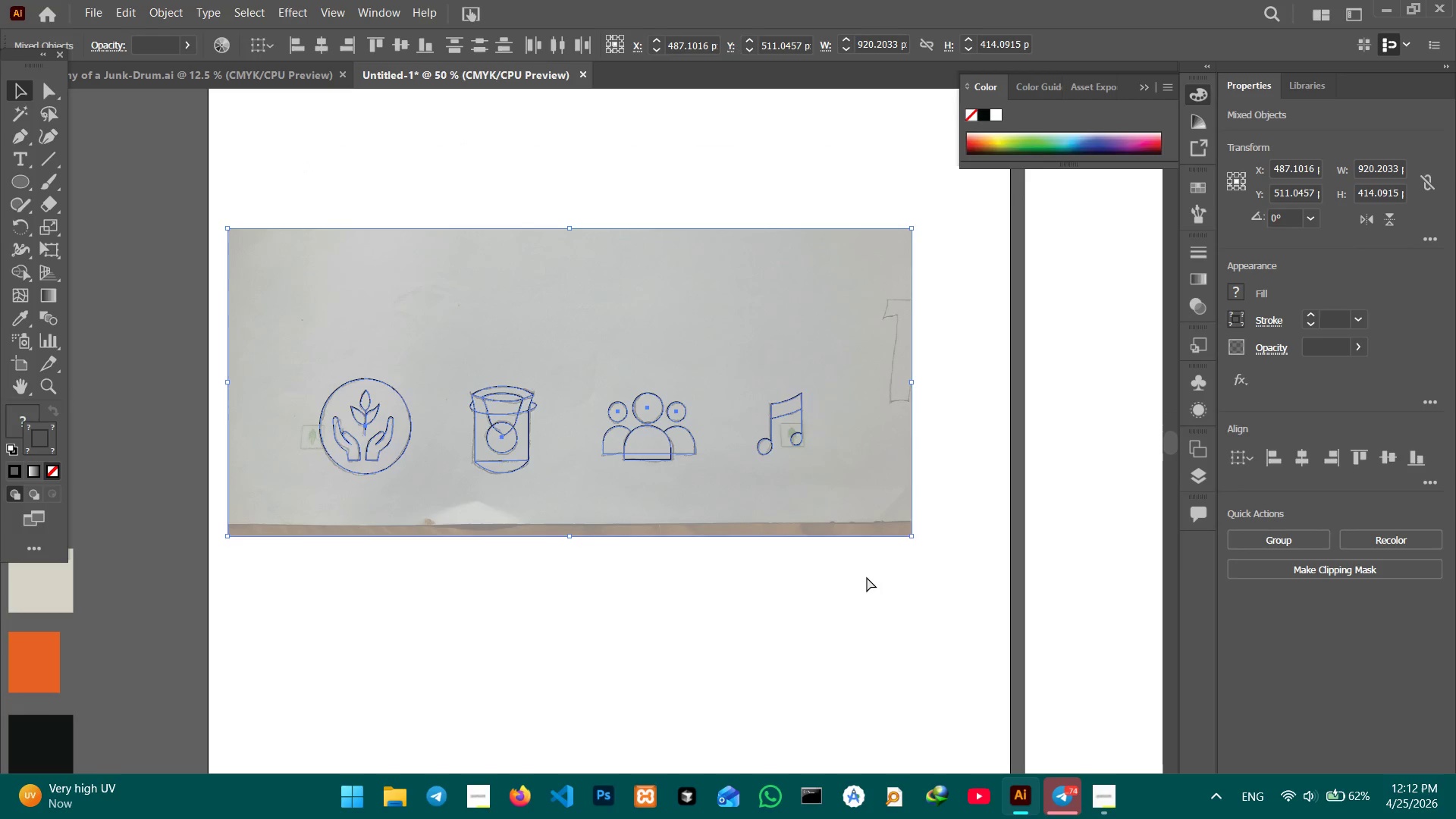 
key(Control+Minus)
 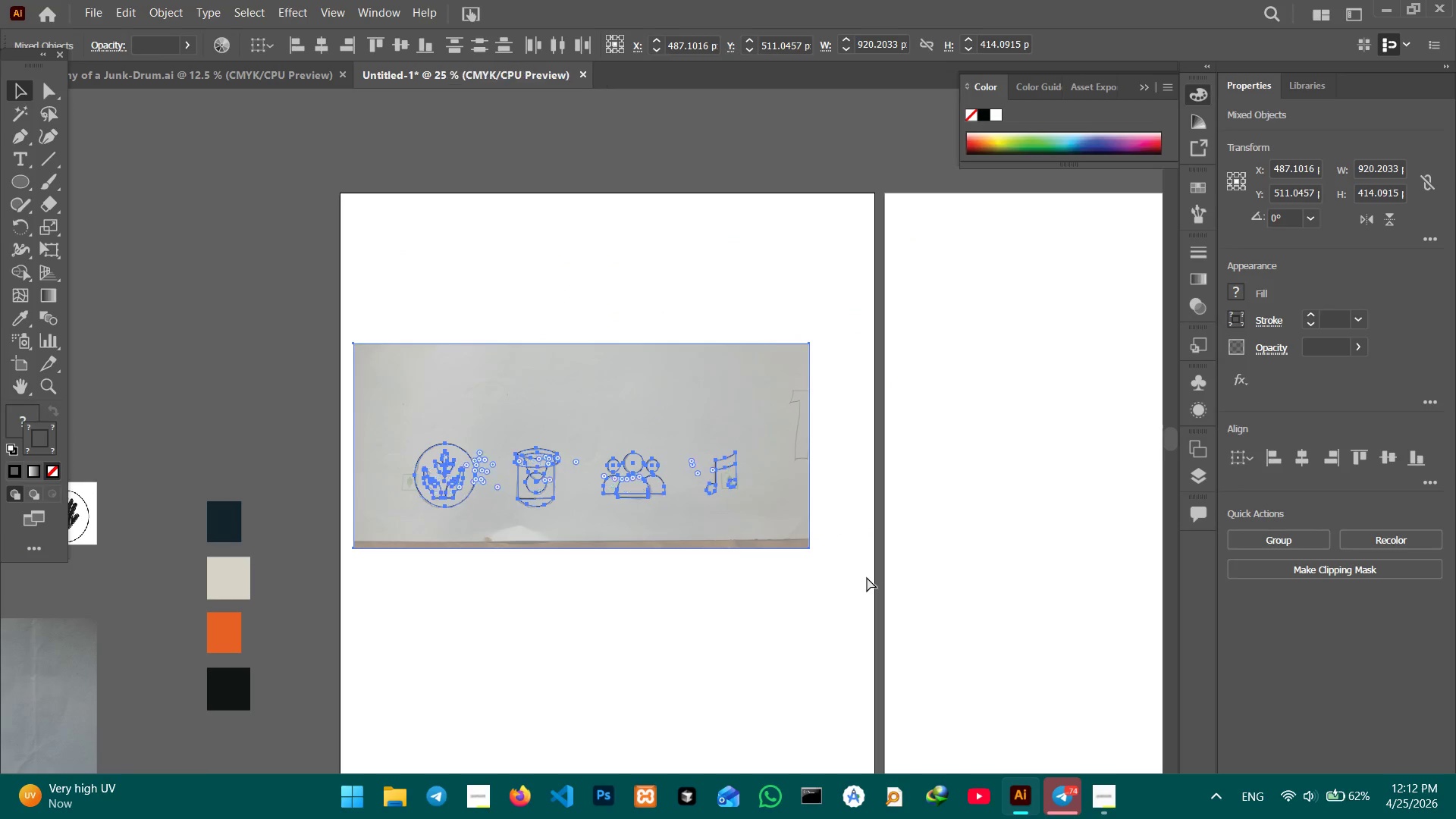 
key(Control+Minus)
 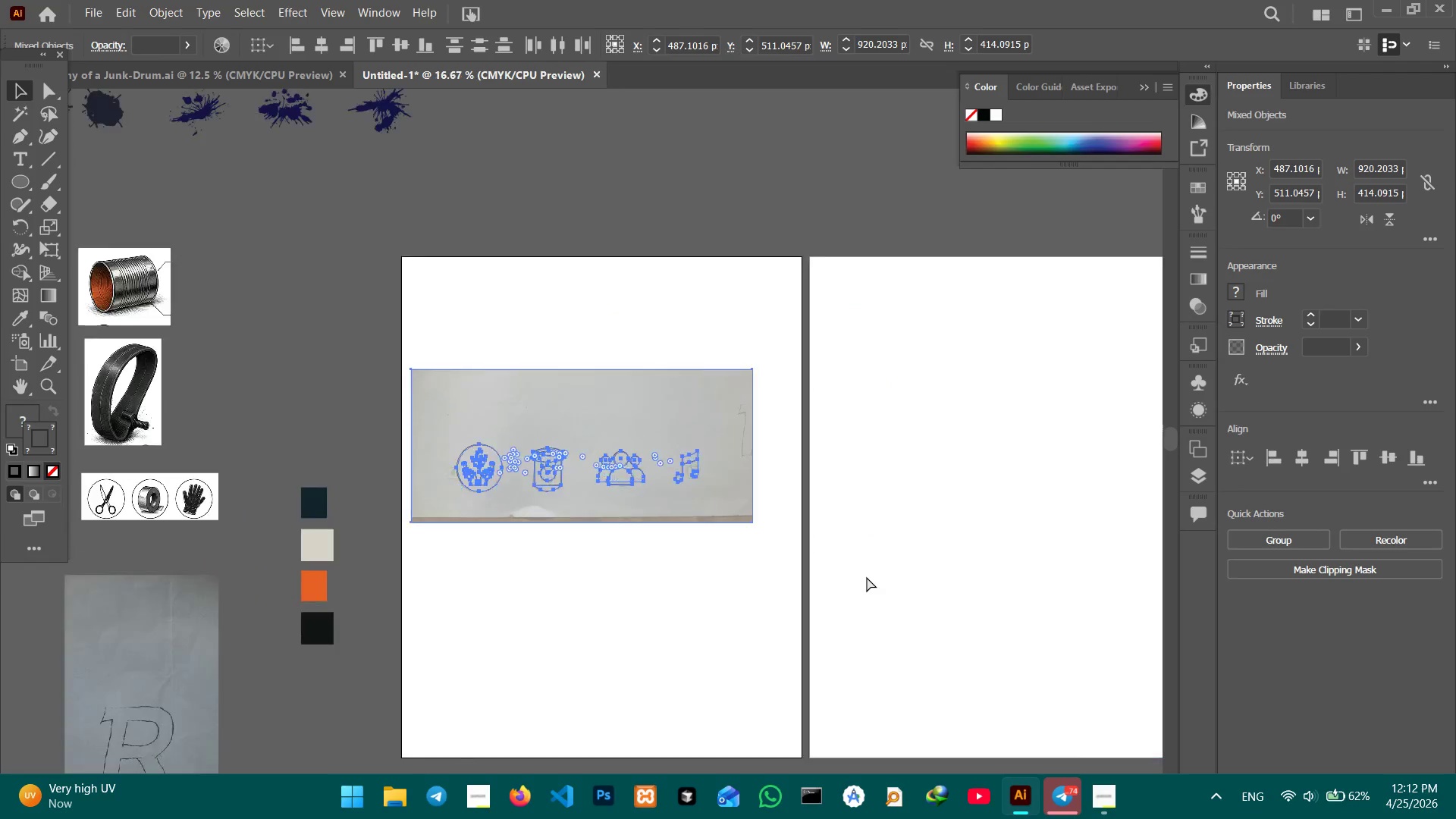 
key(Control+Minus)
 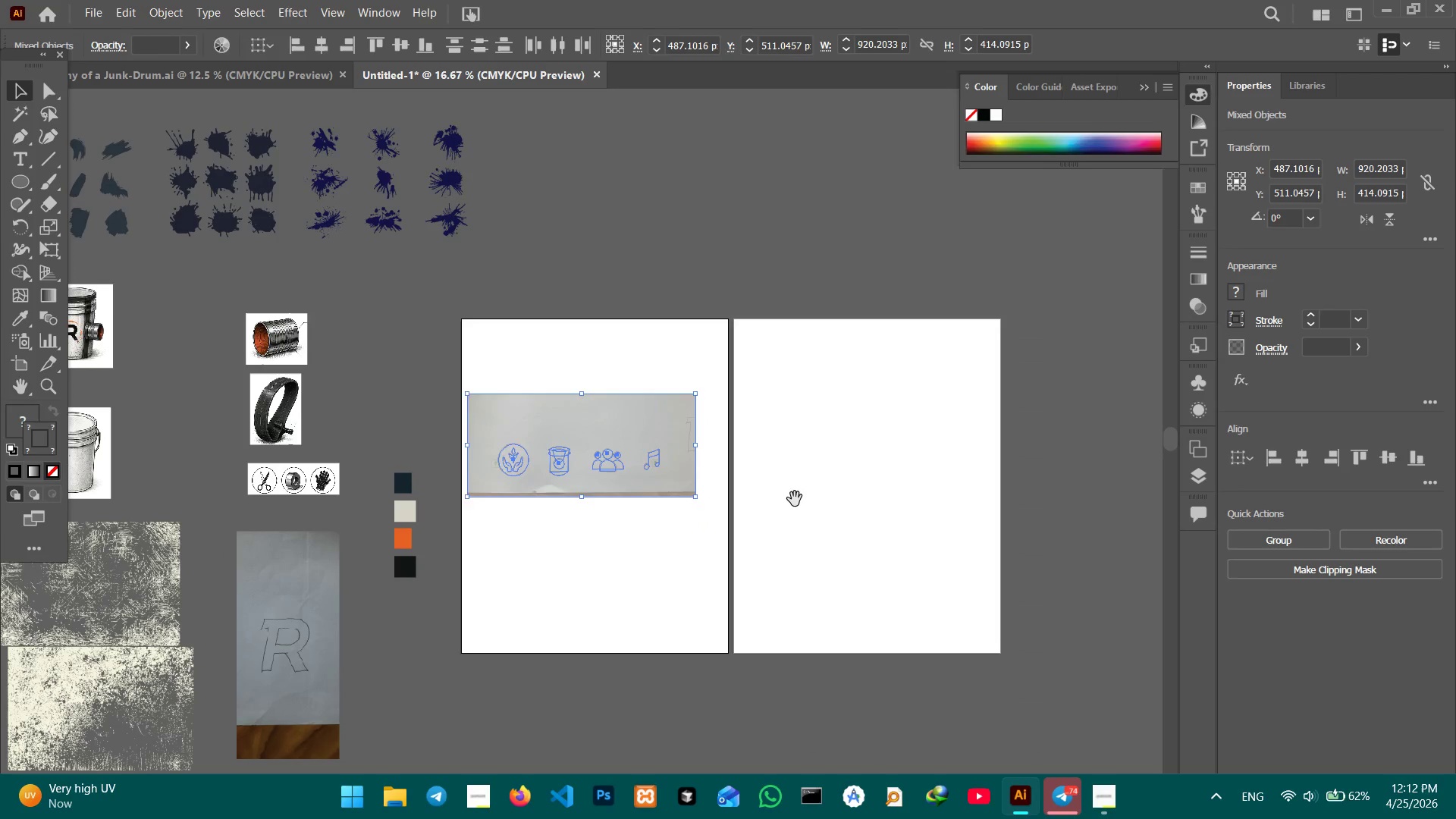 
hold_key(key=Space, duration=0.55)
 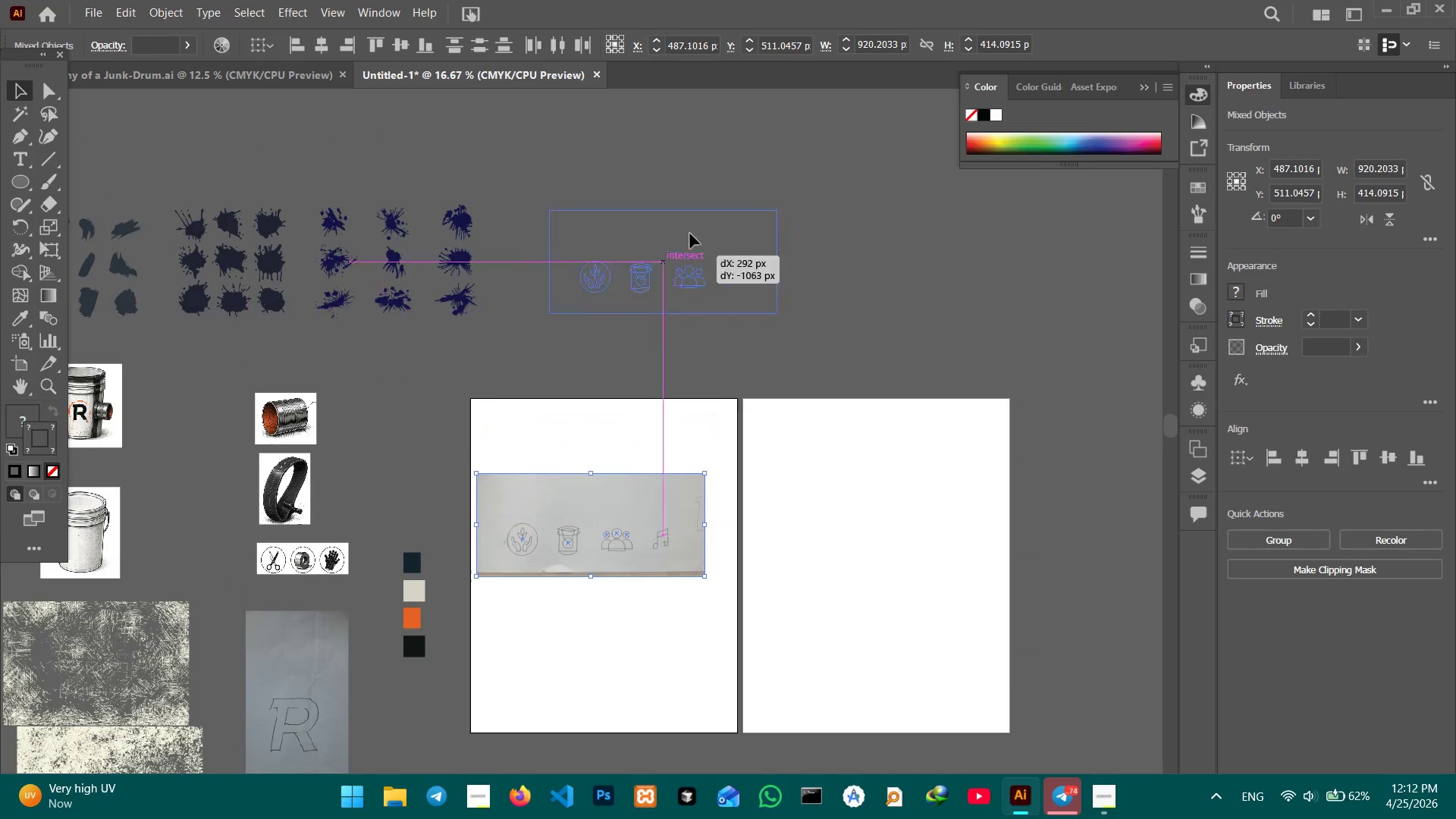 
left_click_drag(start_coordinate=[781, 408], to_coordinate=[789, 488])
 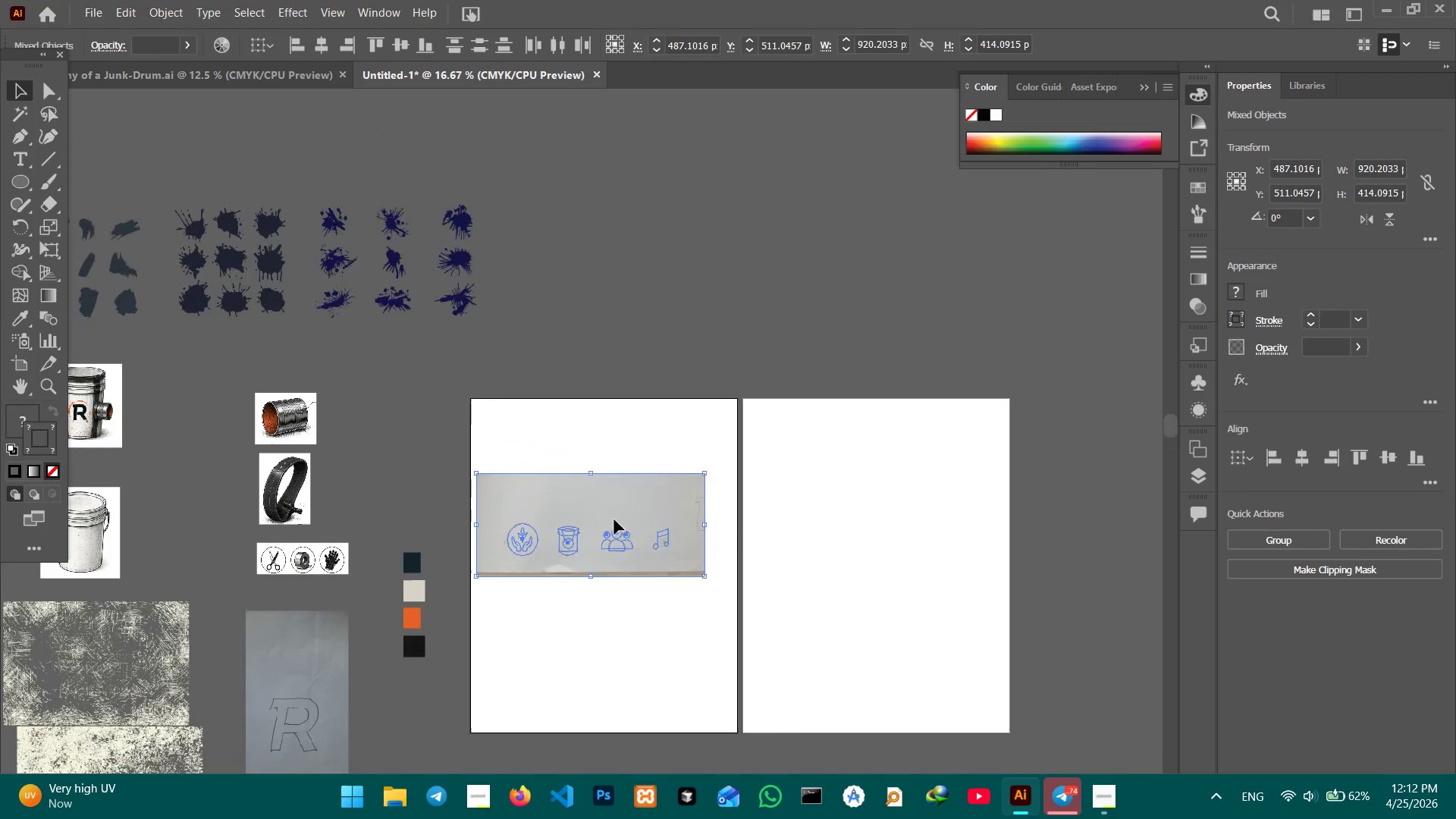 
left_click_drag(start_coordinate=[614, 519], to_coordinate=[681, 253])
 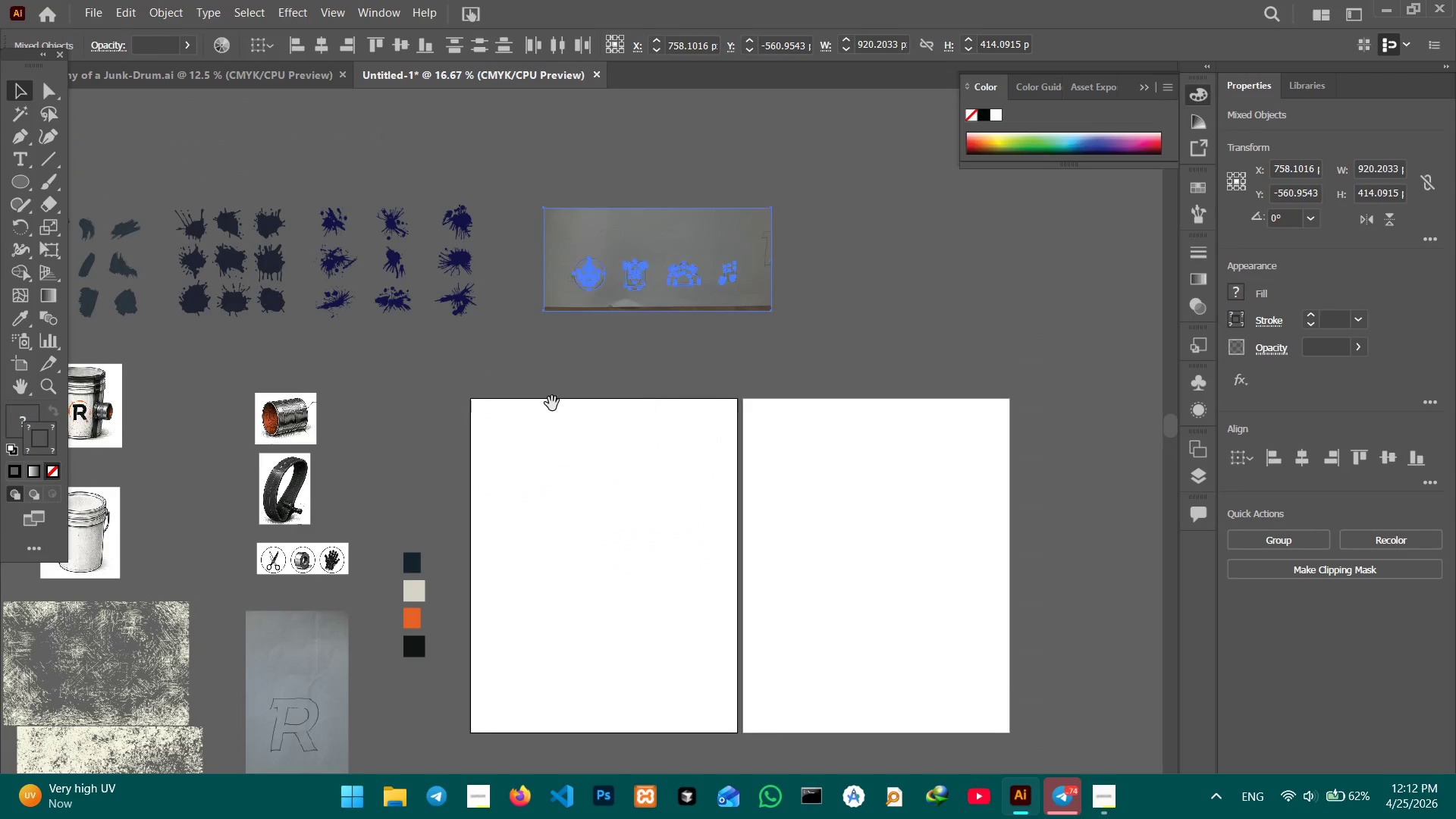 
hold_key(key=Space, duration=0.59)
 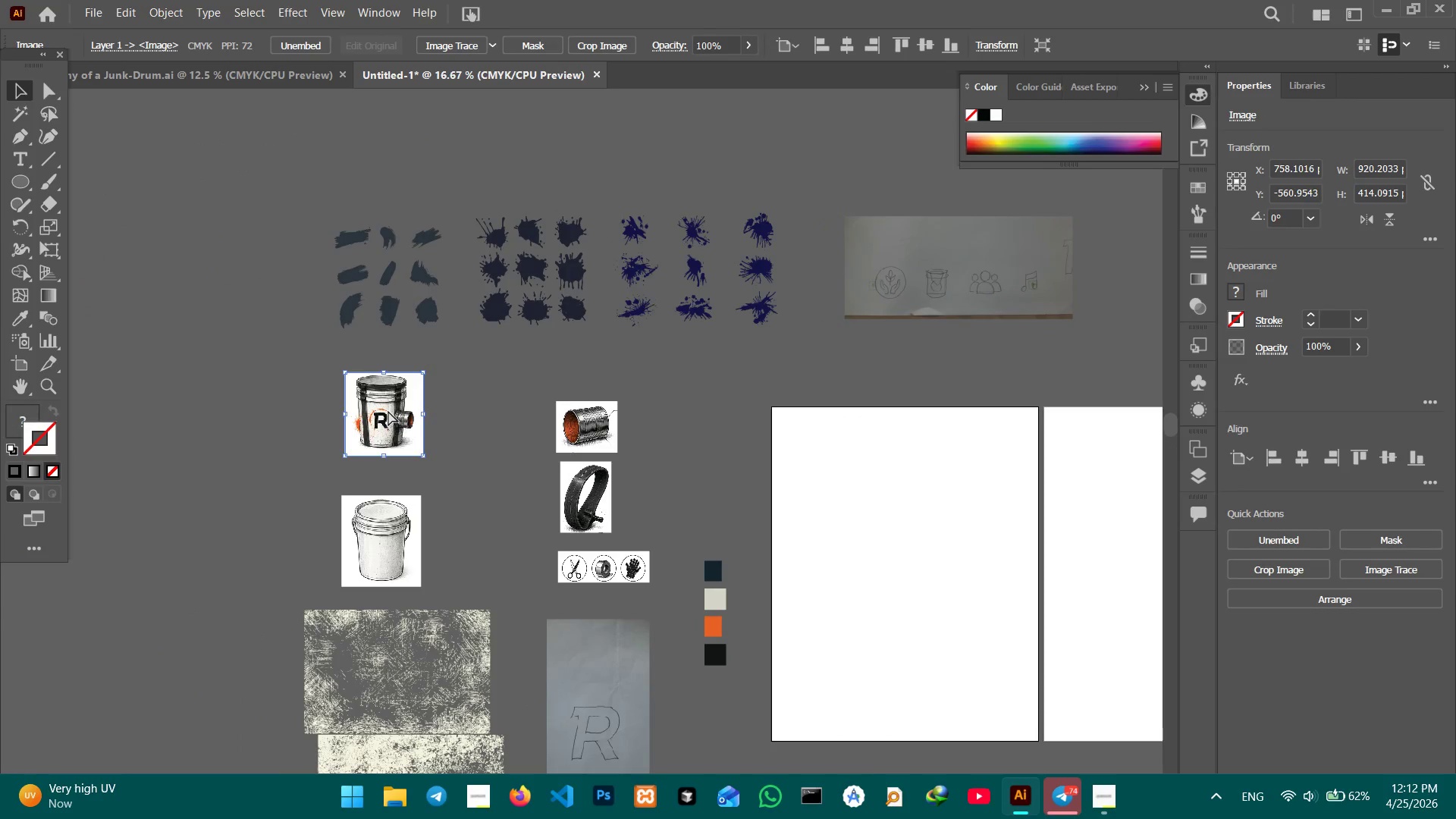 
left_click_drag(start_coordinate=[552, 404], to_coordinate=[847, 408])
 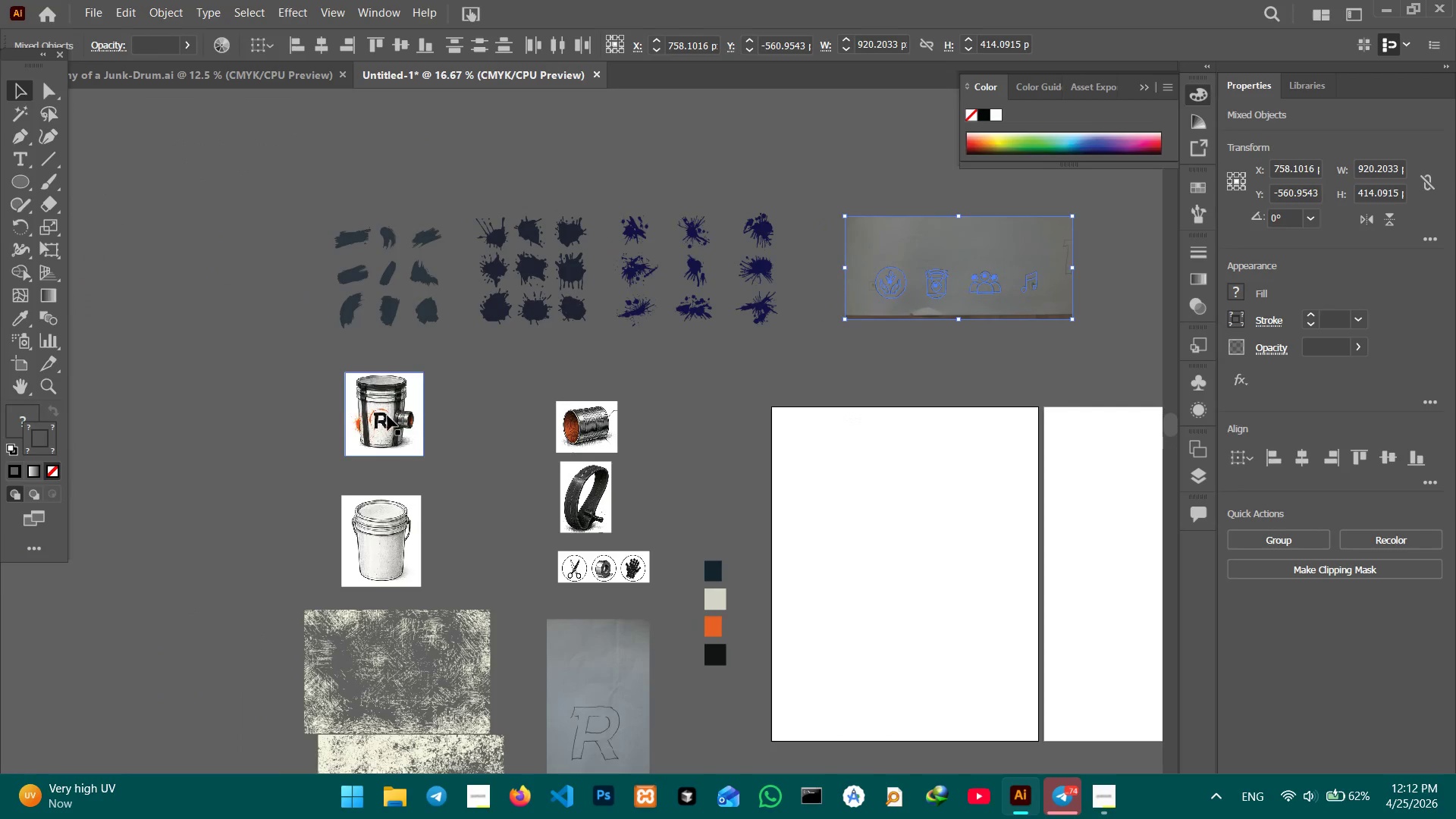 
left_click([388, 416])
 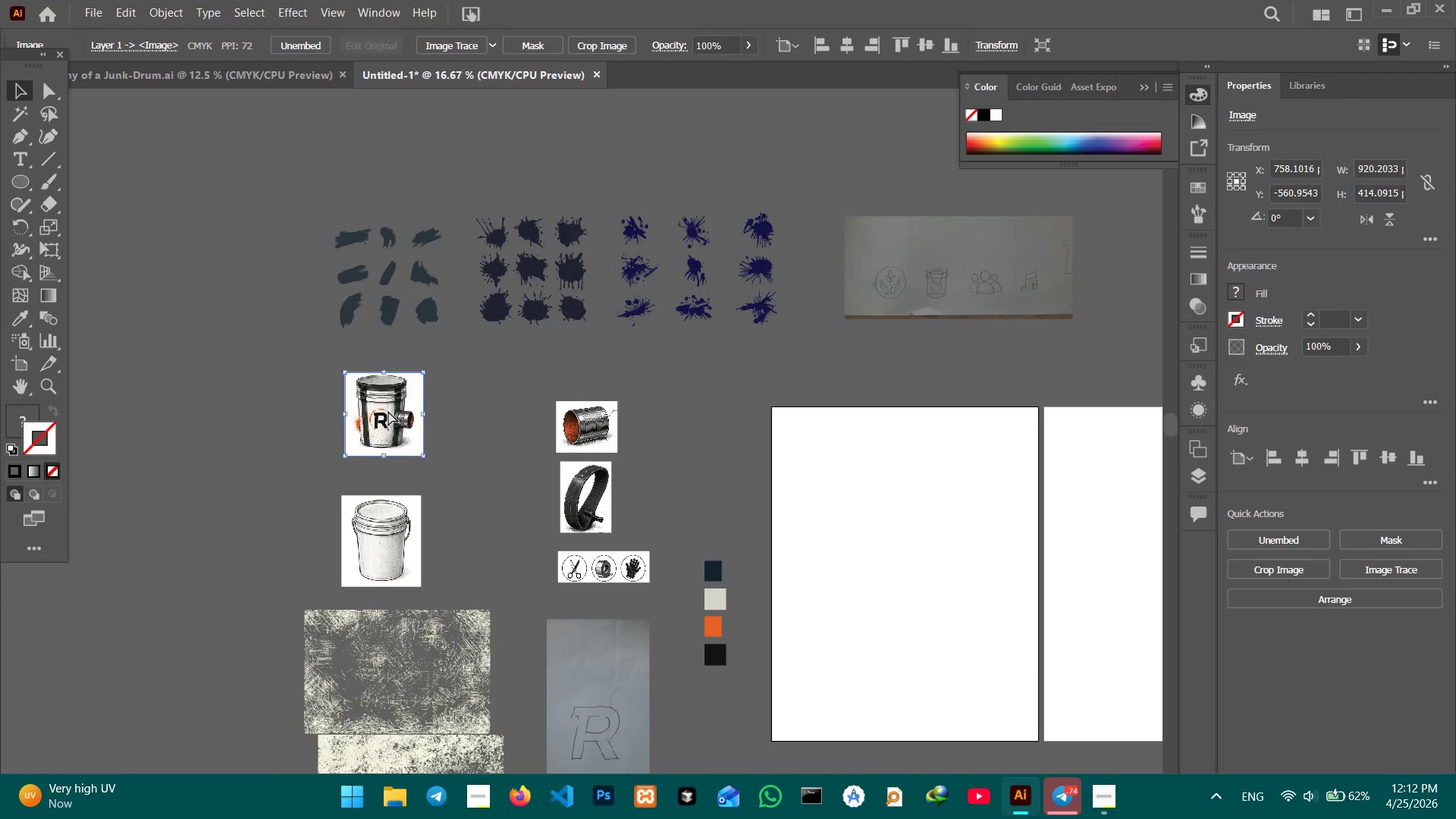 
key(Control+Equal)
 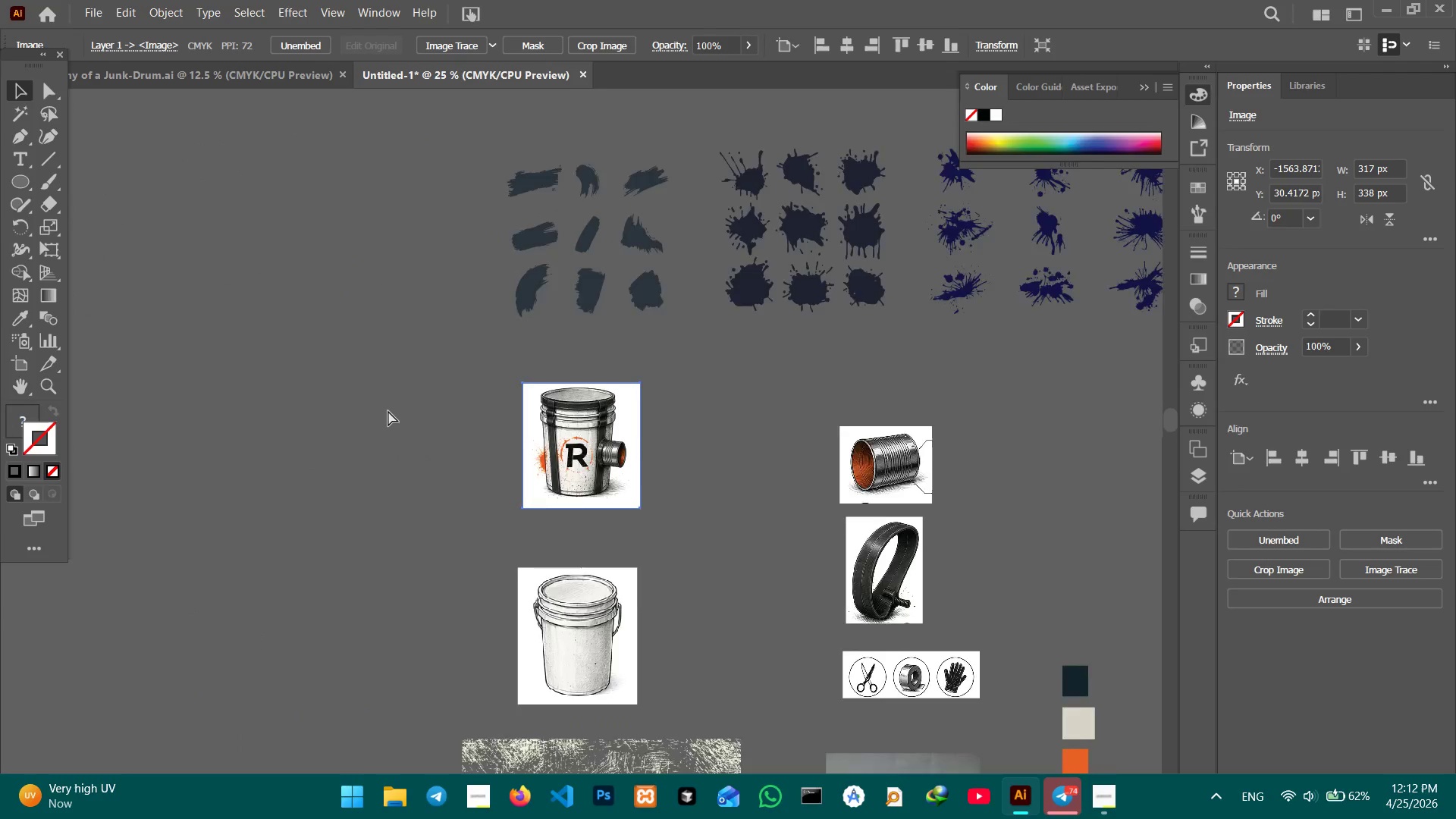 
key(Control+Equal)
 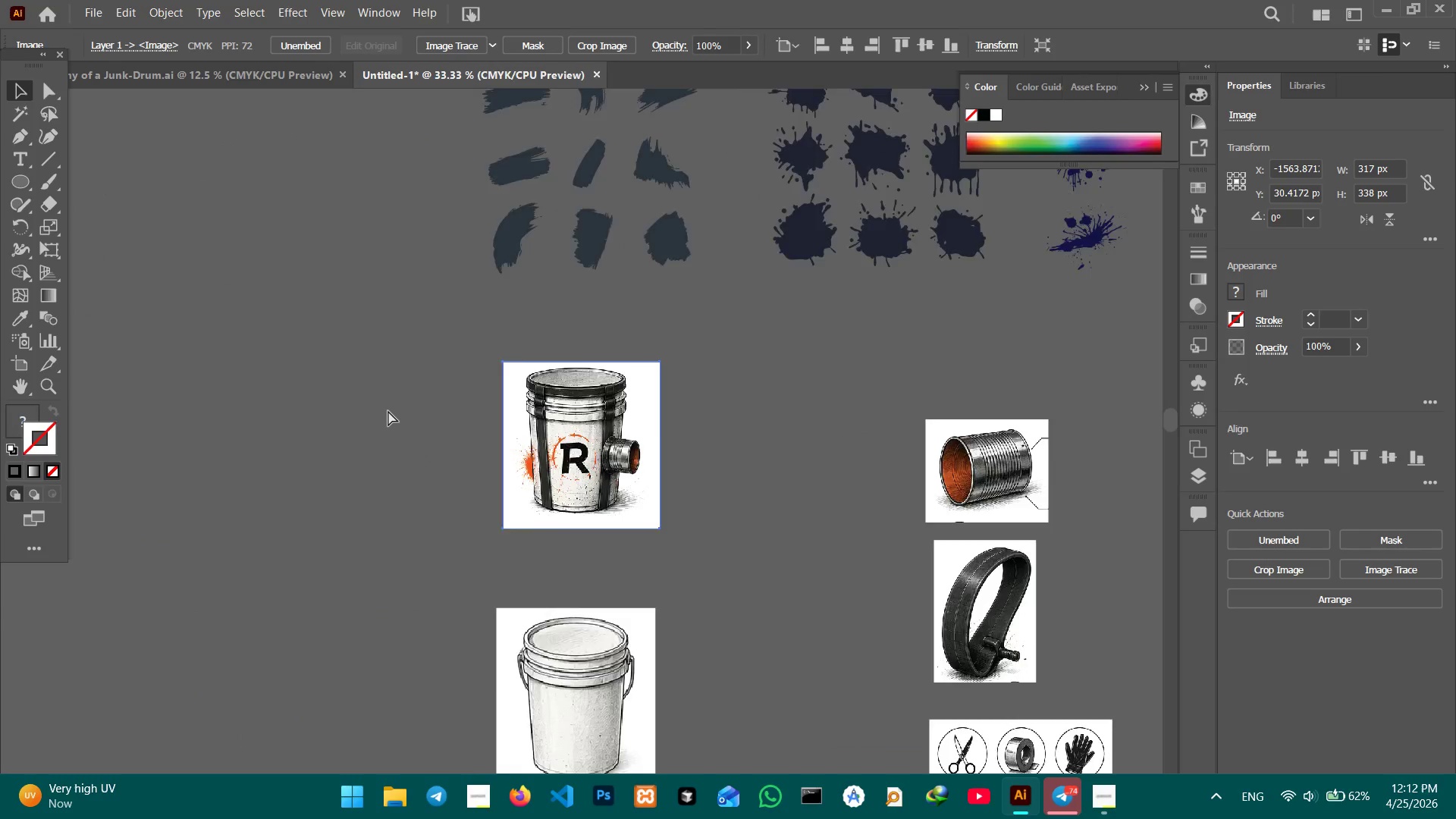 
key(Control+Equal)
 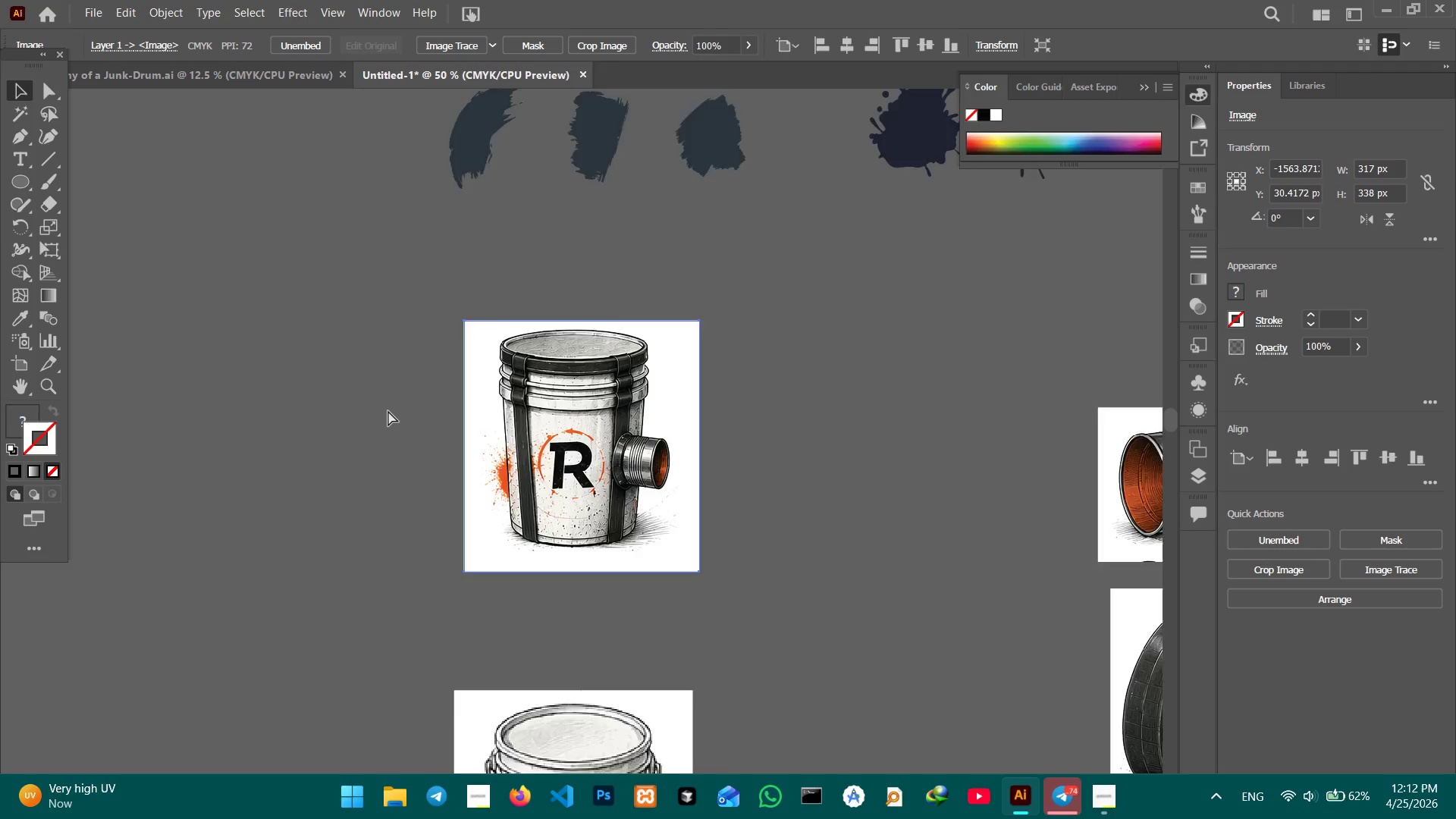 
key(Control+Equal)
 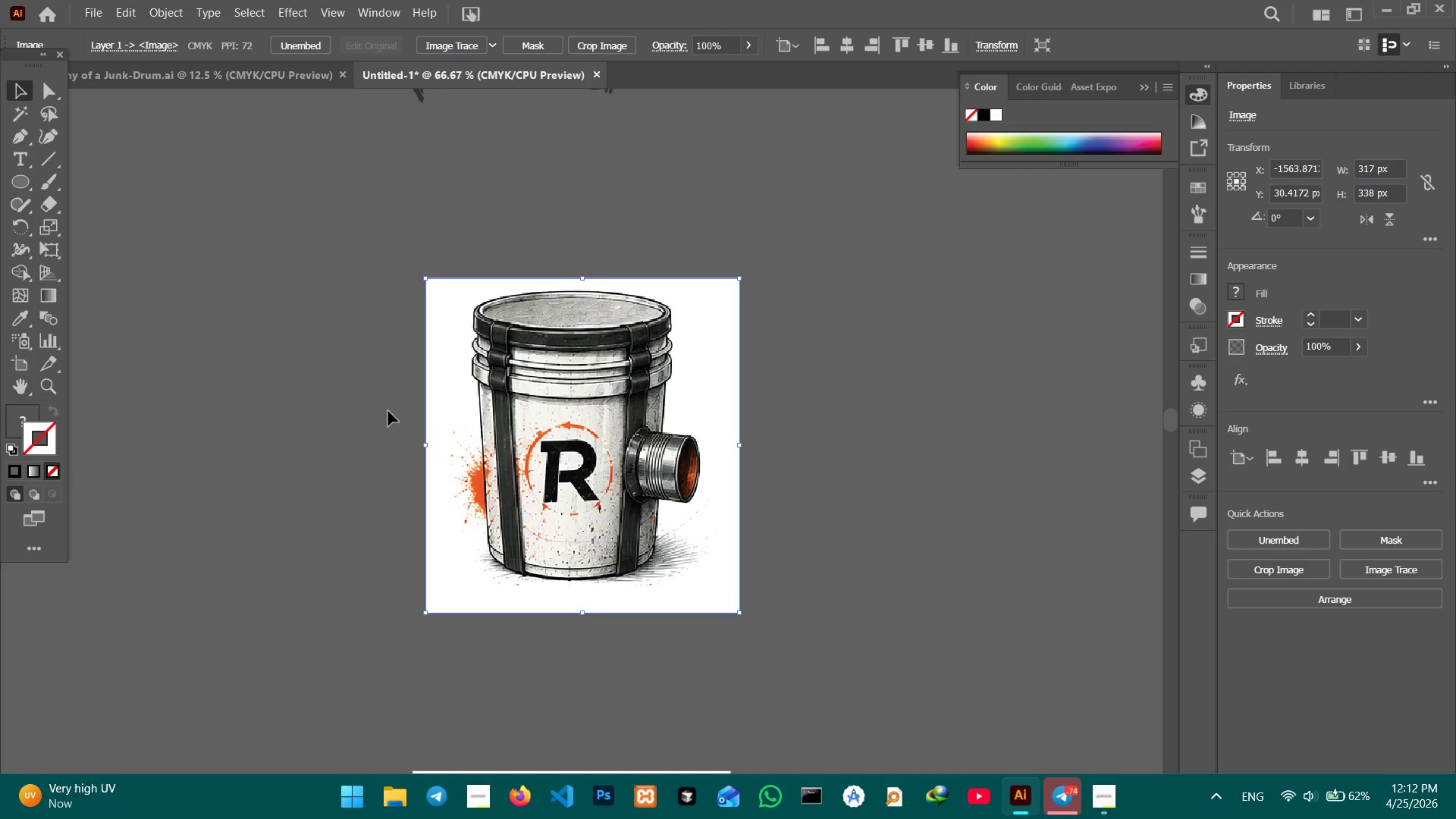 
hold_key(key=Space, duration=0.92)
 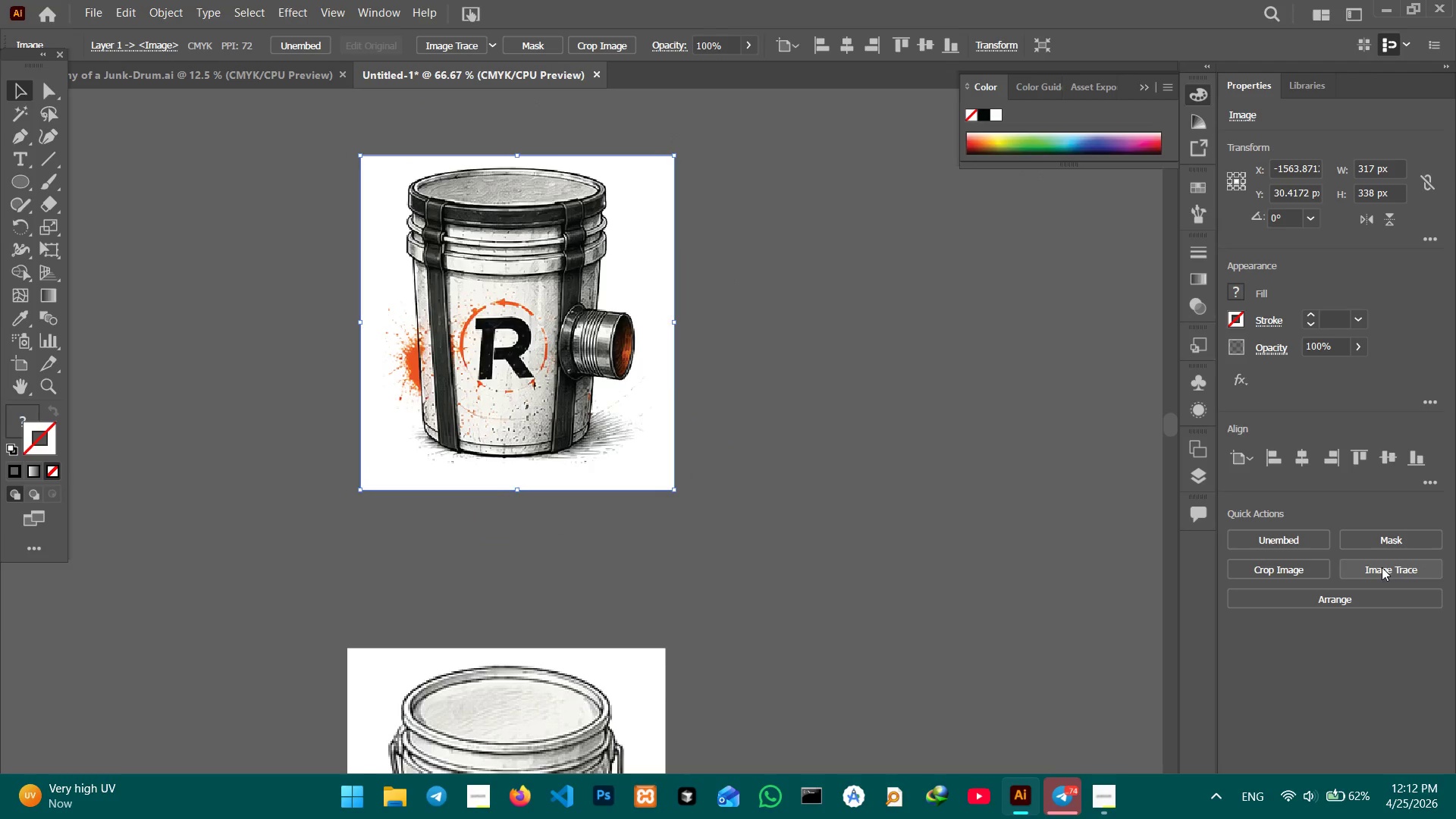 
left_click_drag(start_coordinate=[598, 488], to_coordinate=[541, 402])
 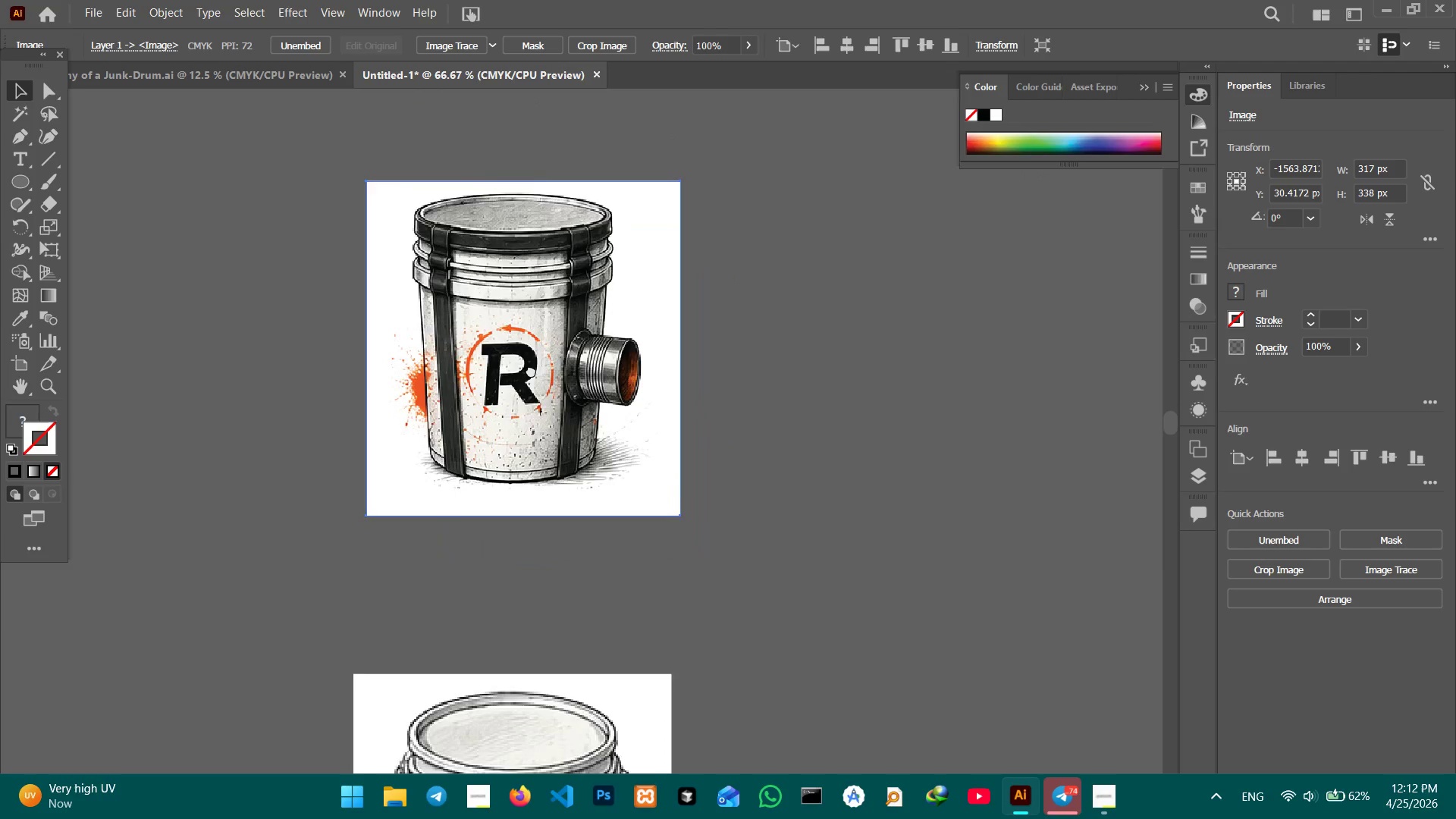 
left_click_drag(start_coordinate=[538, 394], to_coordinate=[527, 354])
 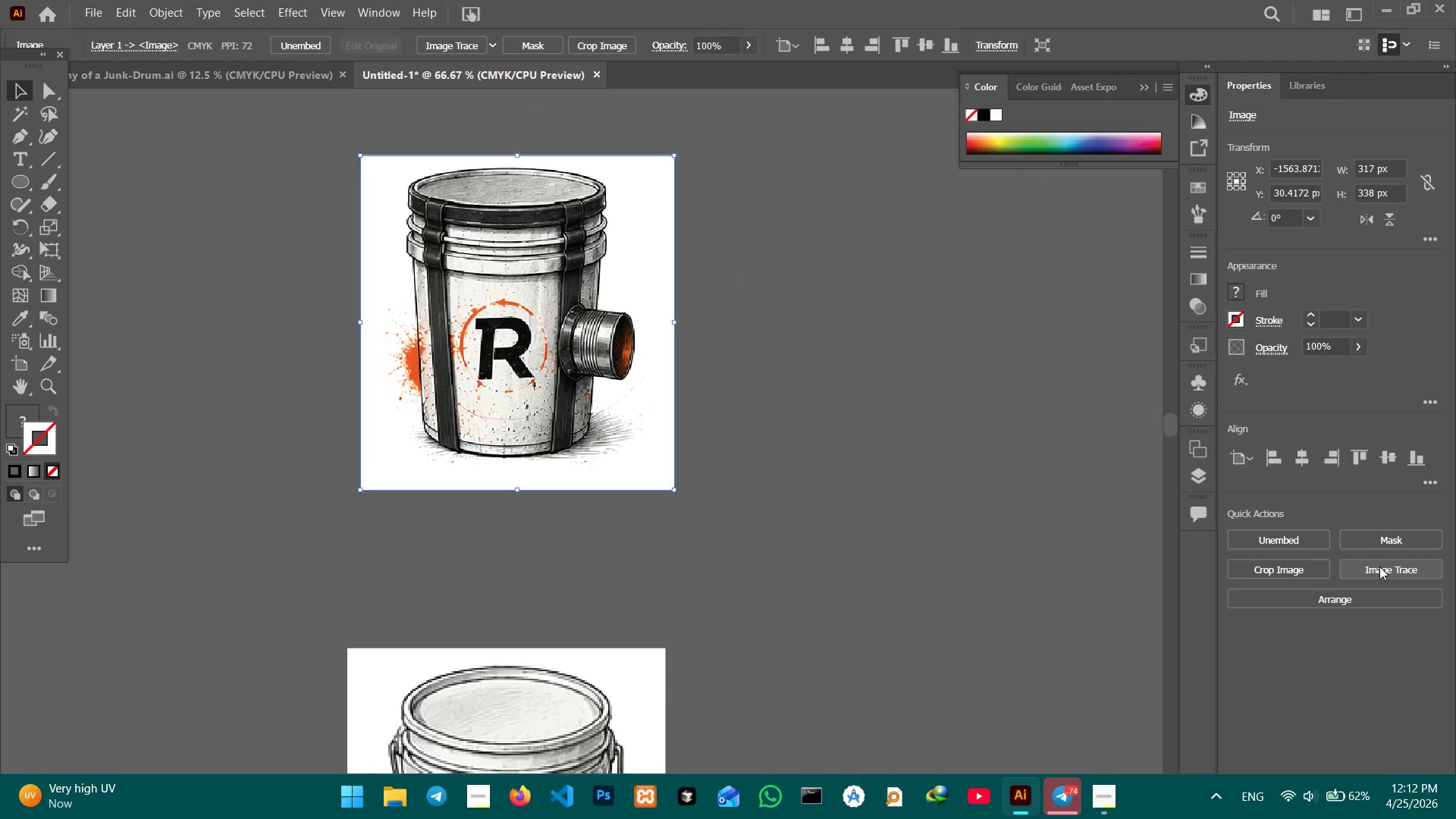 
hold_key(key=ControlLeft, duration=0.44)
 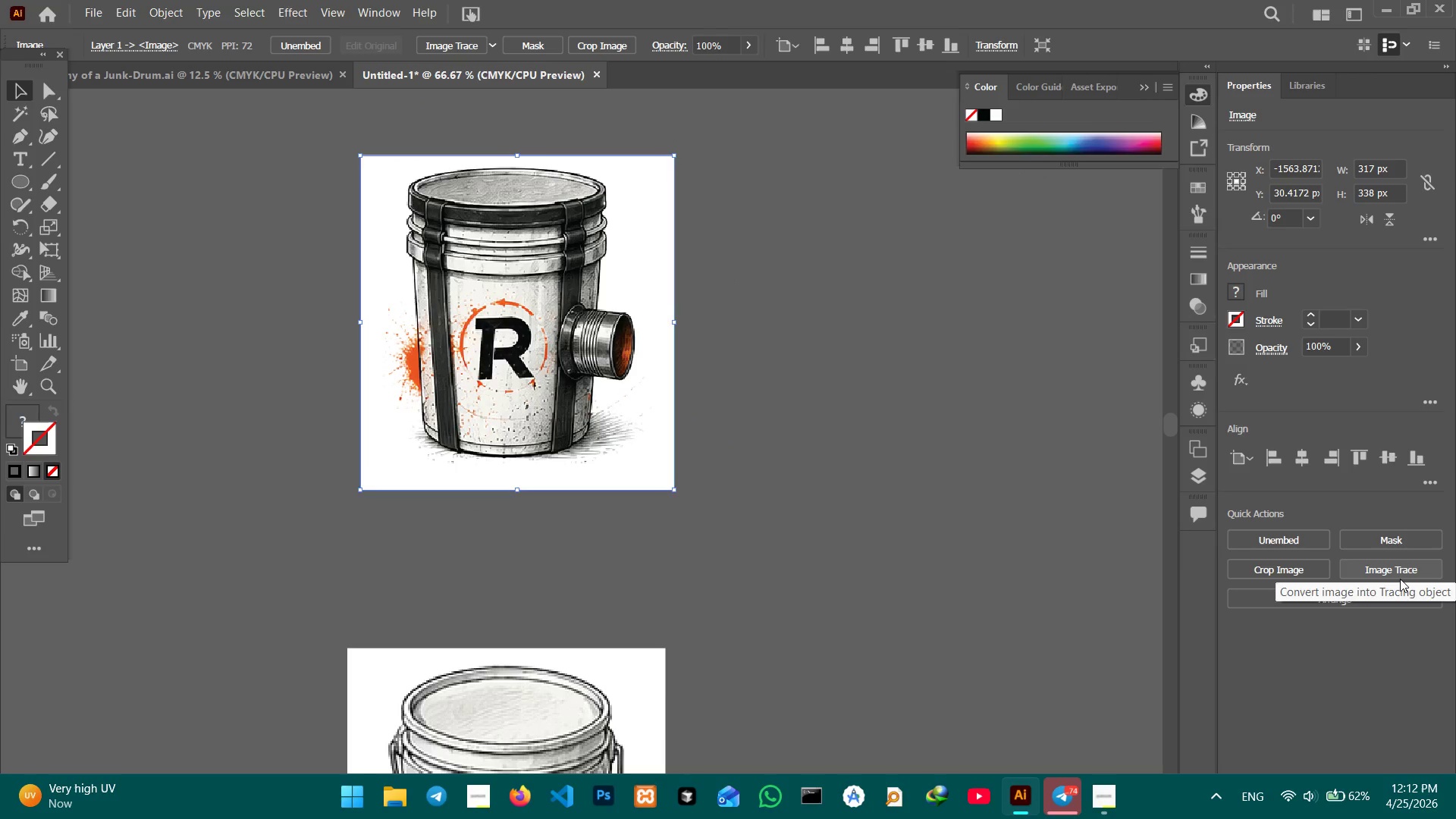 
left_click([1400, 579])
 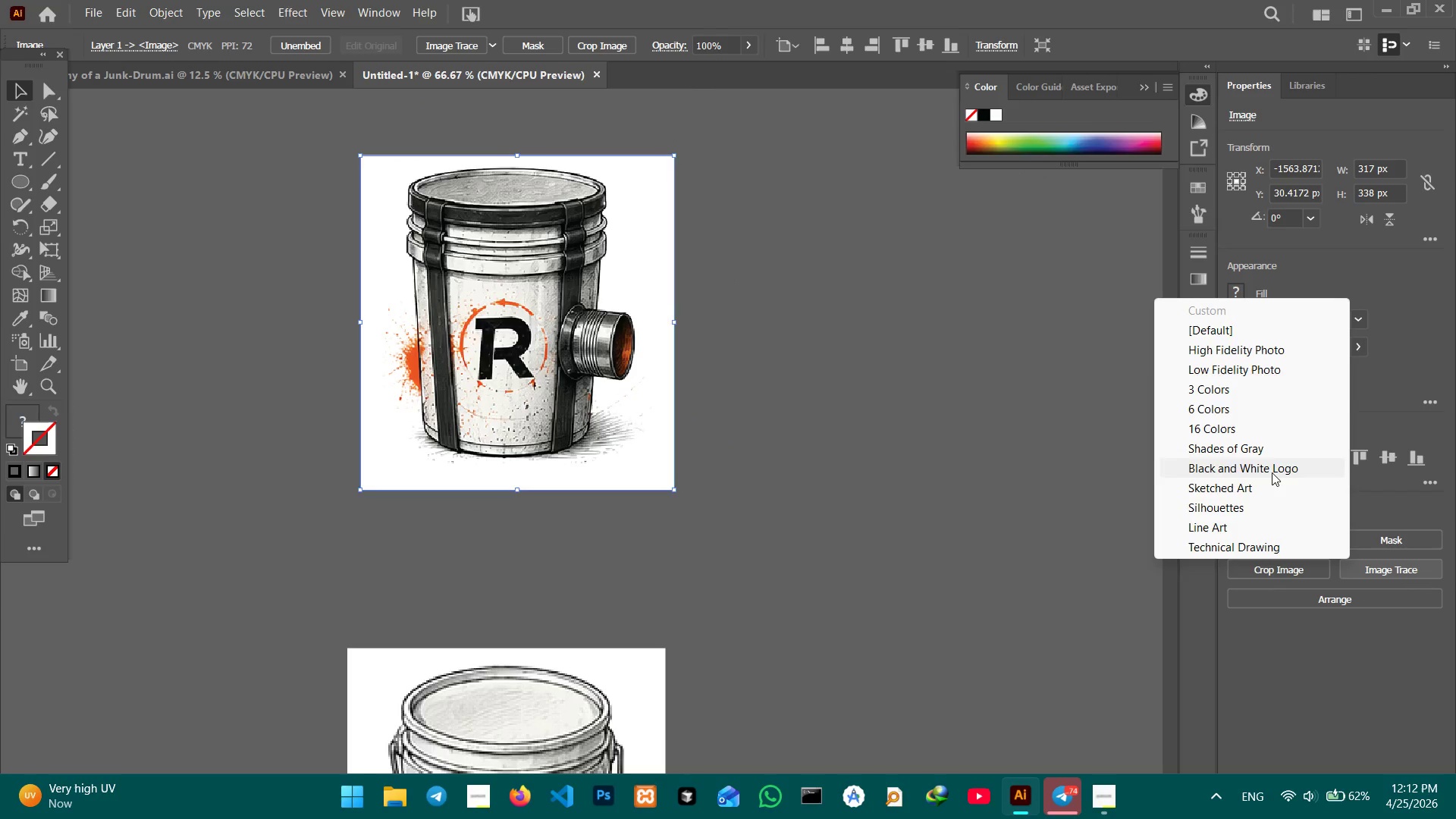 
left_click([852, 446])
 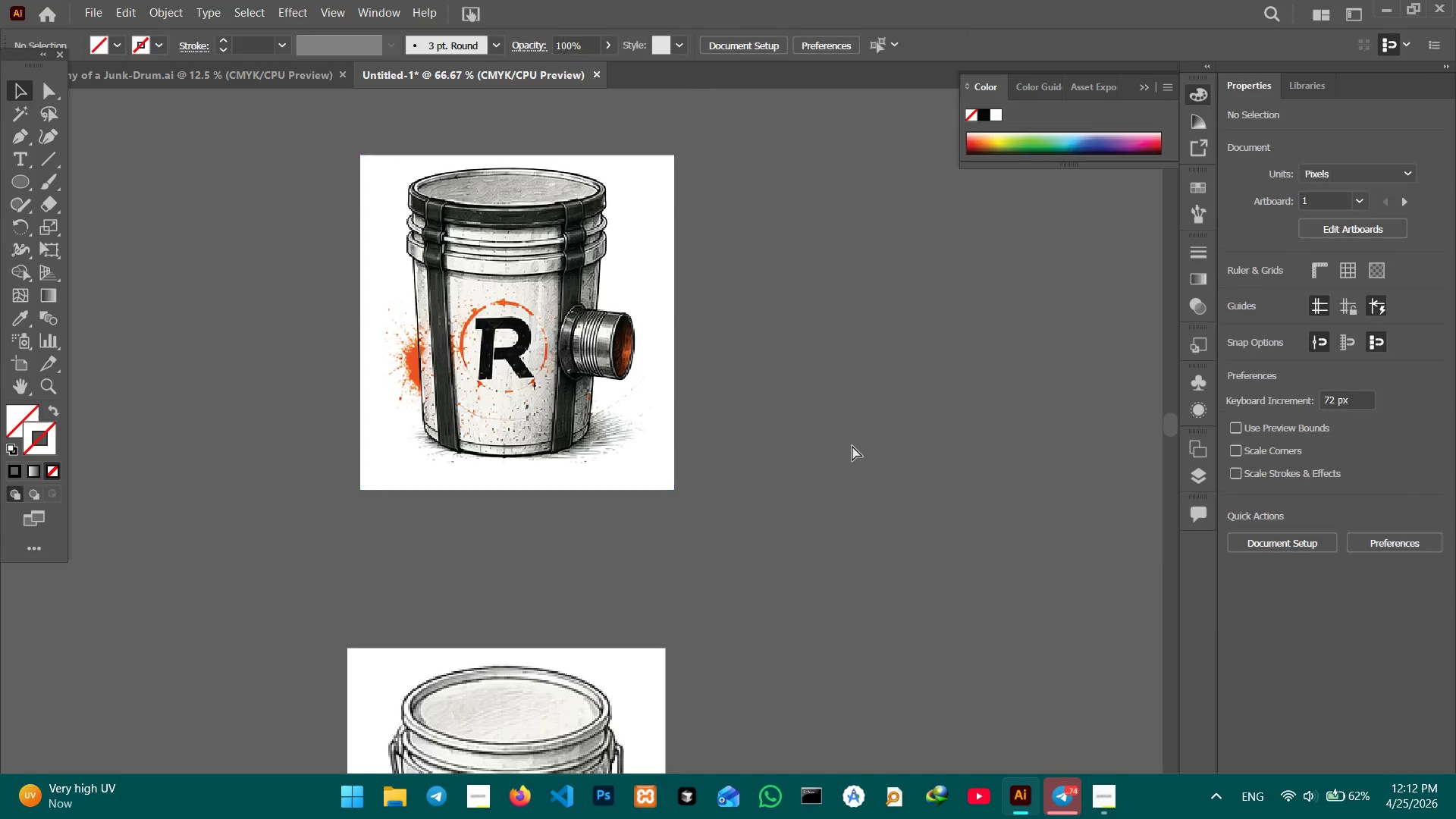 
key(Control+C)
 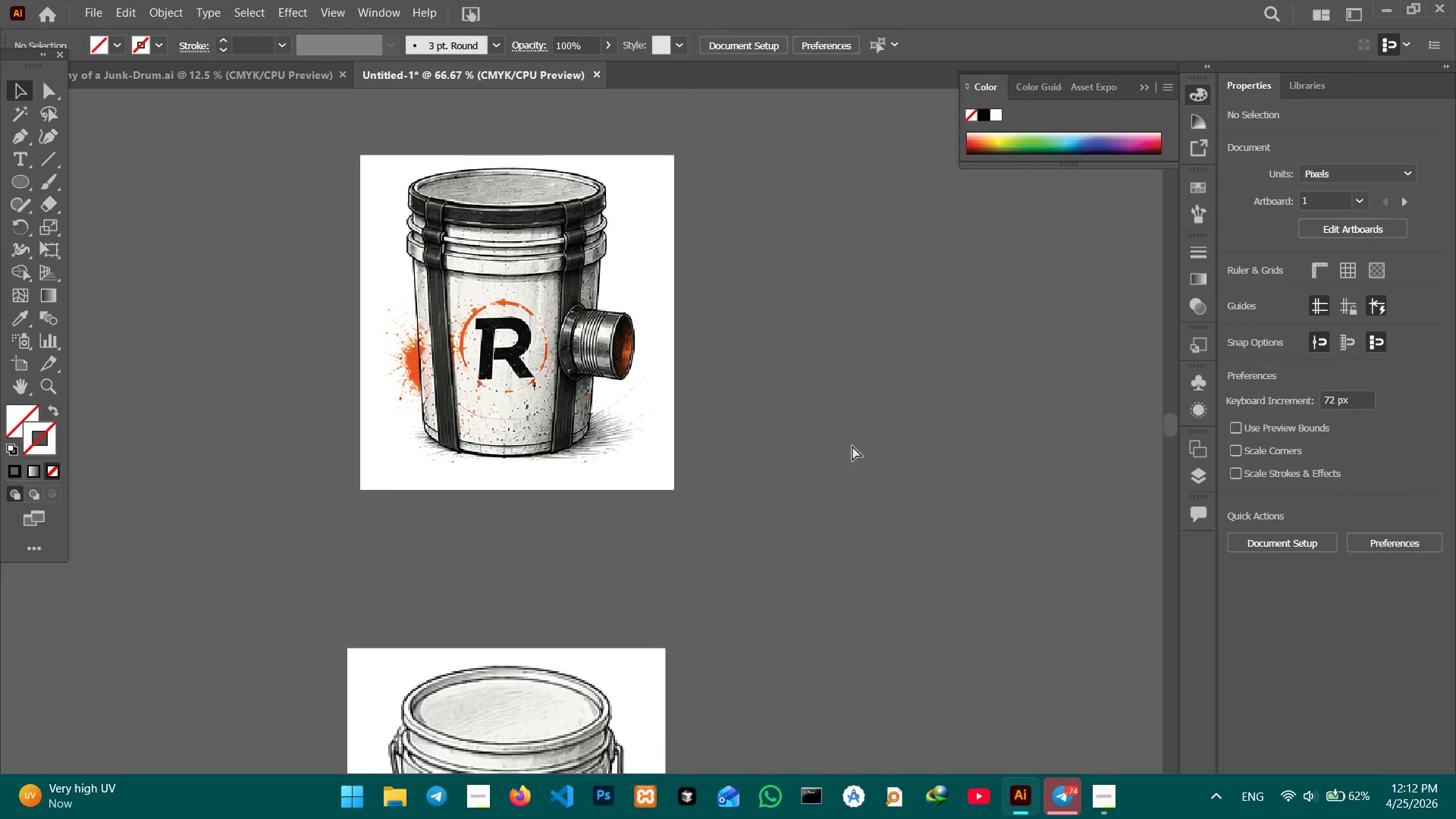 
key(Control+V)
 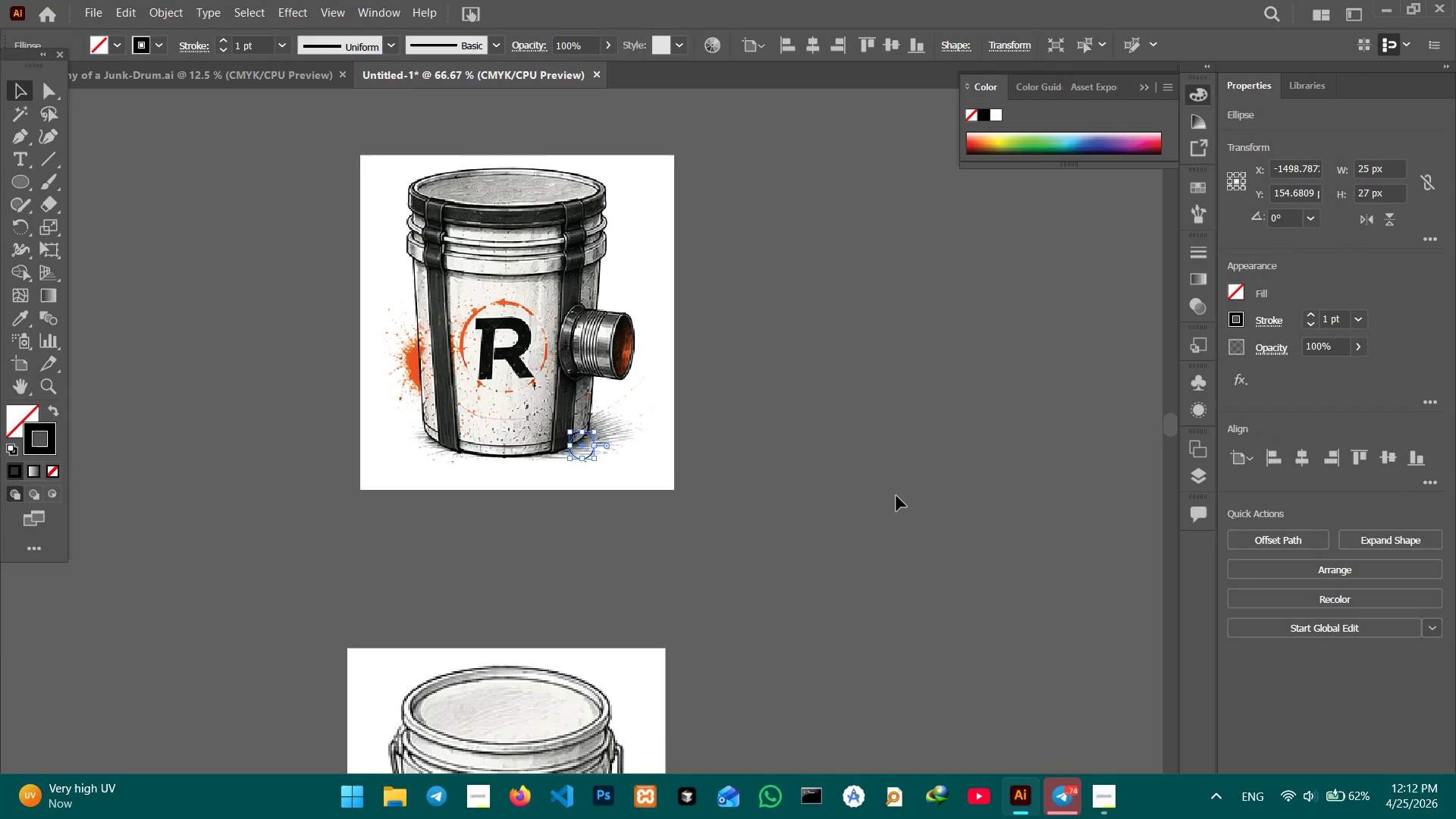 
key(Backspace)
 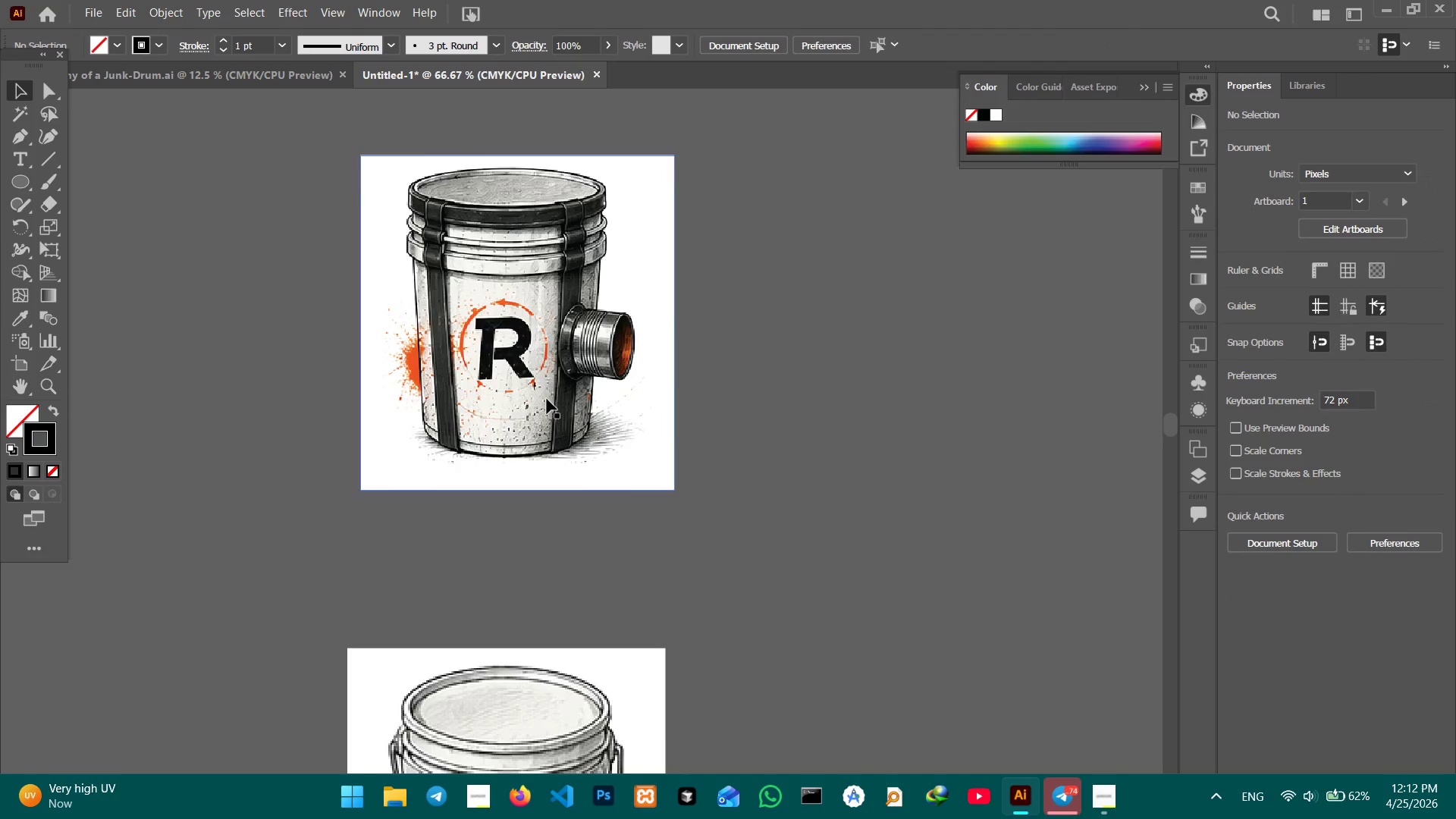 
left_click([547, 399])
 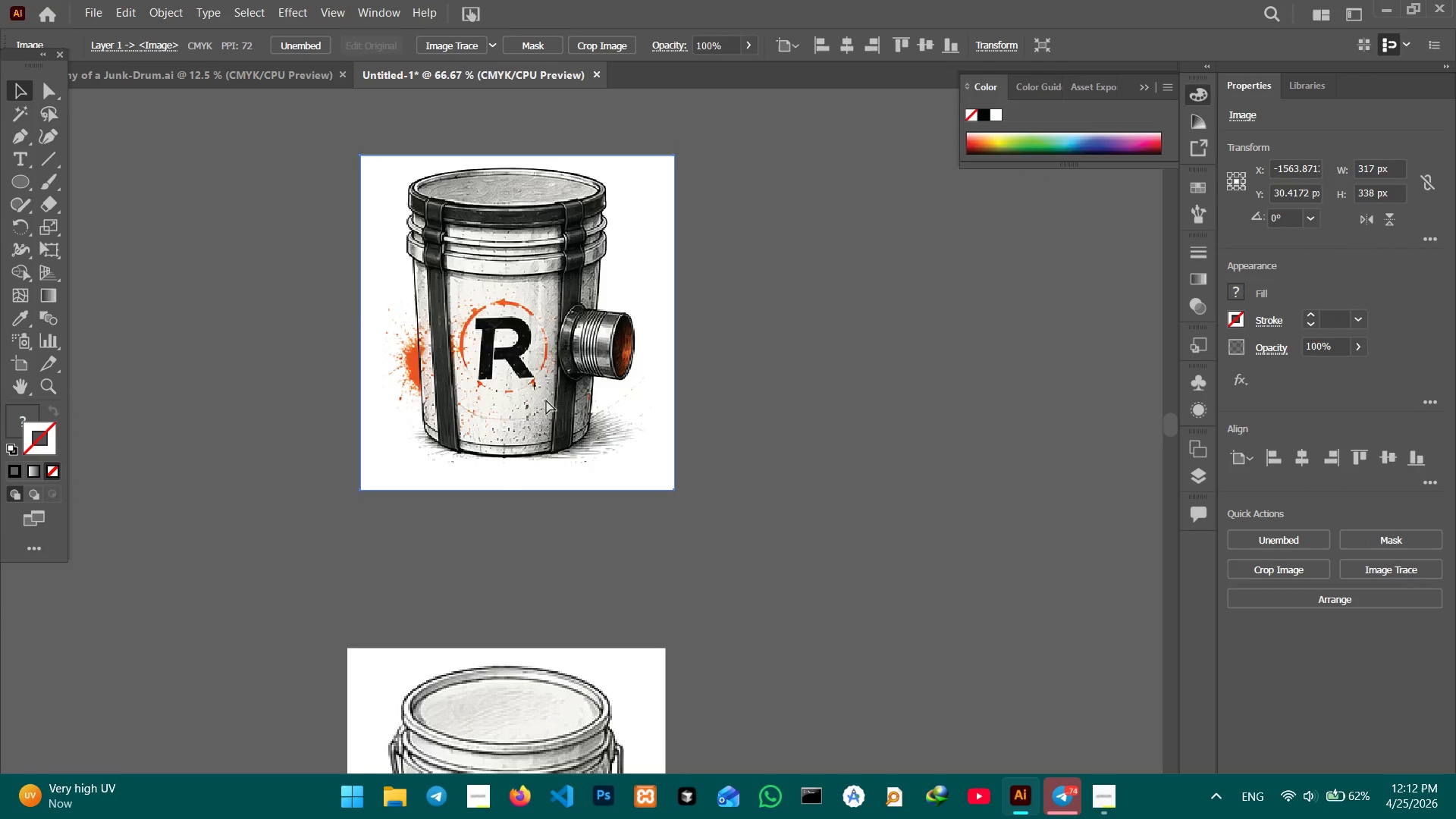 
key(Control+C)
 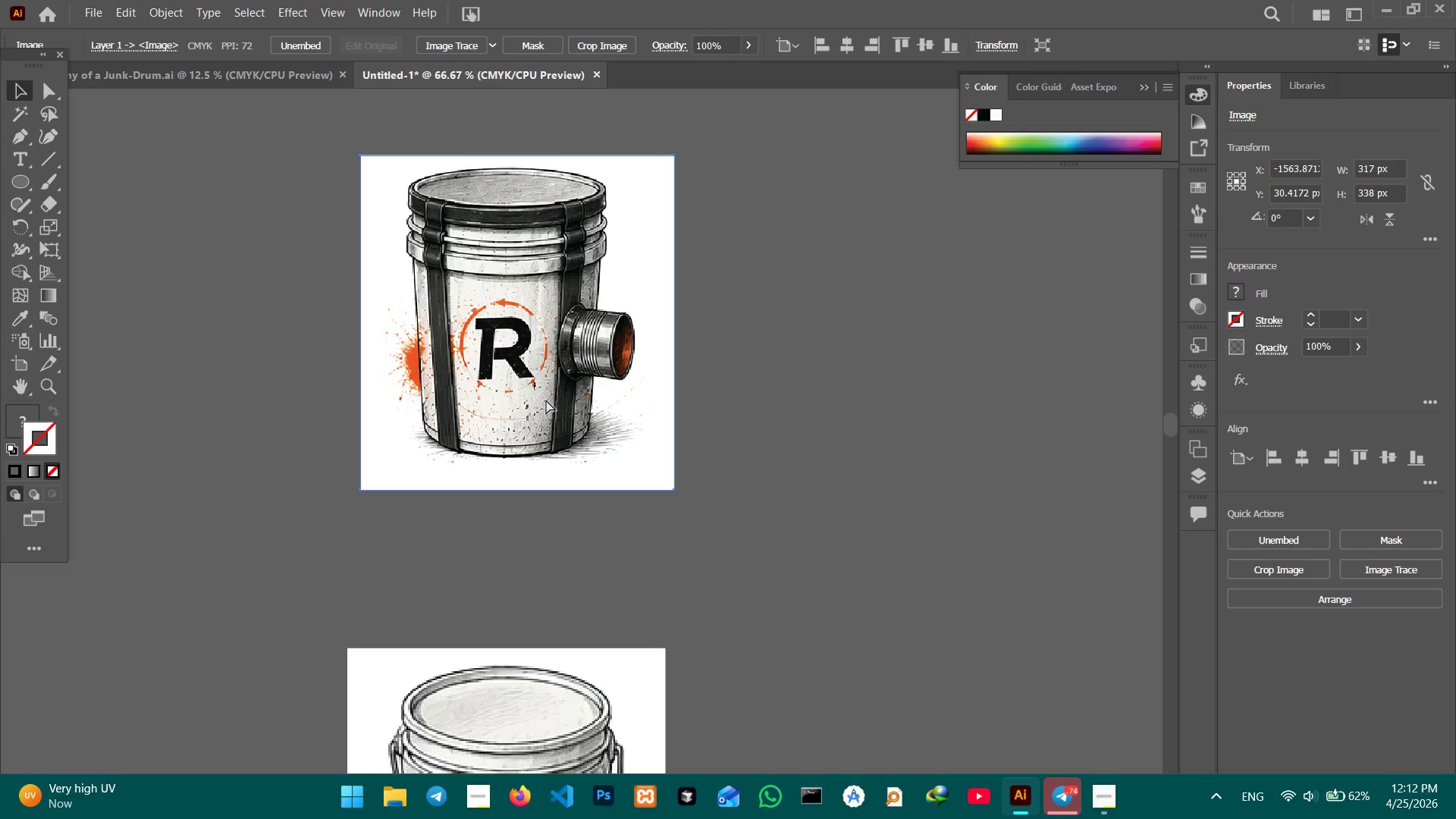 
key(Control+V)
 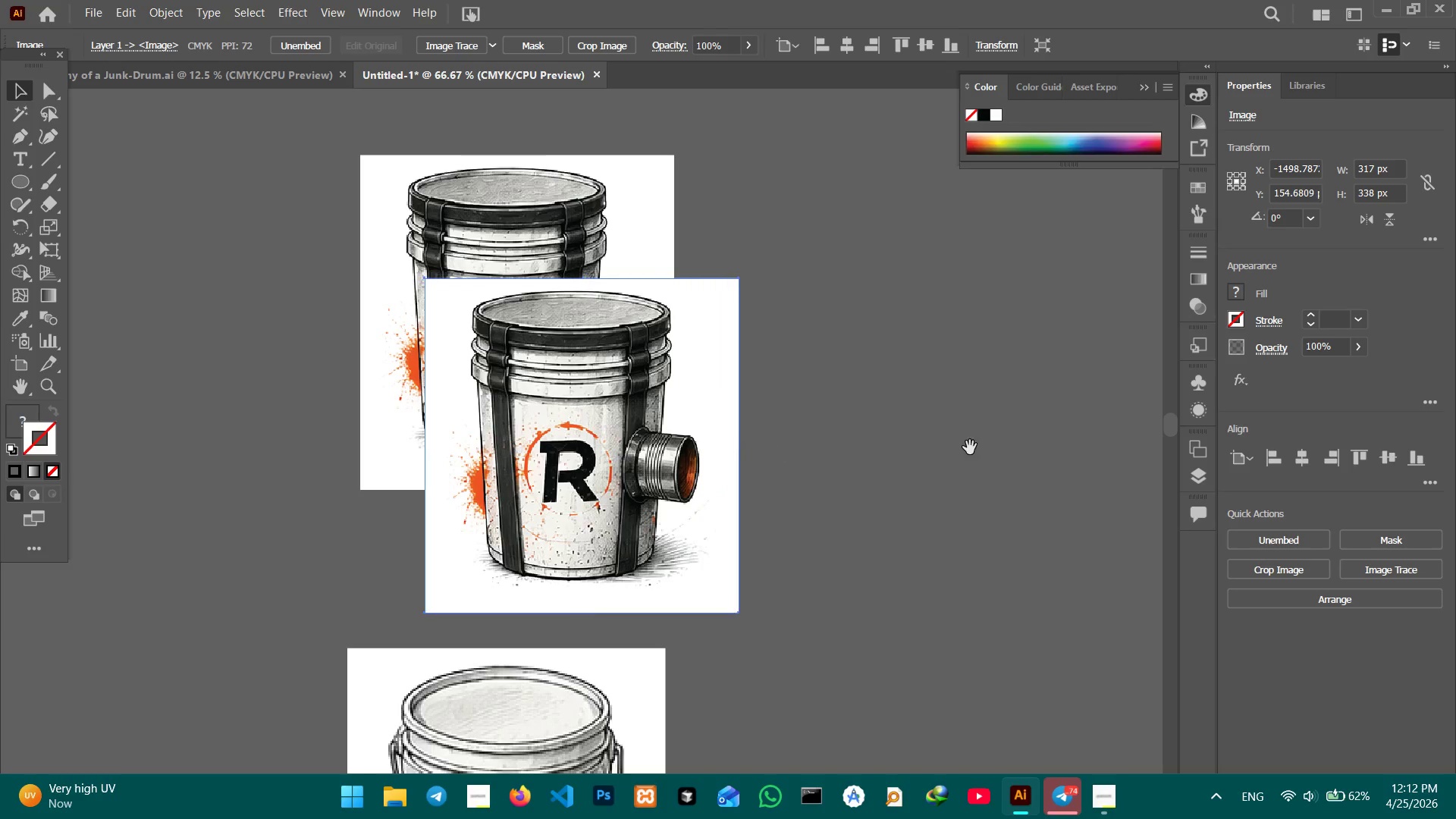 
hold_key(key=Space, duration=0.55)
 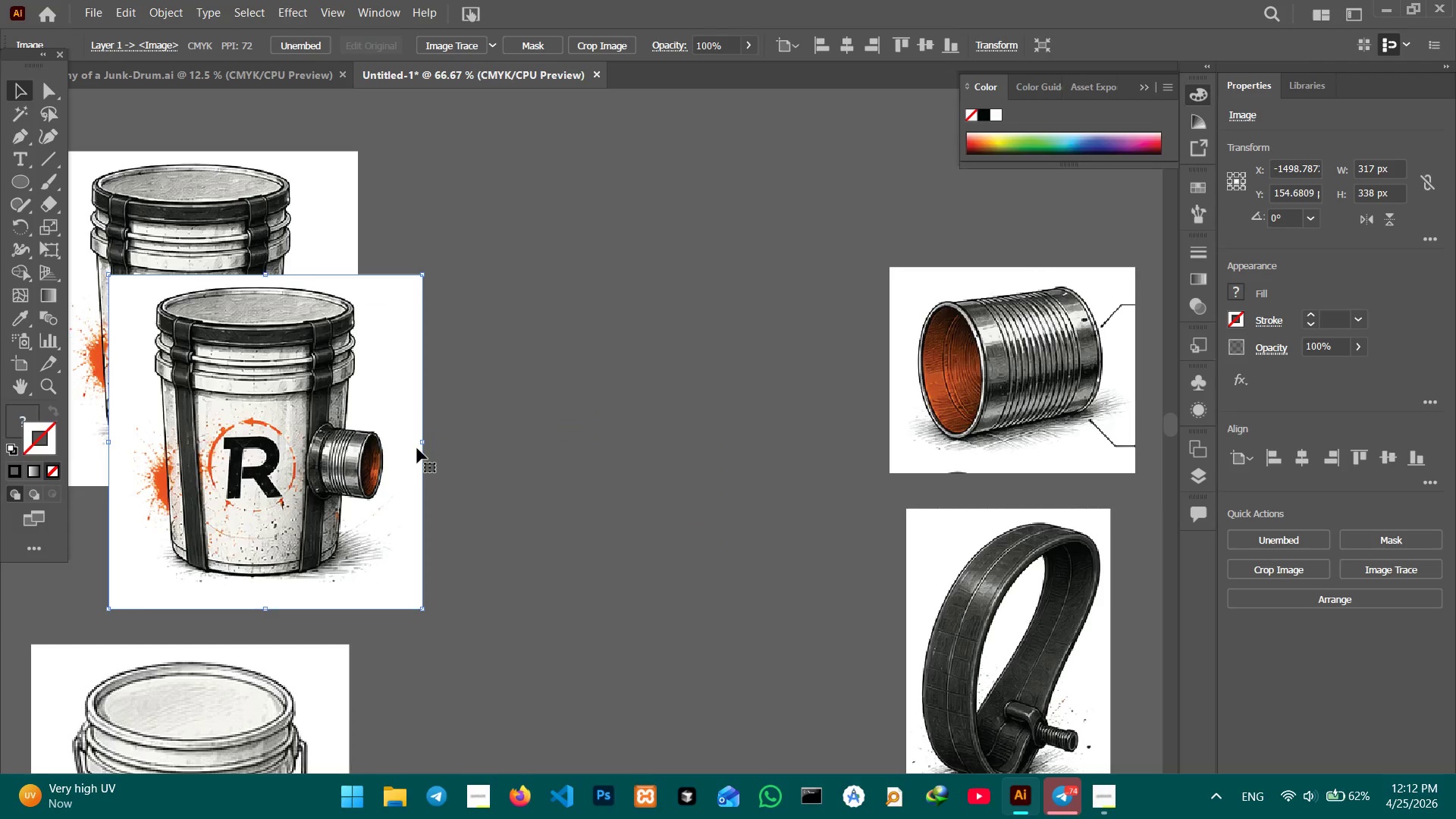 
left_click_drag(start_coordinate=[968, 447], to_coordinate=[651, 443])
 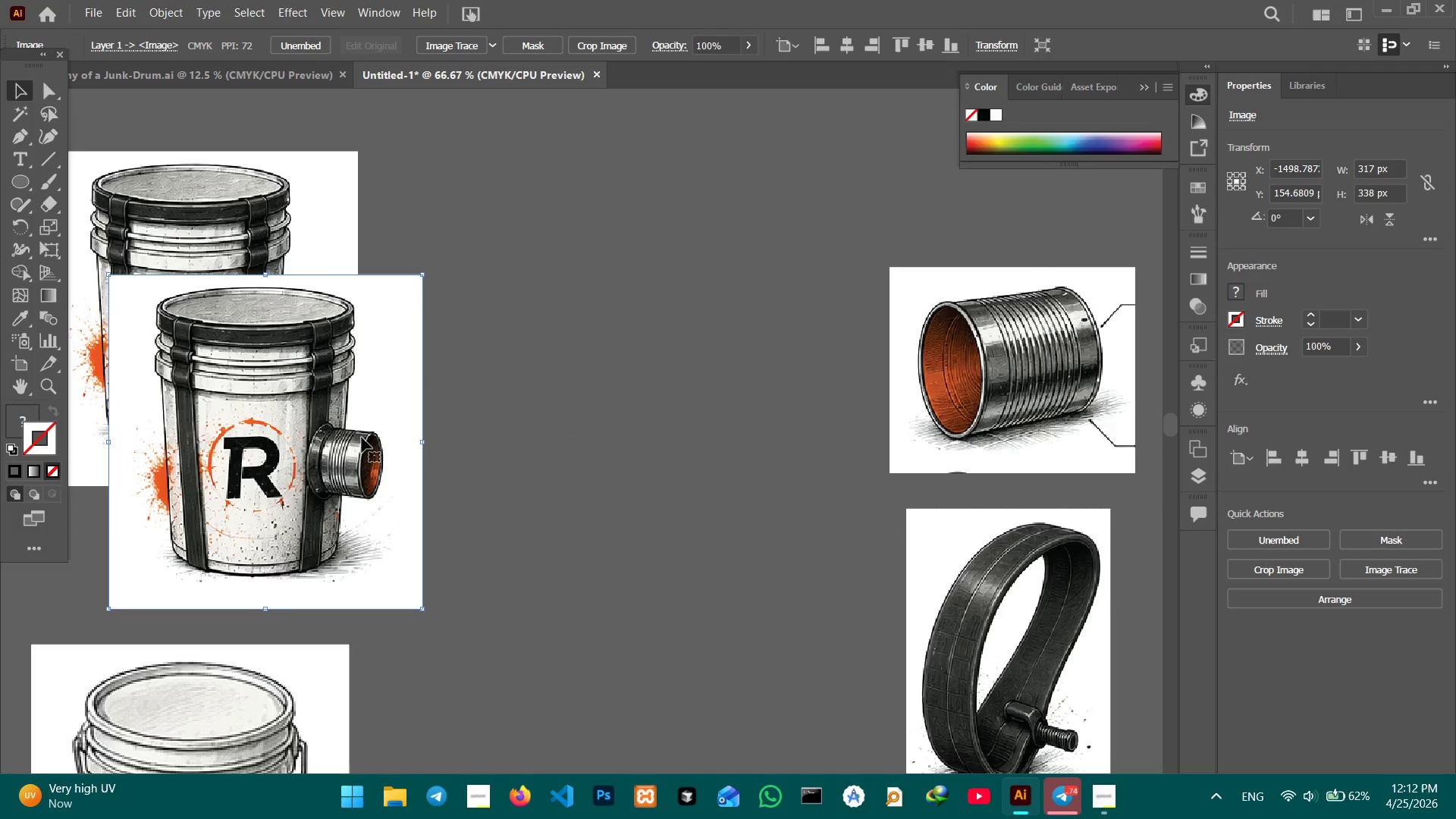 
left_click_drag(start_coordinate=[361, 439], to_coordinate=[635, 314])
 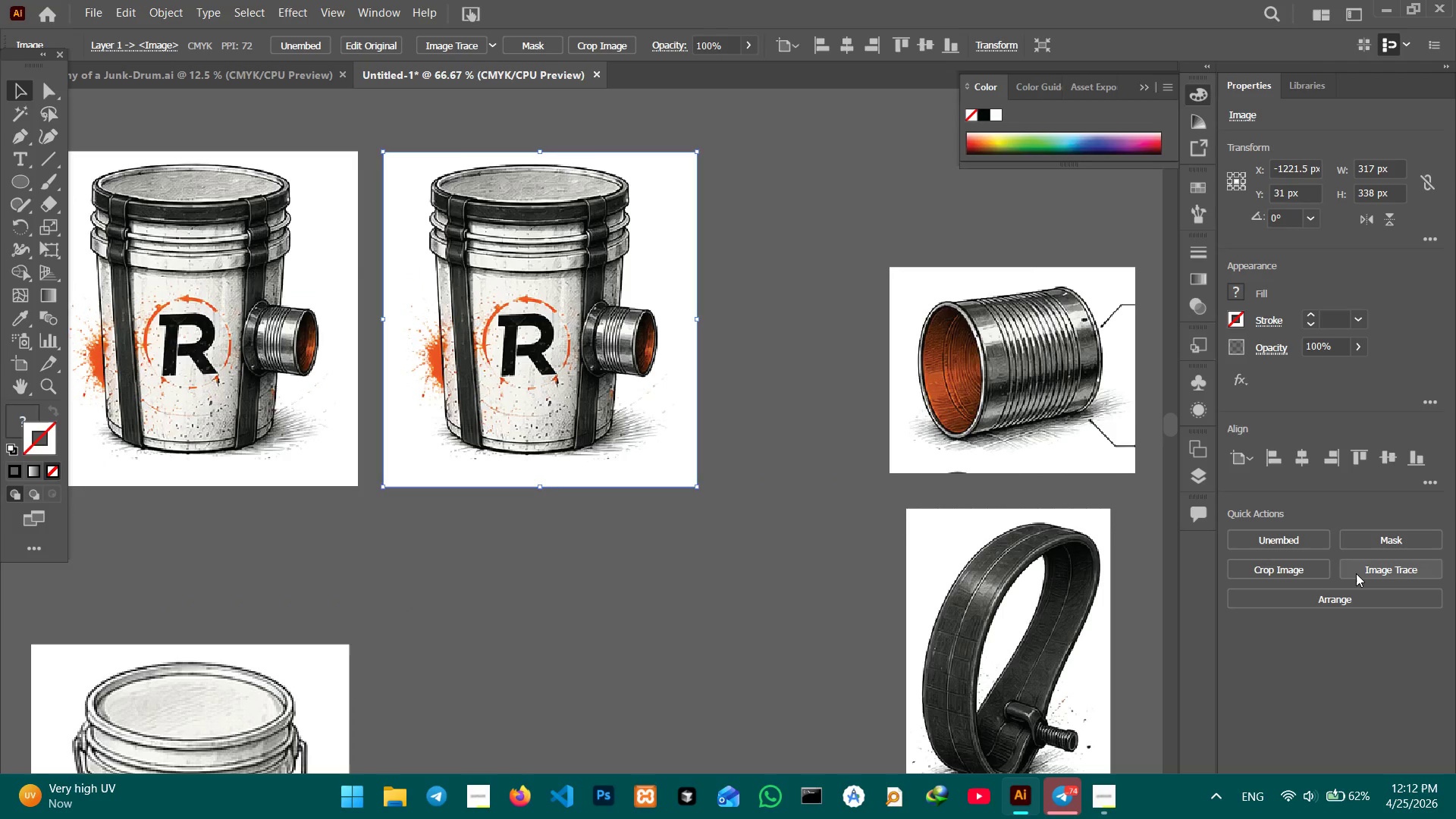 
left_click([1357, 573])
 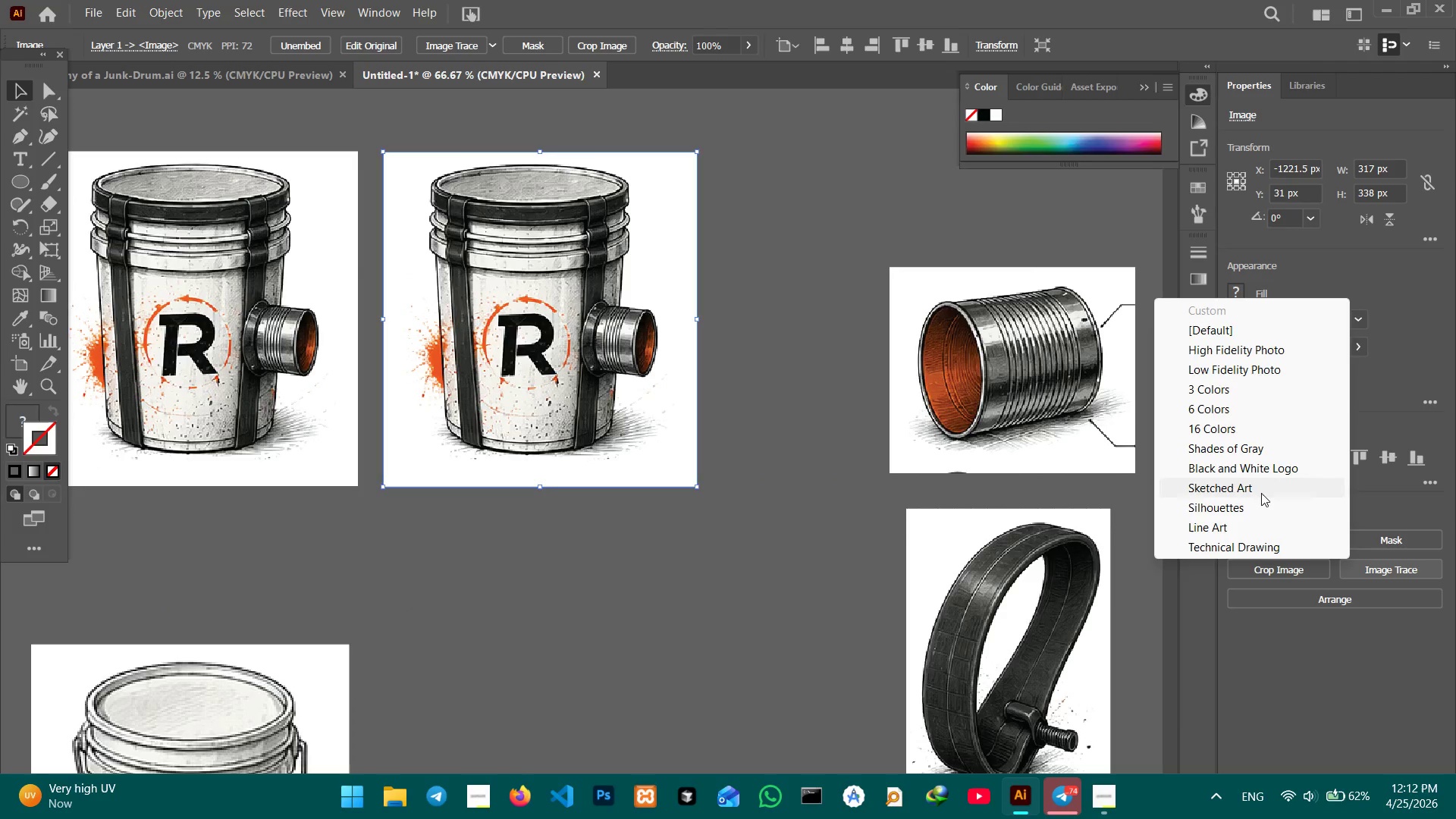 
left_click([1260, 490])
 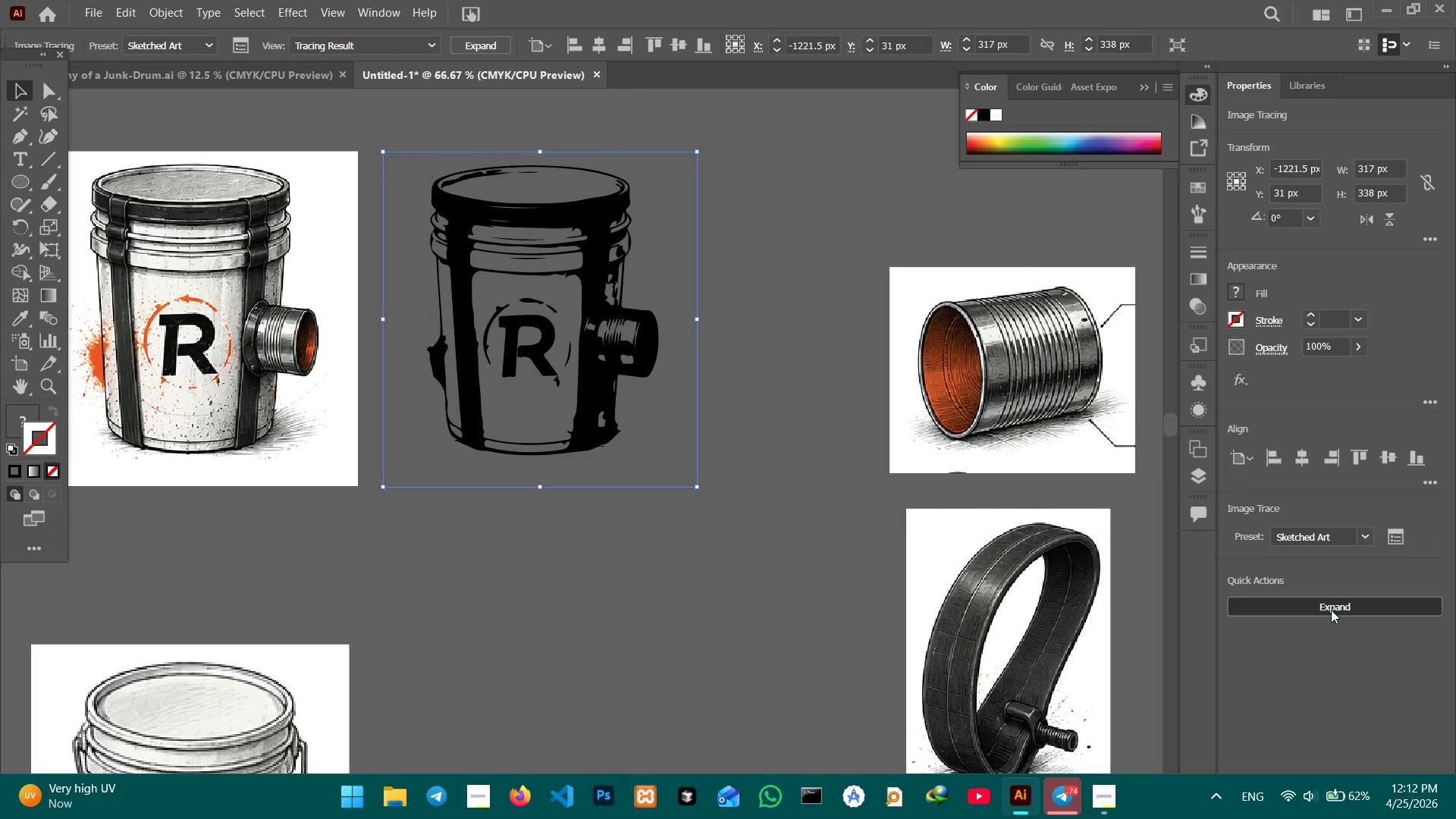 
hold_key(key=Space, duration=1.0)
 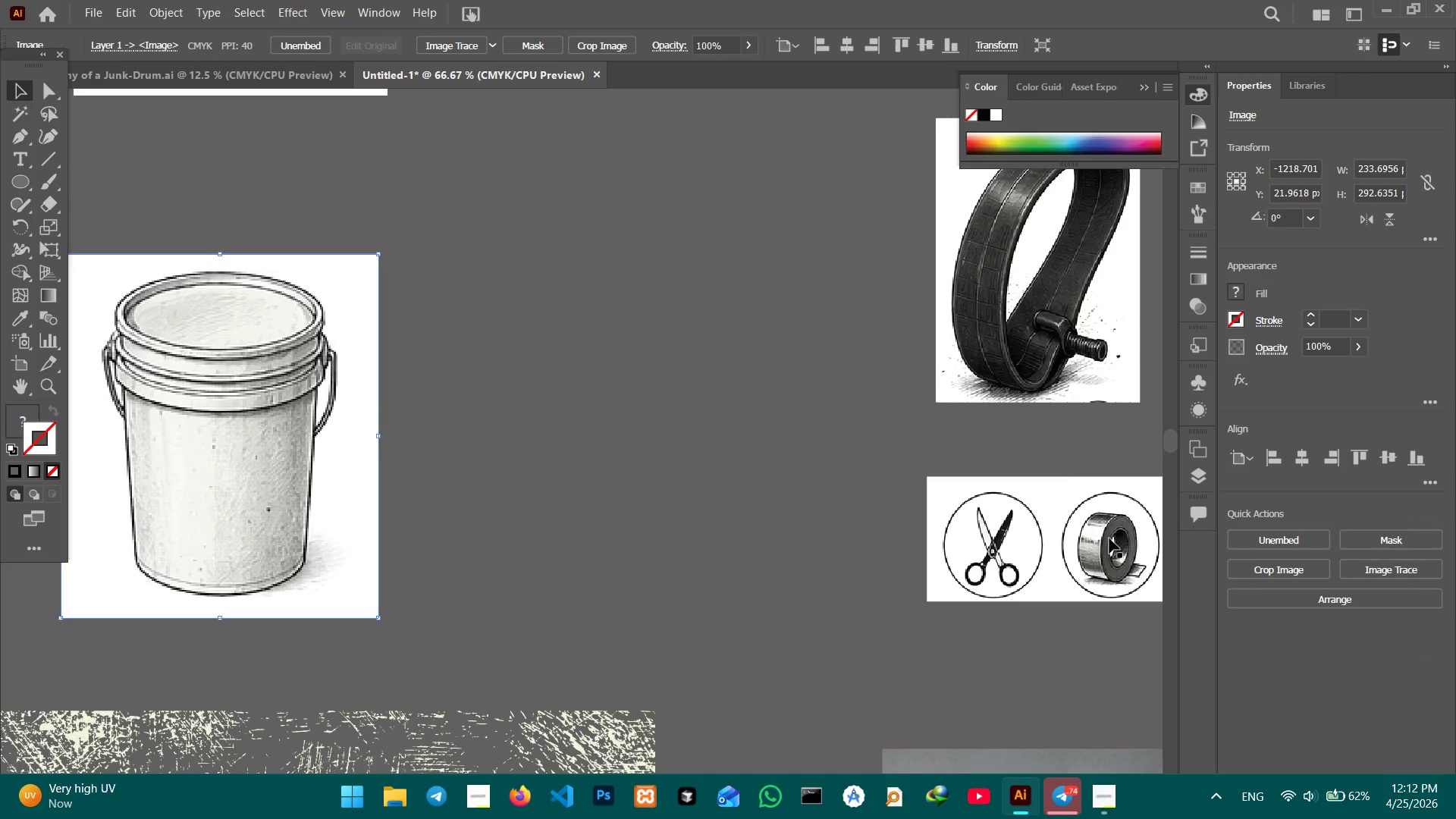 
left_click_drag(start_coordinate=[632, 602], to_coordinate=[657, 413])
 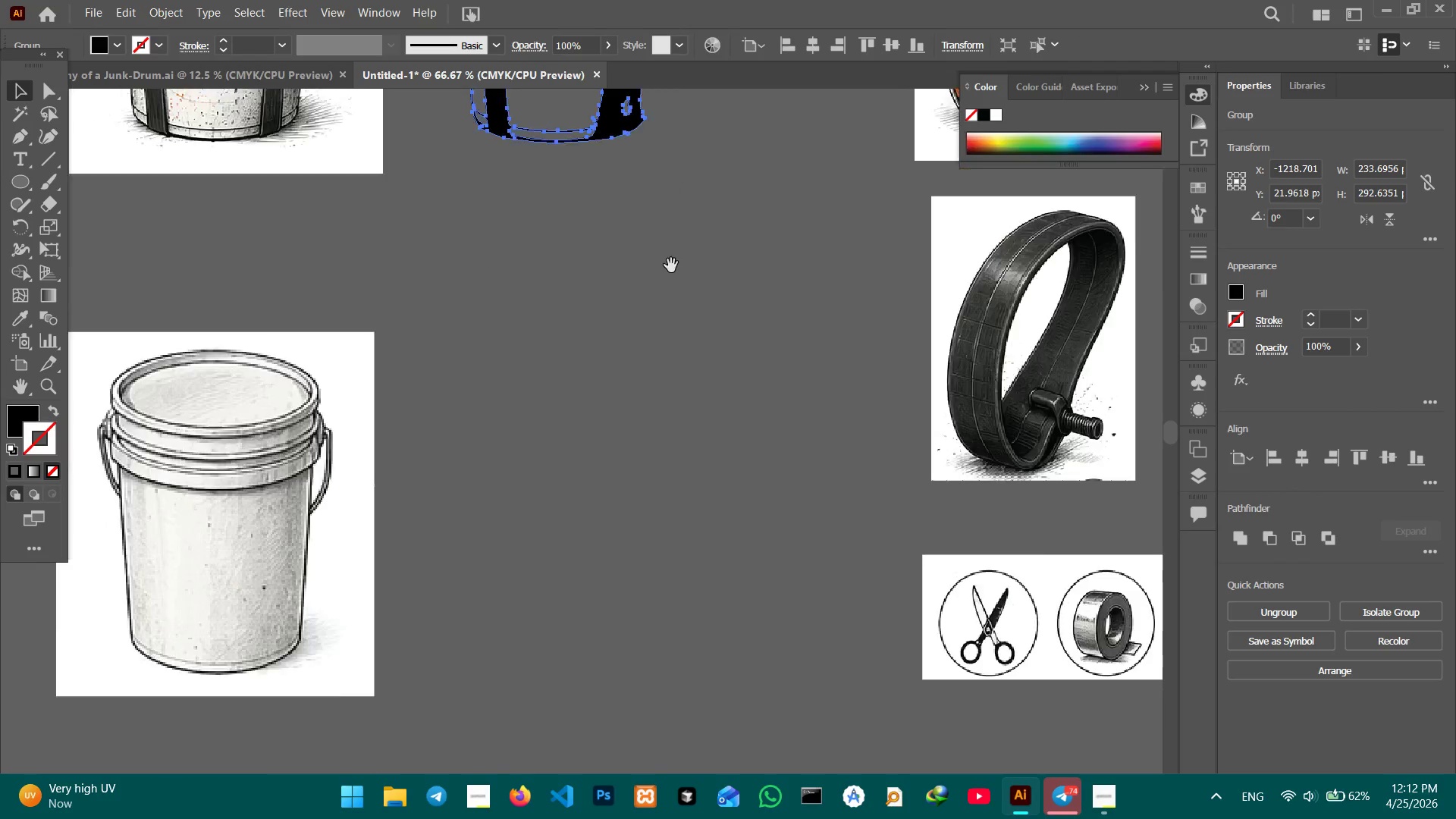 
left_click_drag(start_coordinate=[666, 490], to_coordinate=[671, 270])
 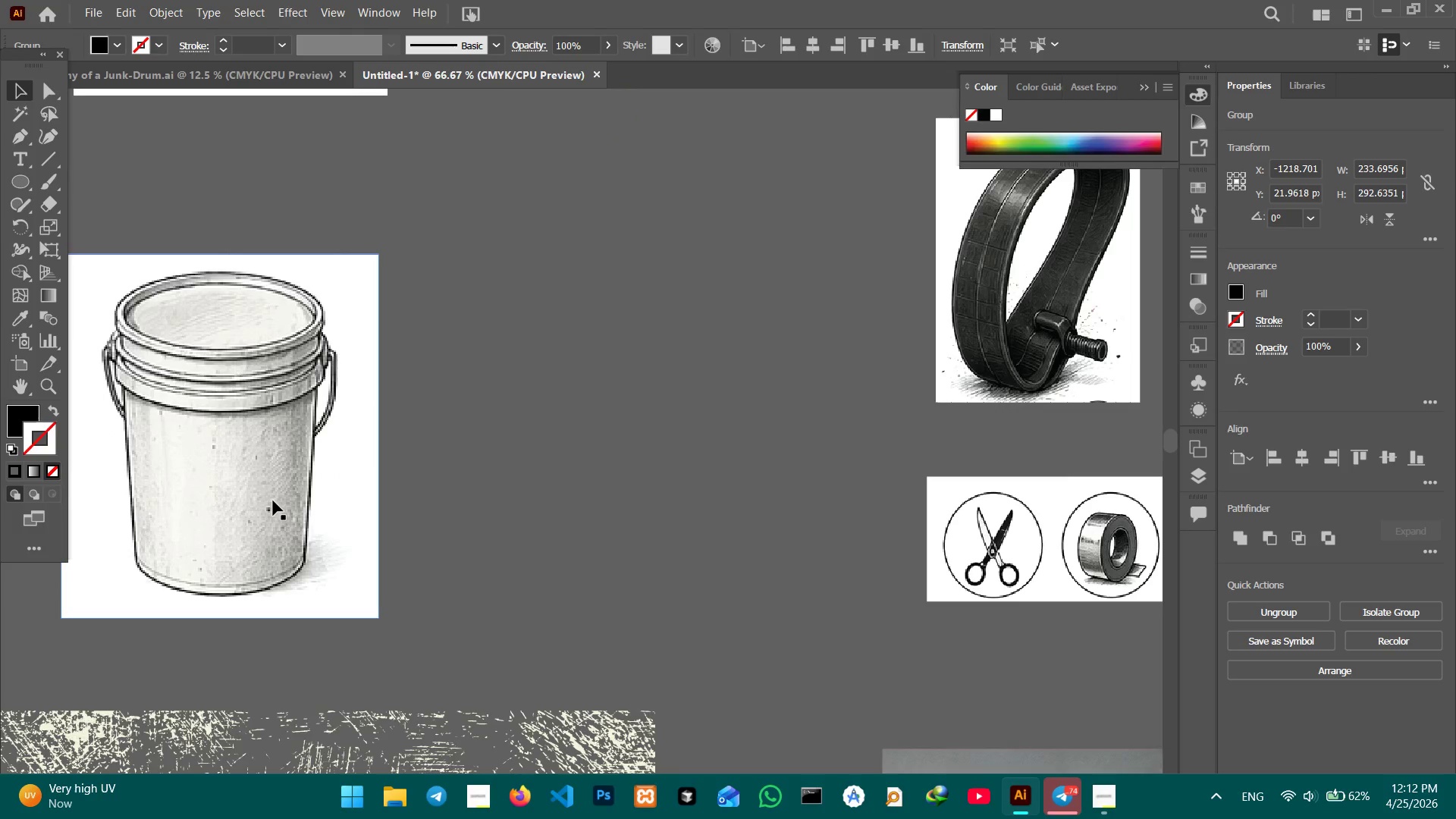 
left_click([273, 500])
 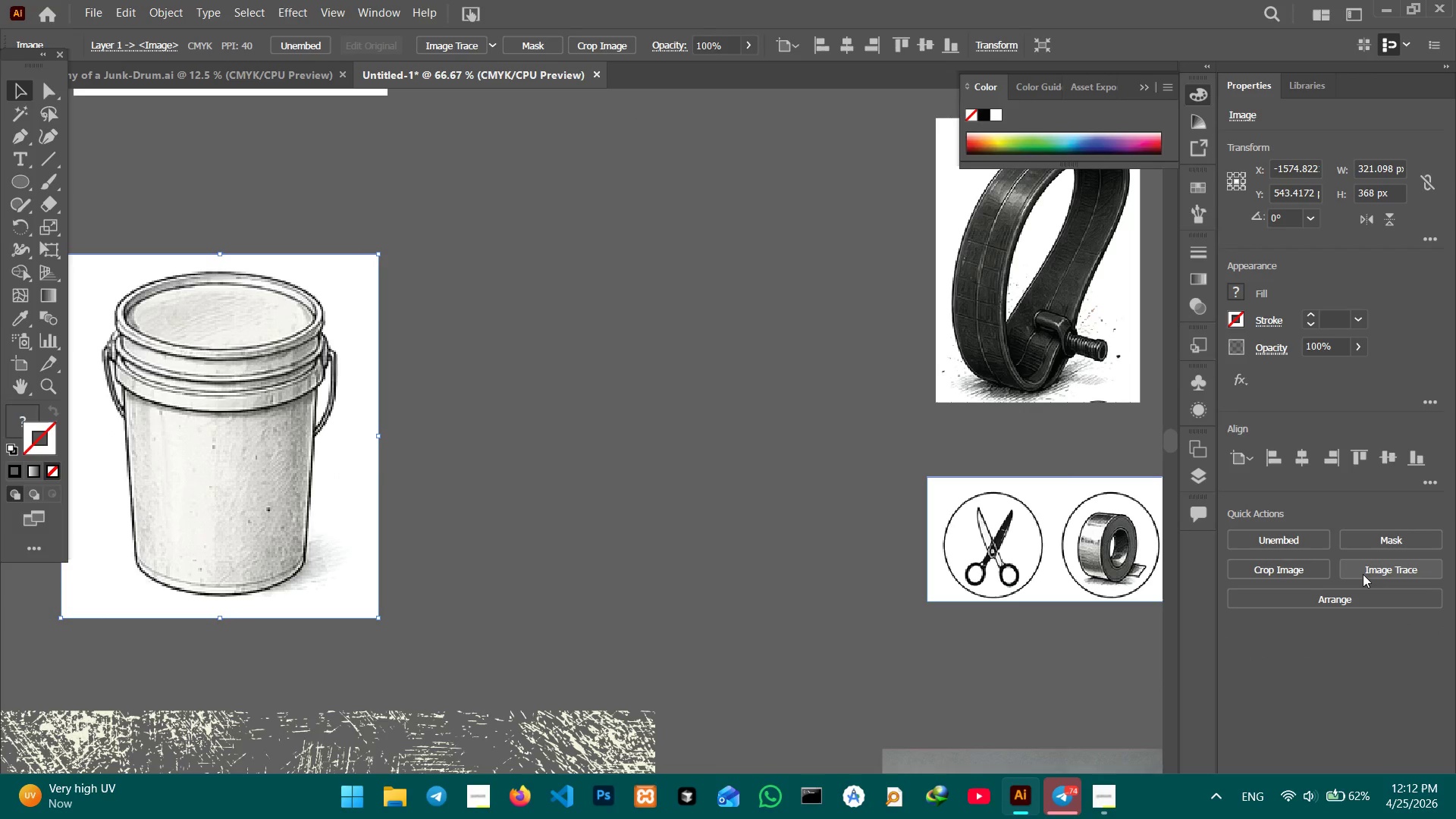 
left_click([1382, 568])
 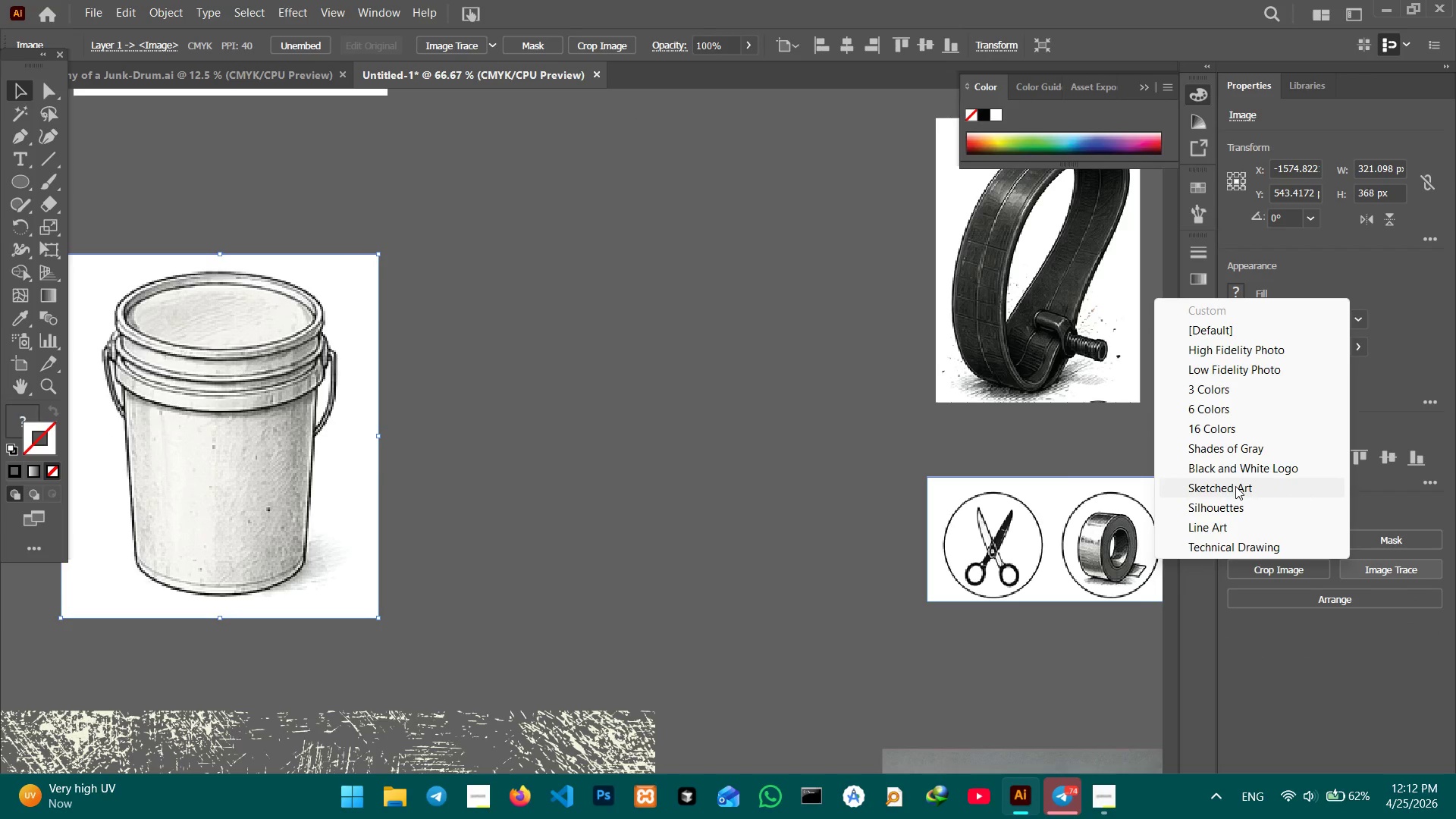 
left_click([1235, 486])
 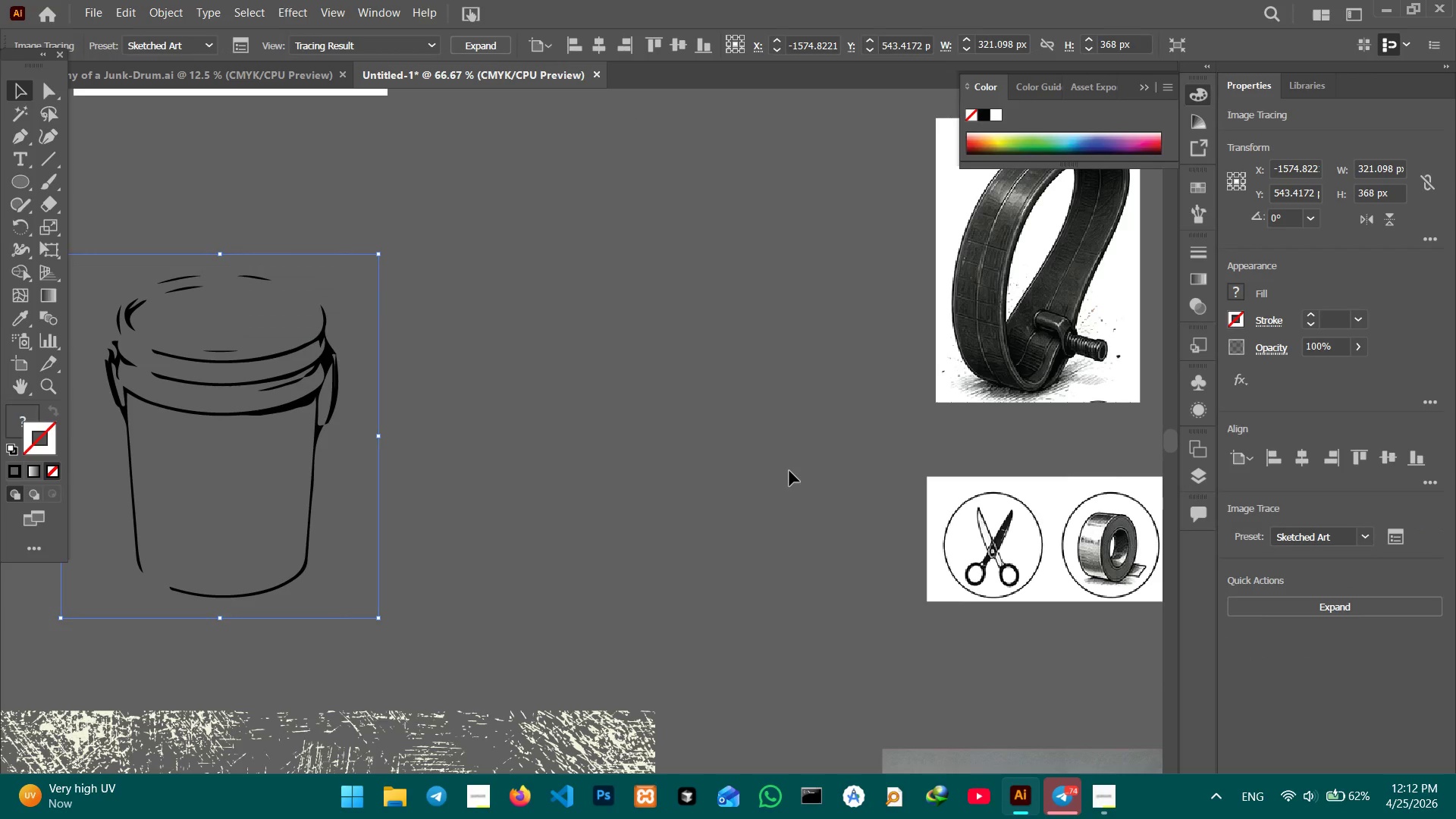 
key(Control+Z)
 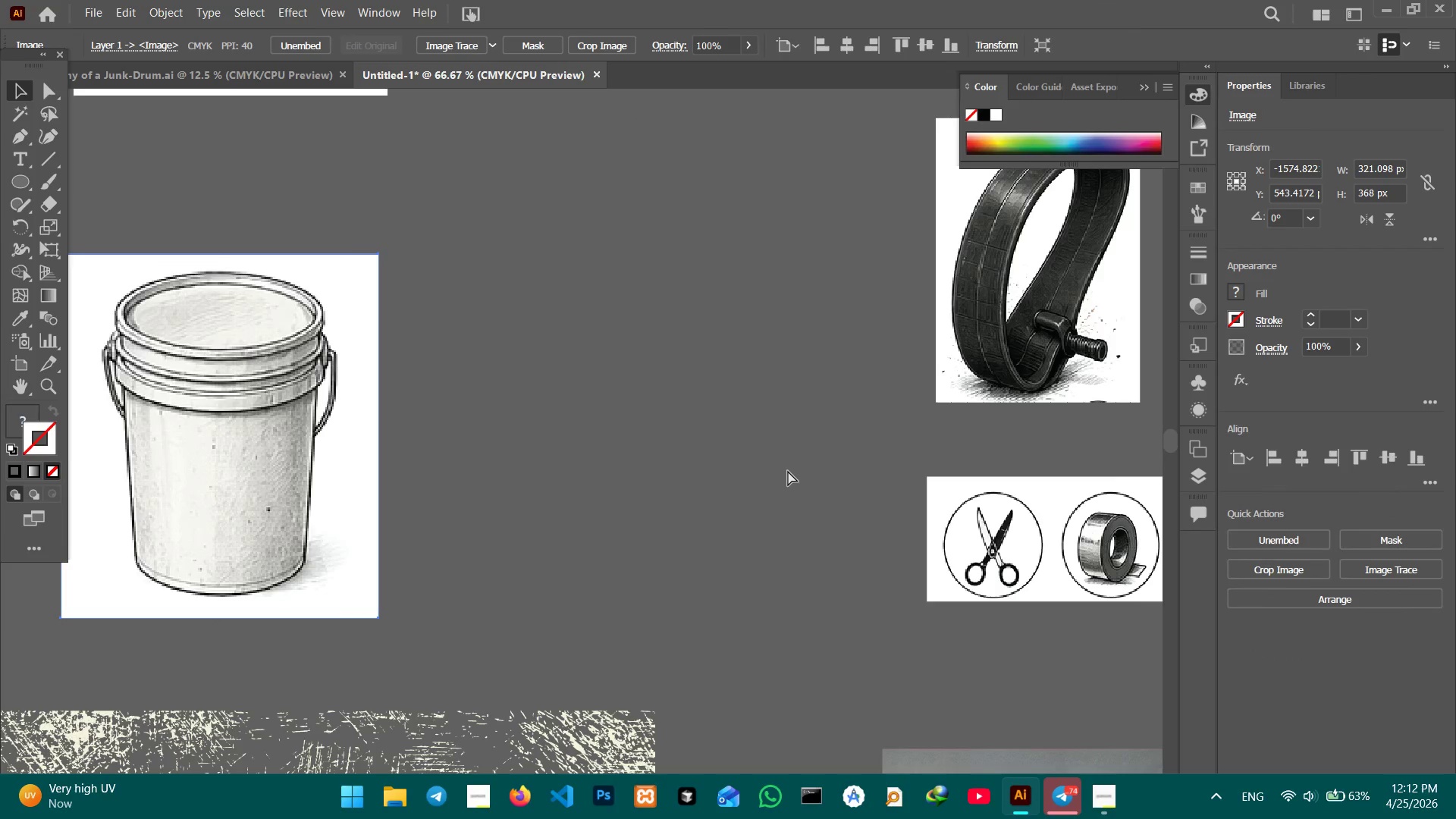 
key(Control+C)
 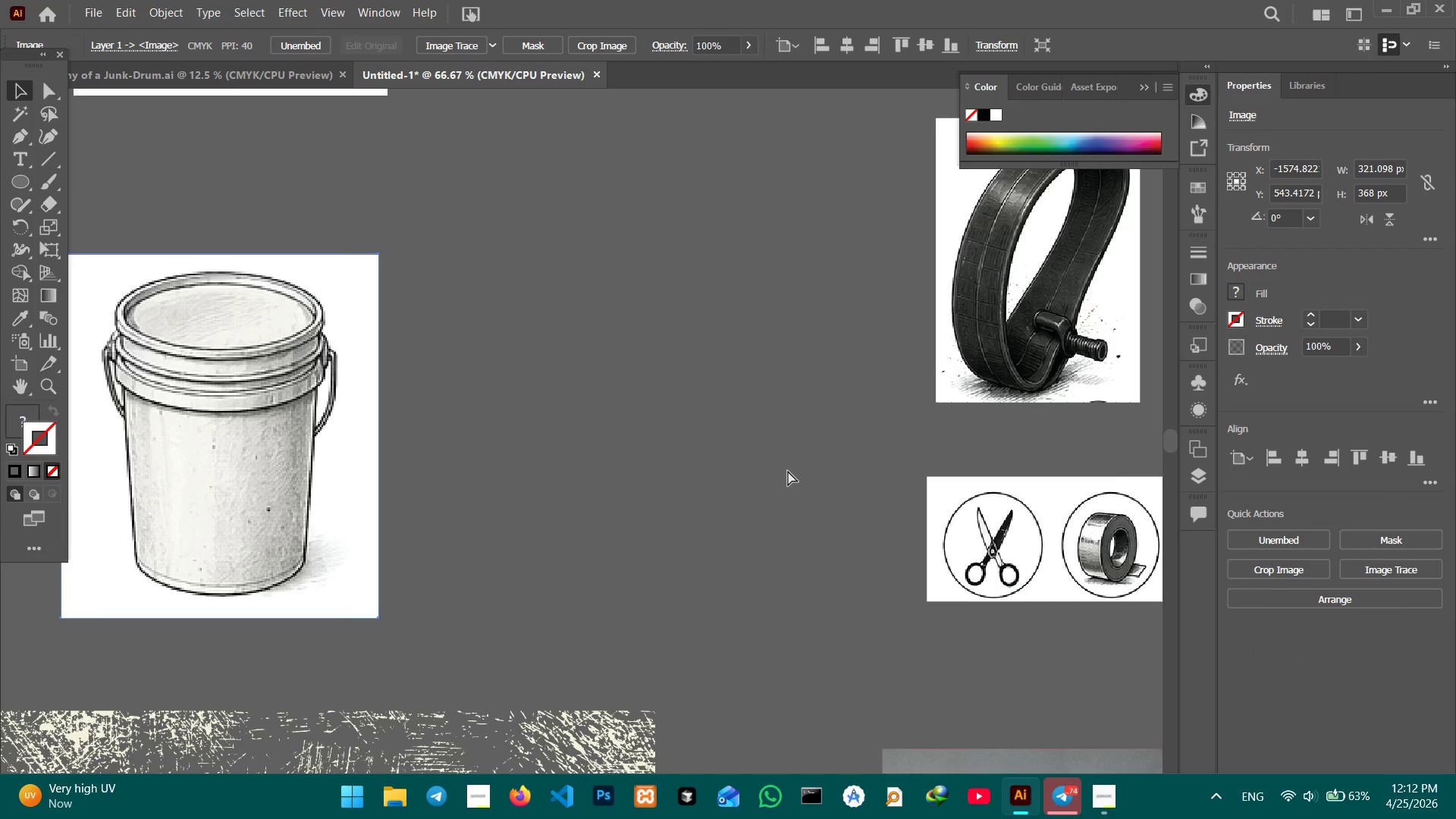 
key(Control+V)
 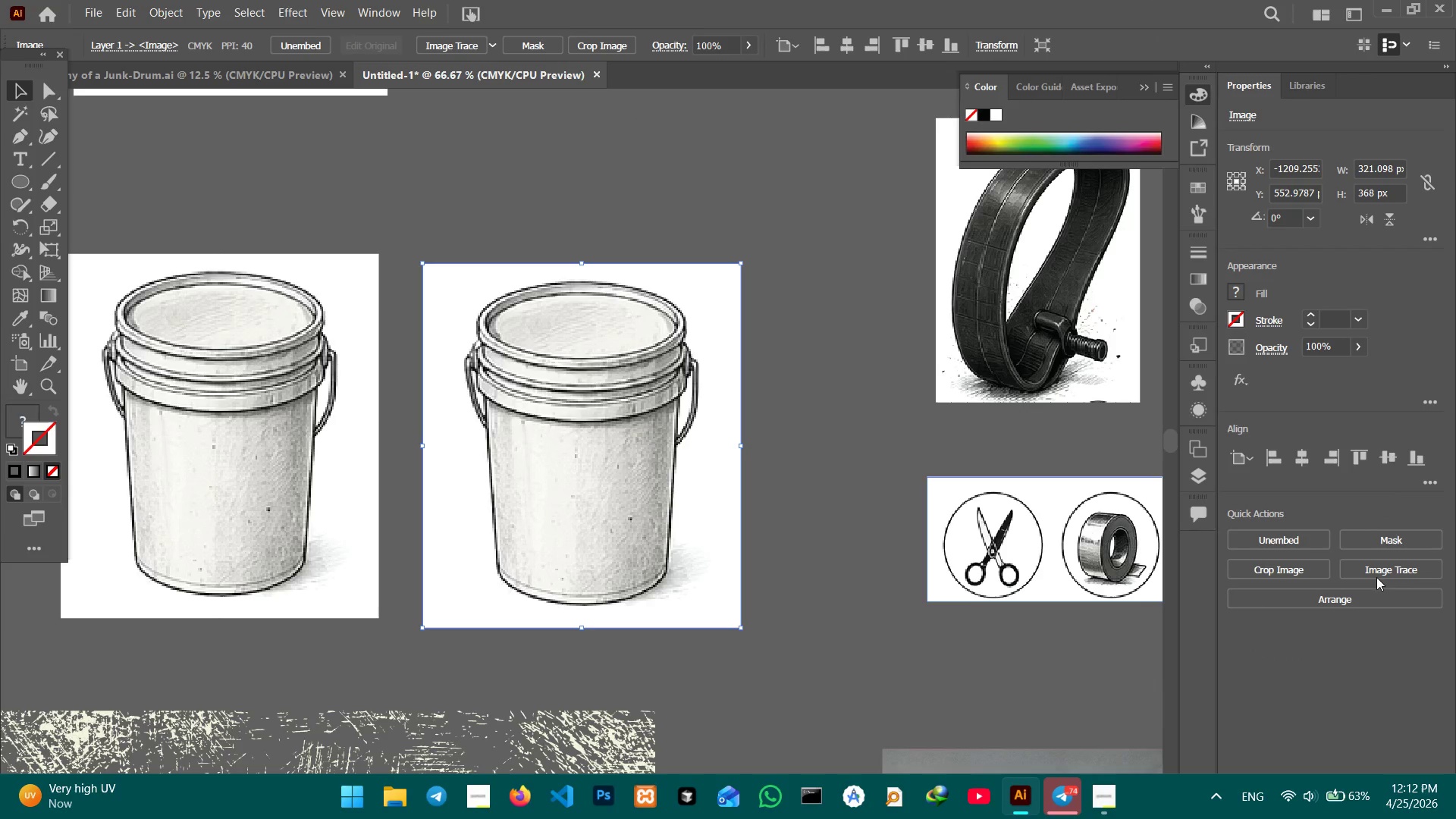 
left_click([1397, 573])
 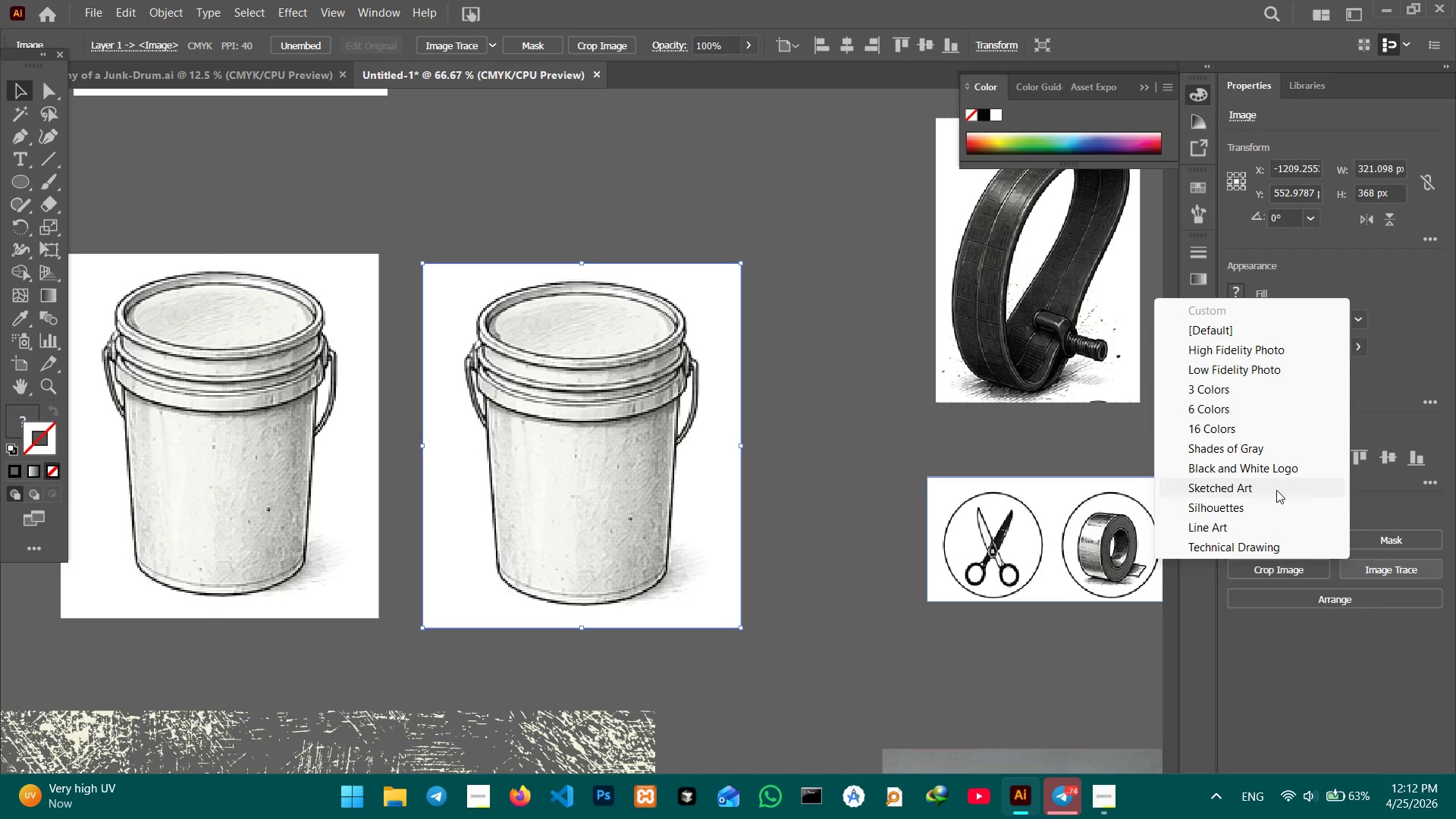 
left_click([1276, 489])
 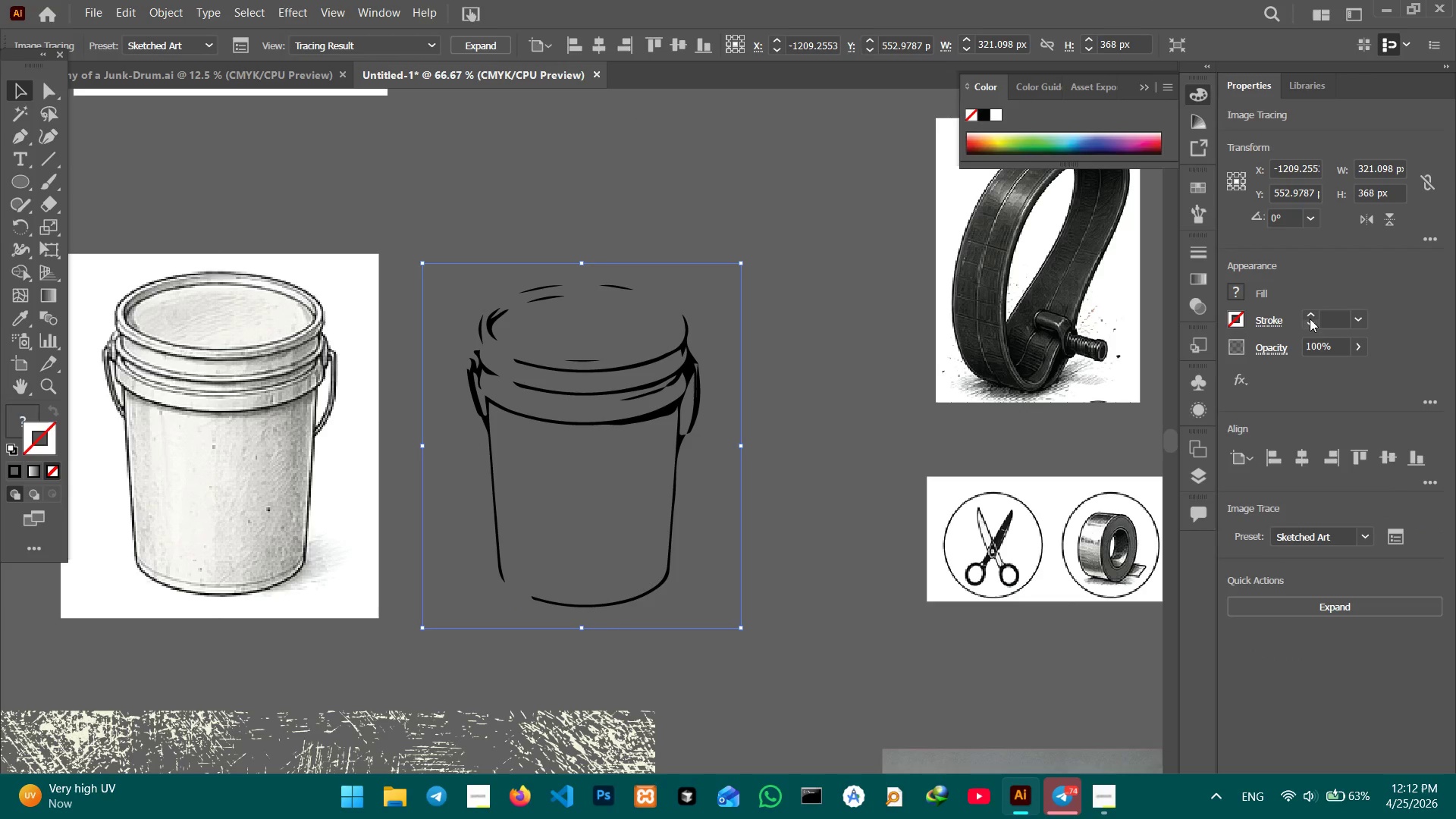 
left_click([1310, 317])
 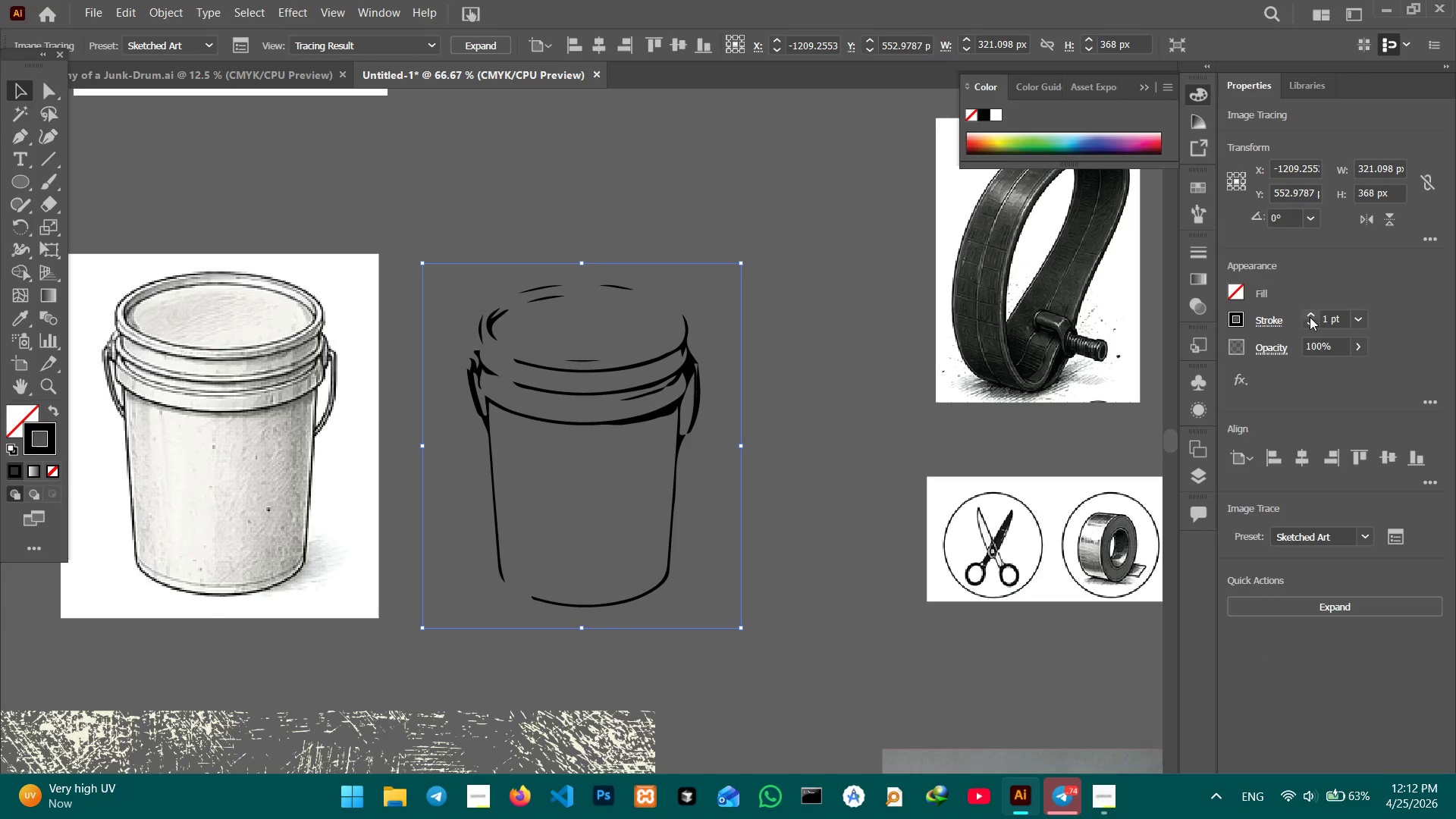 
double_click([1310, 317])
 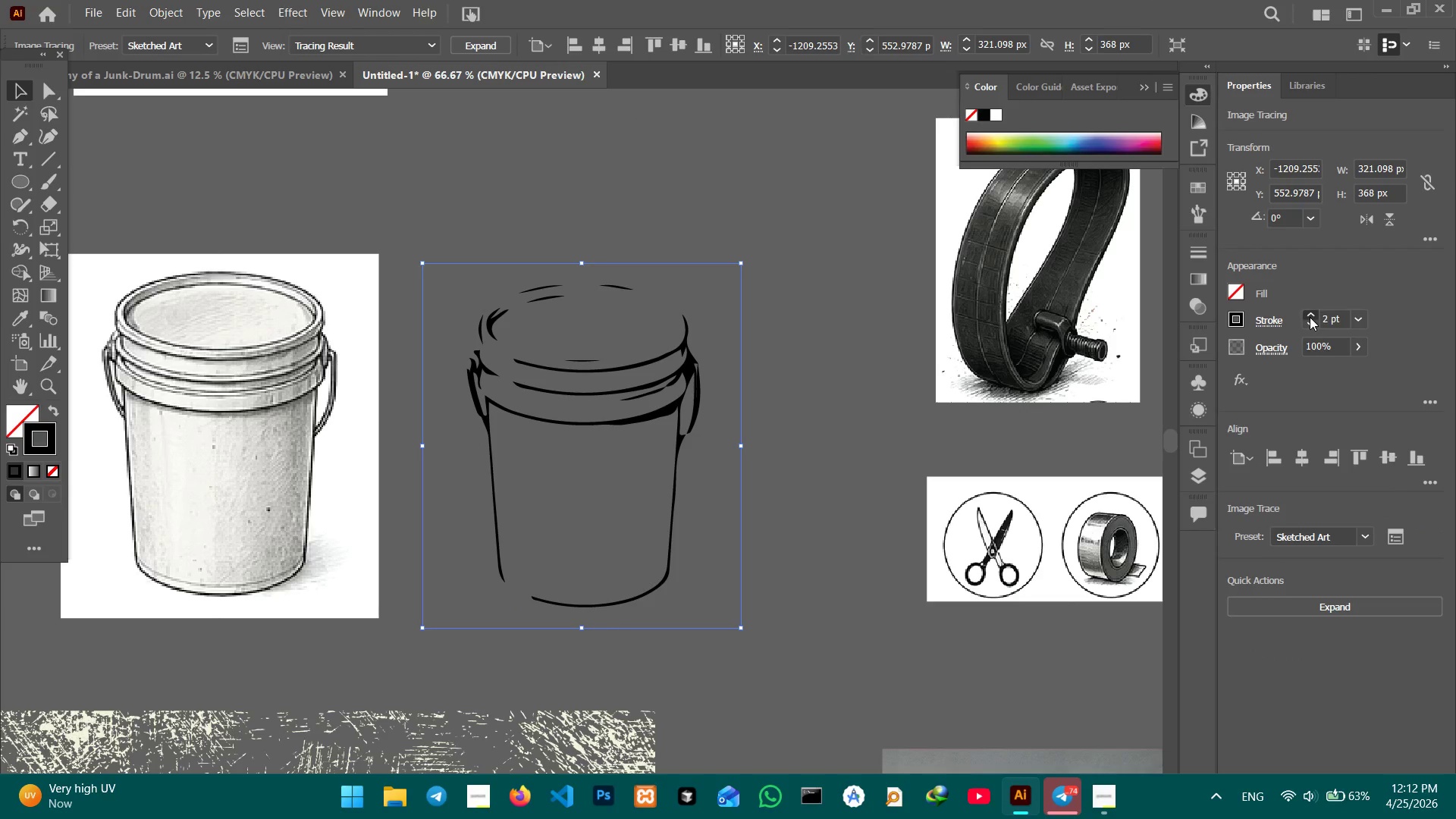 
triple_click([1310, 317])
 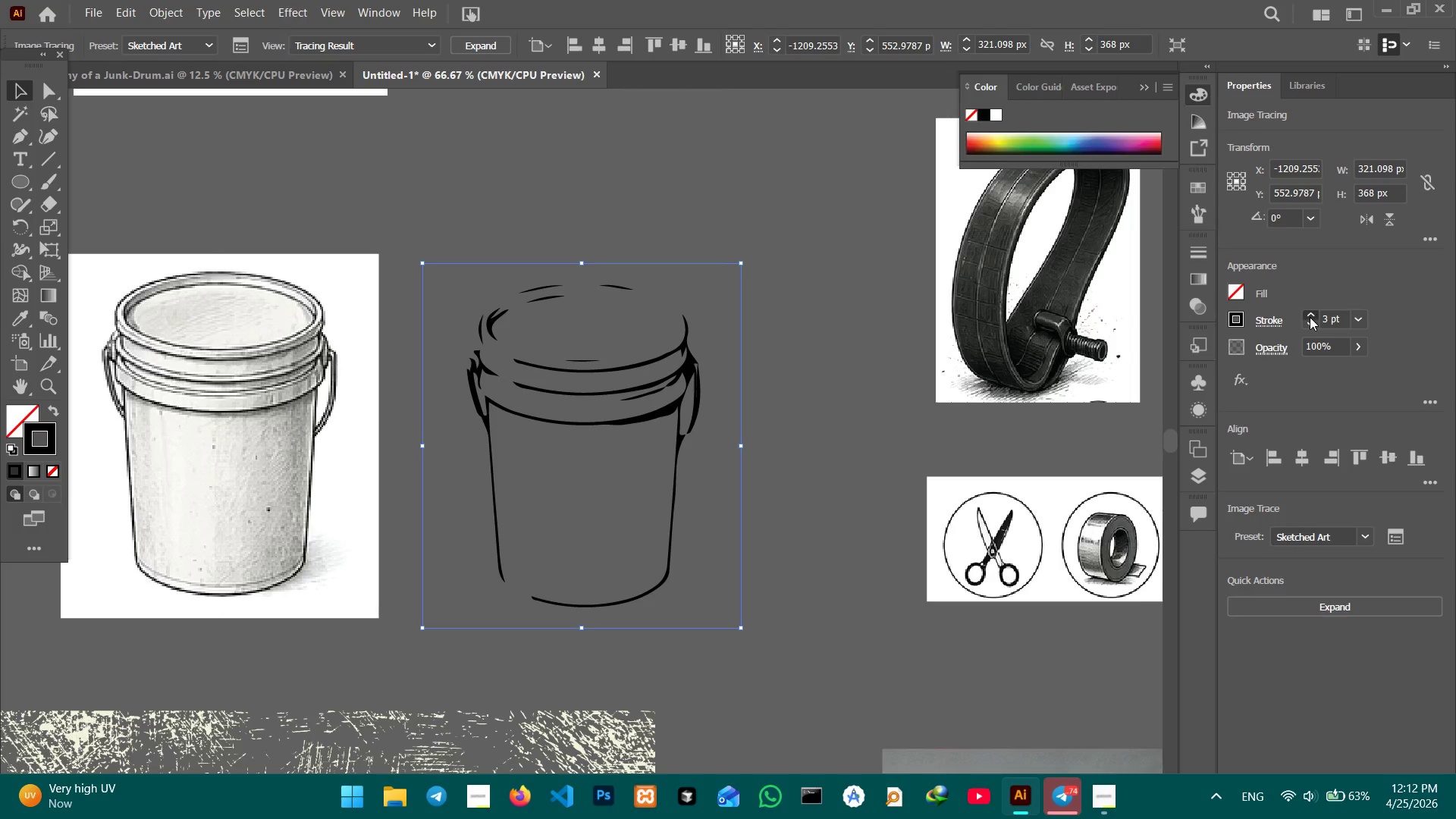 
triple_click([1310, 317])
 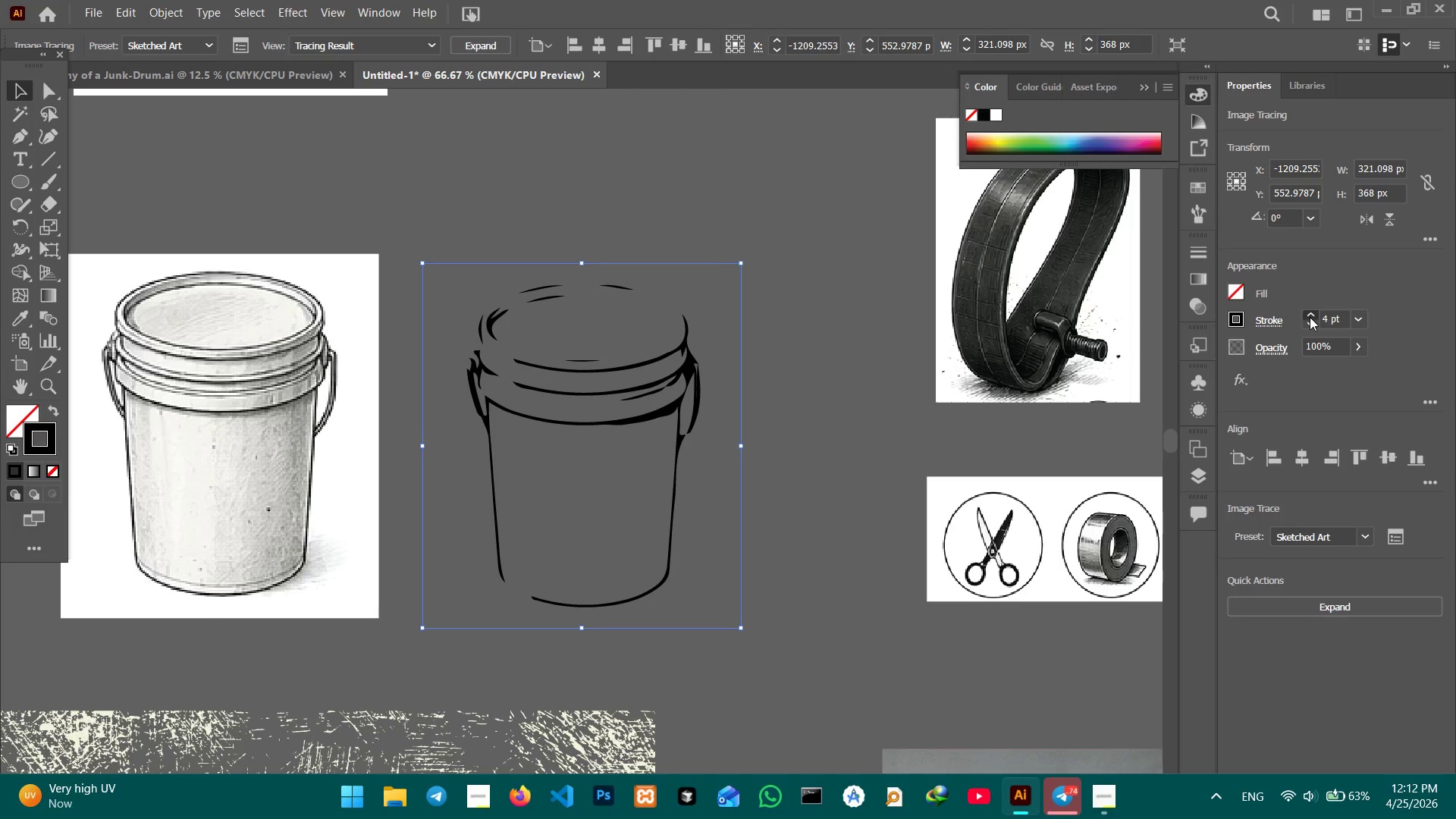 
triple_click([1310, 317])
 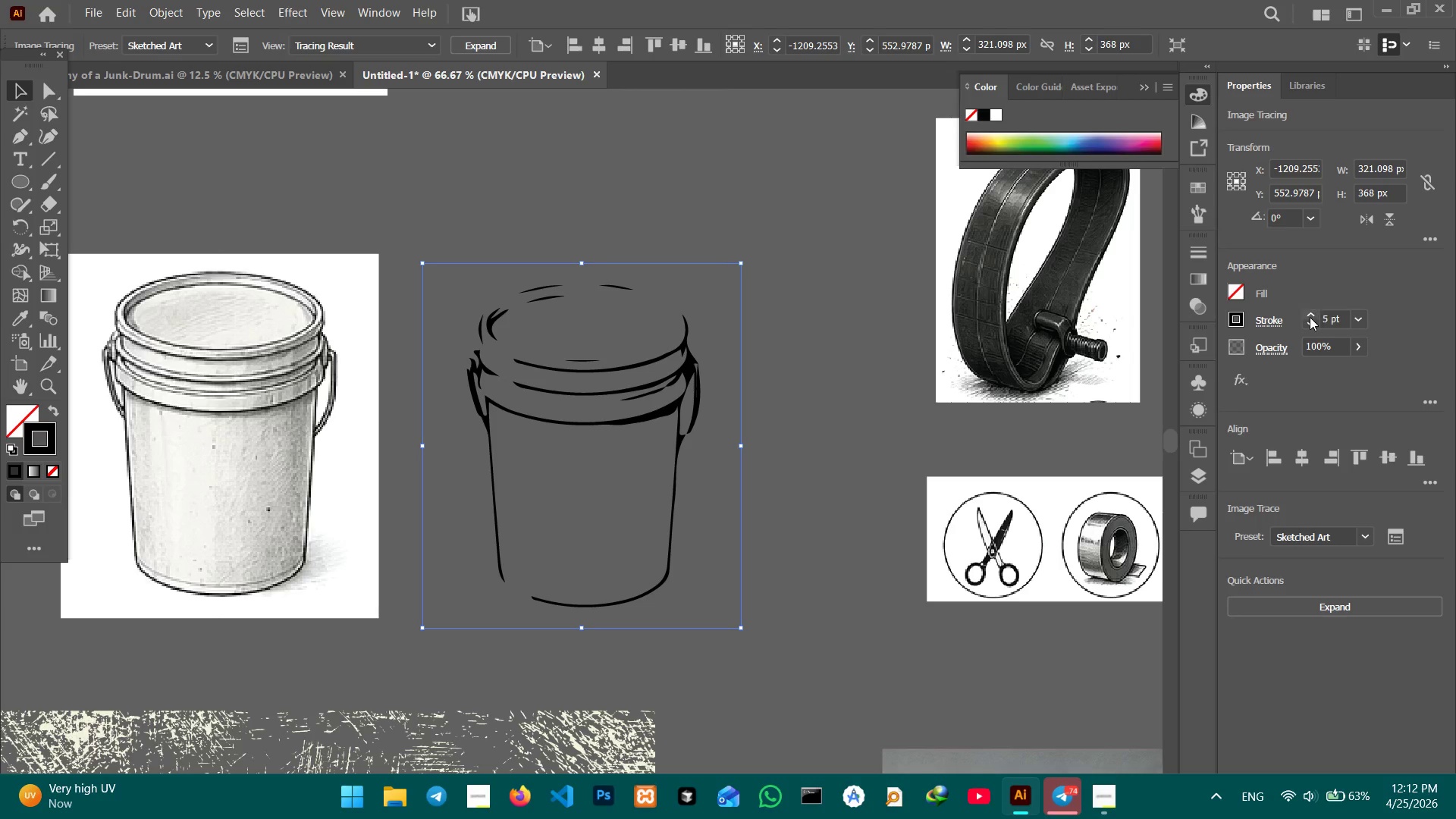 
triple_click([1310, 317])
 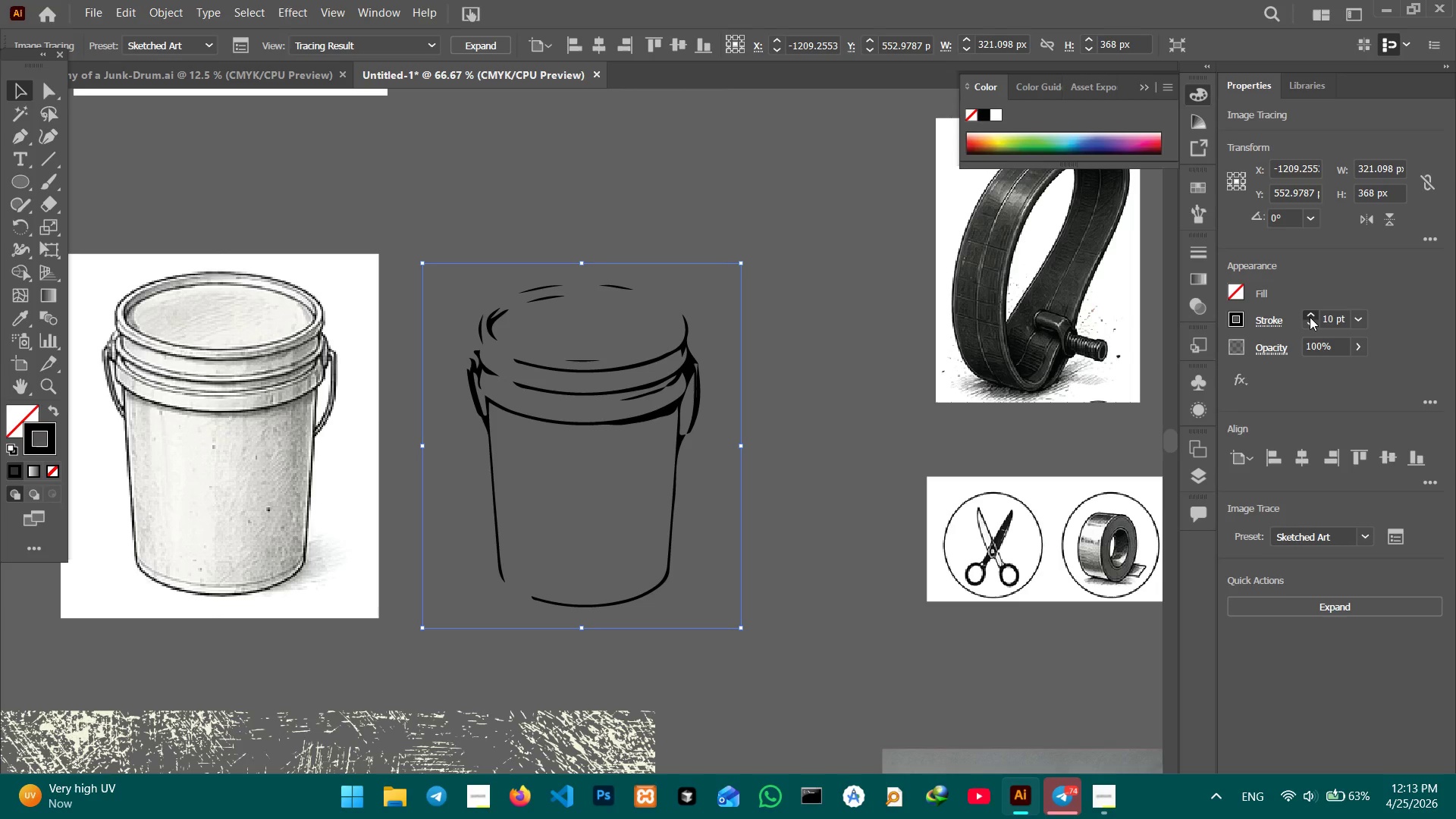 
triple_click([1310, 317])
 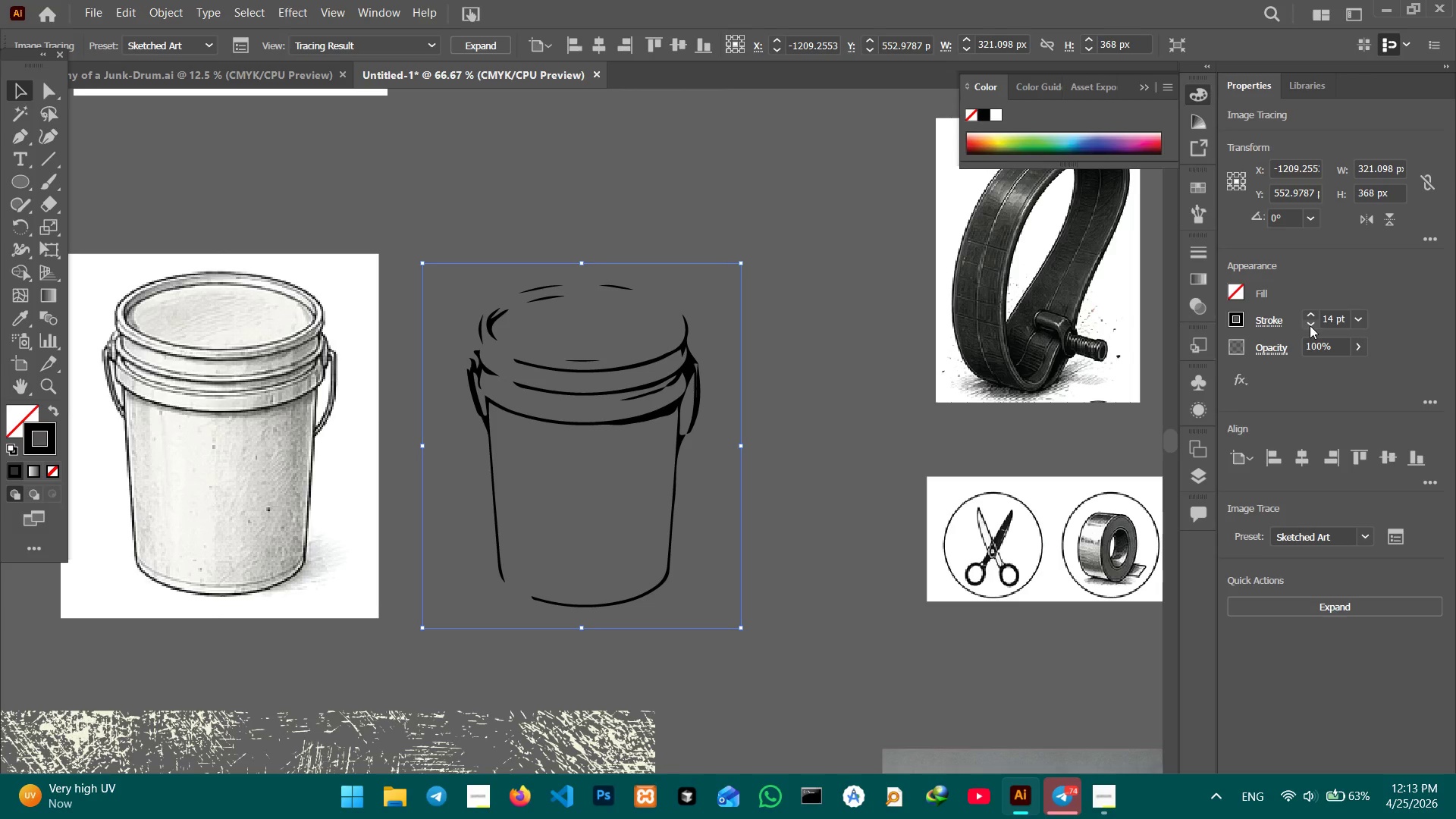 
left_click([755, 398])
 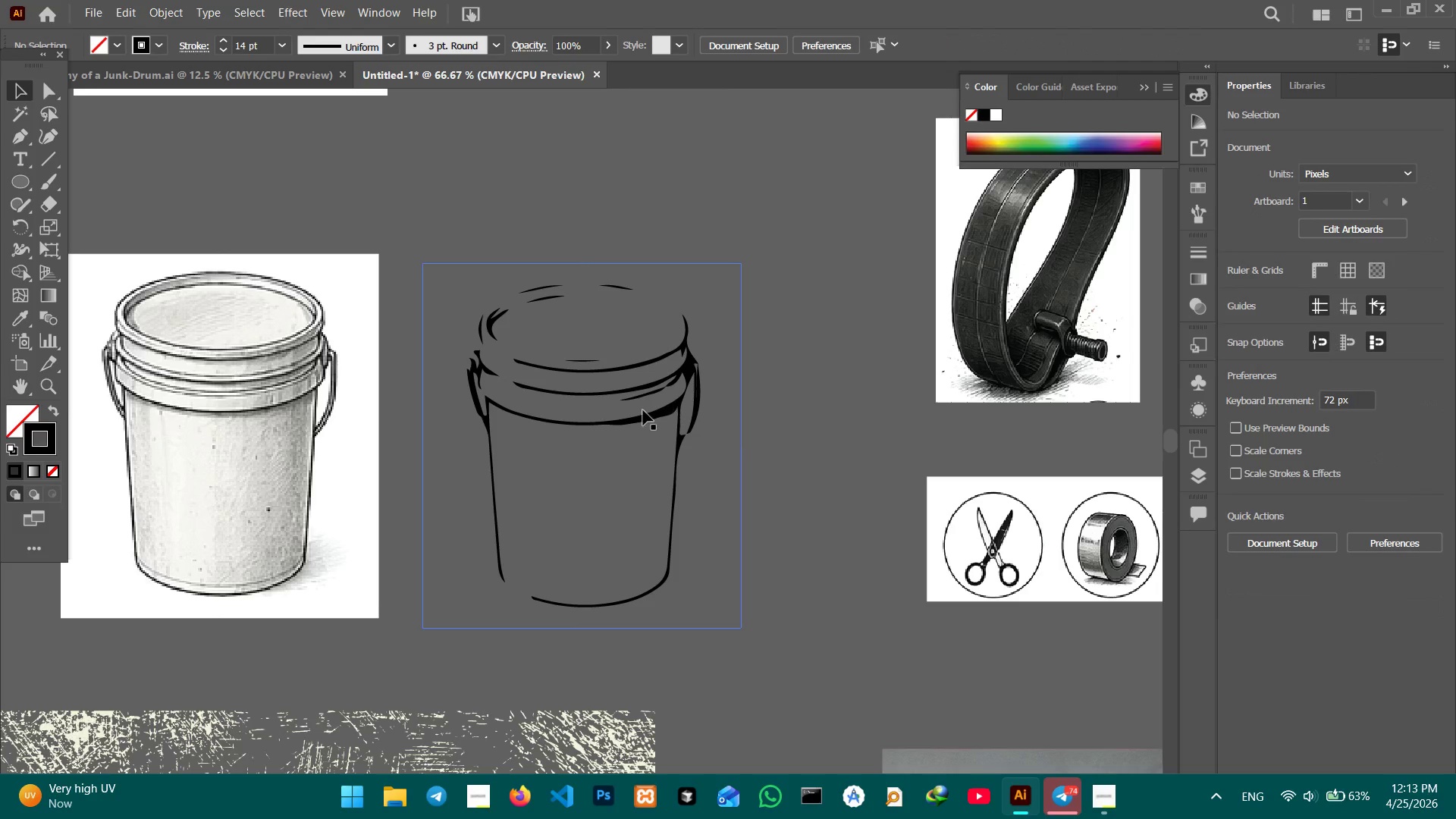 
double_click([639, 411])
 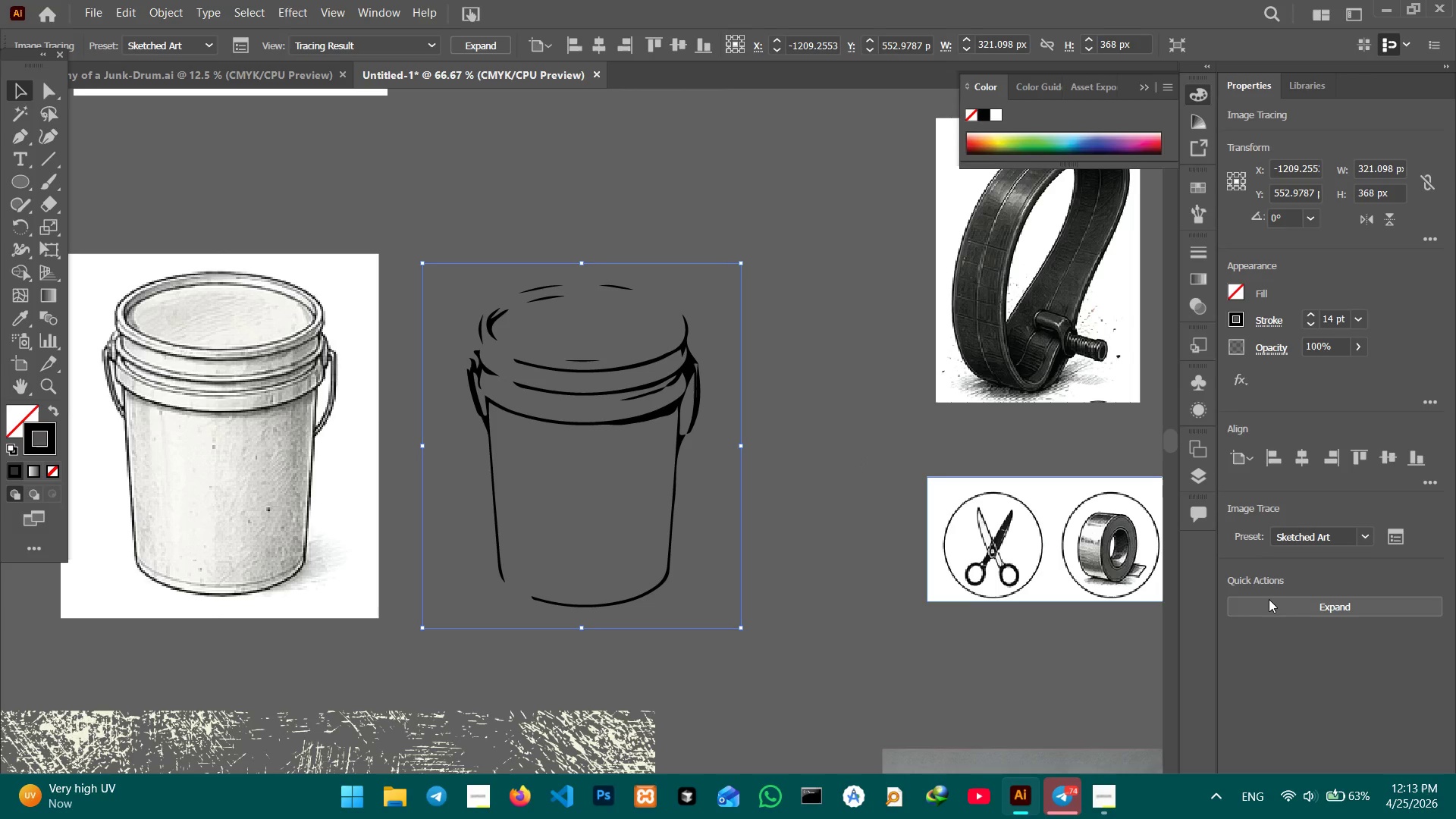 
left_click([1270, 604])
 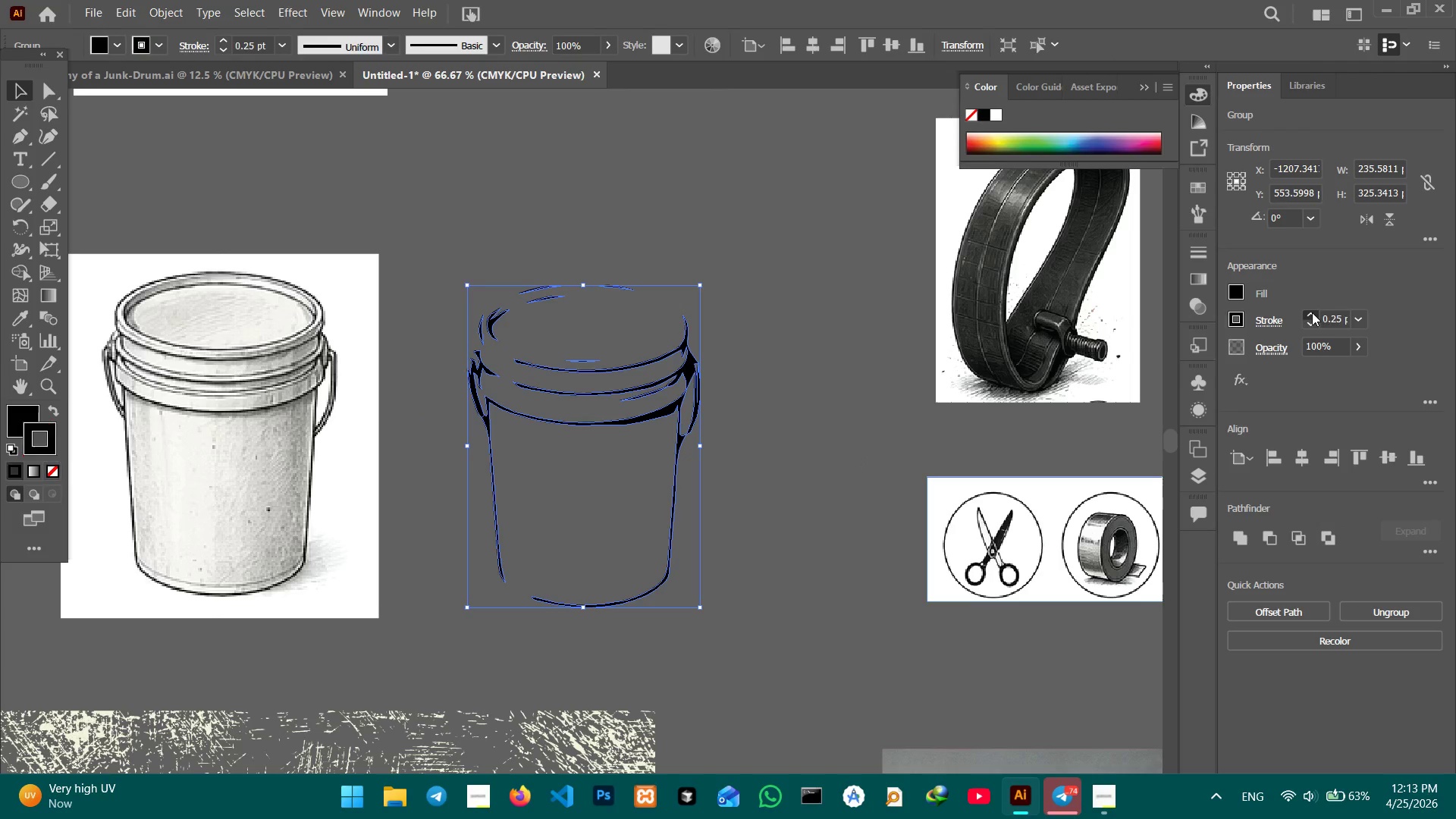 
left_click([1312, 312])
 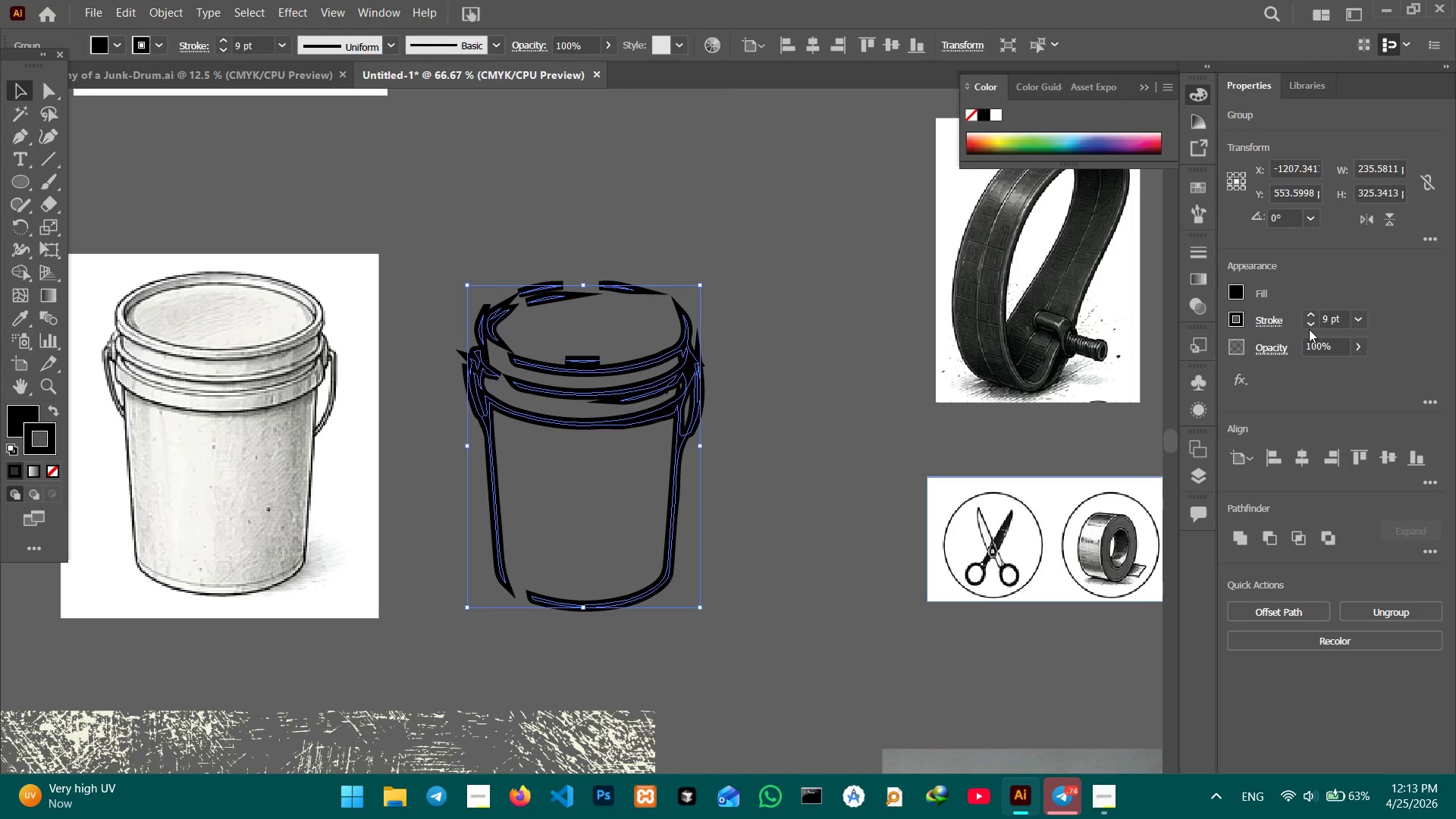 
double_click([1309, 329])
 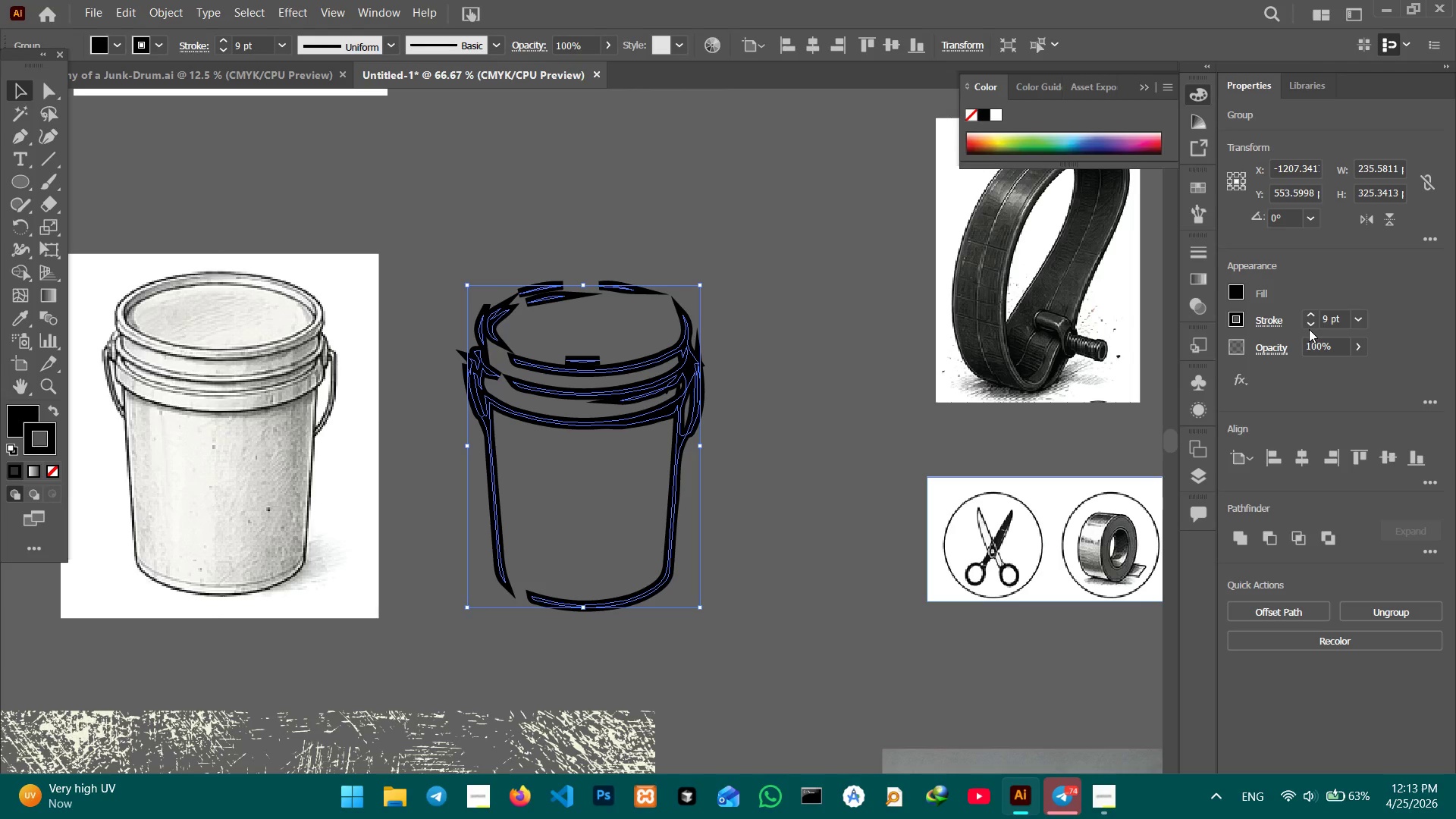 
triple_click([1309, 329])
 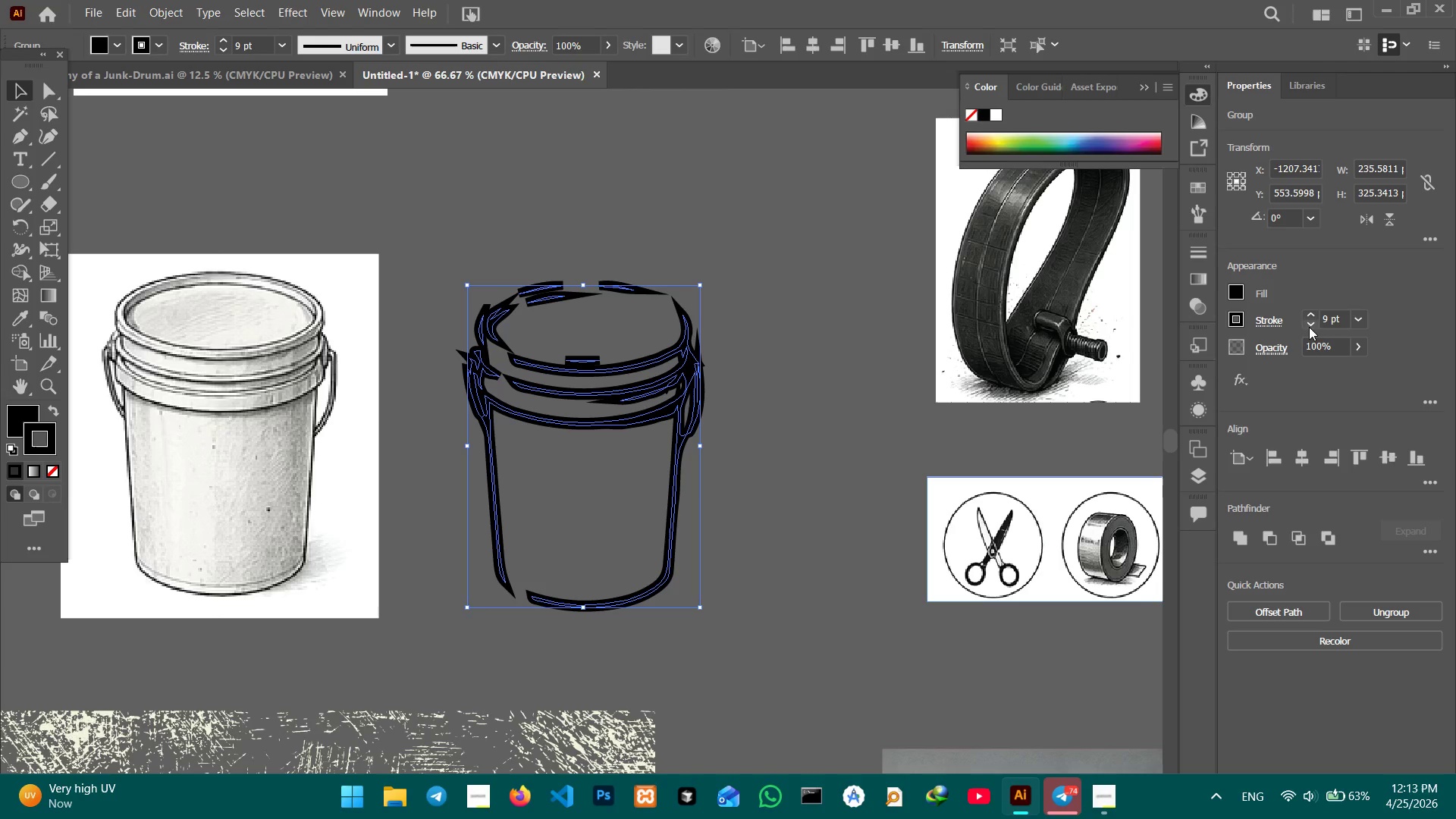 
triple_click([1309, 325])
 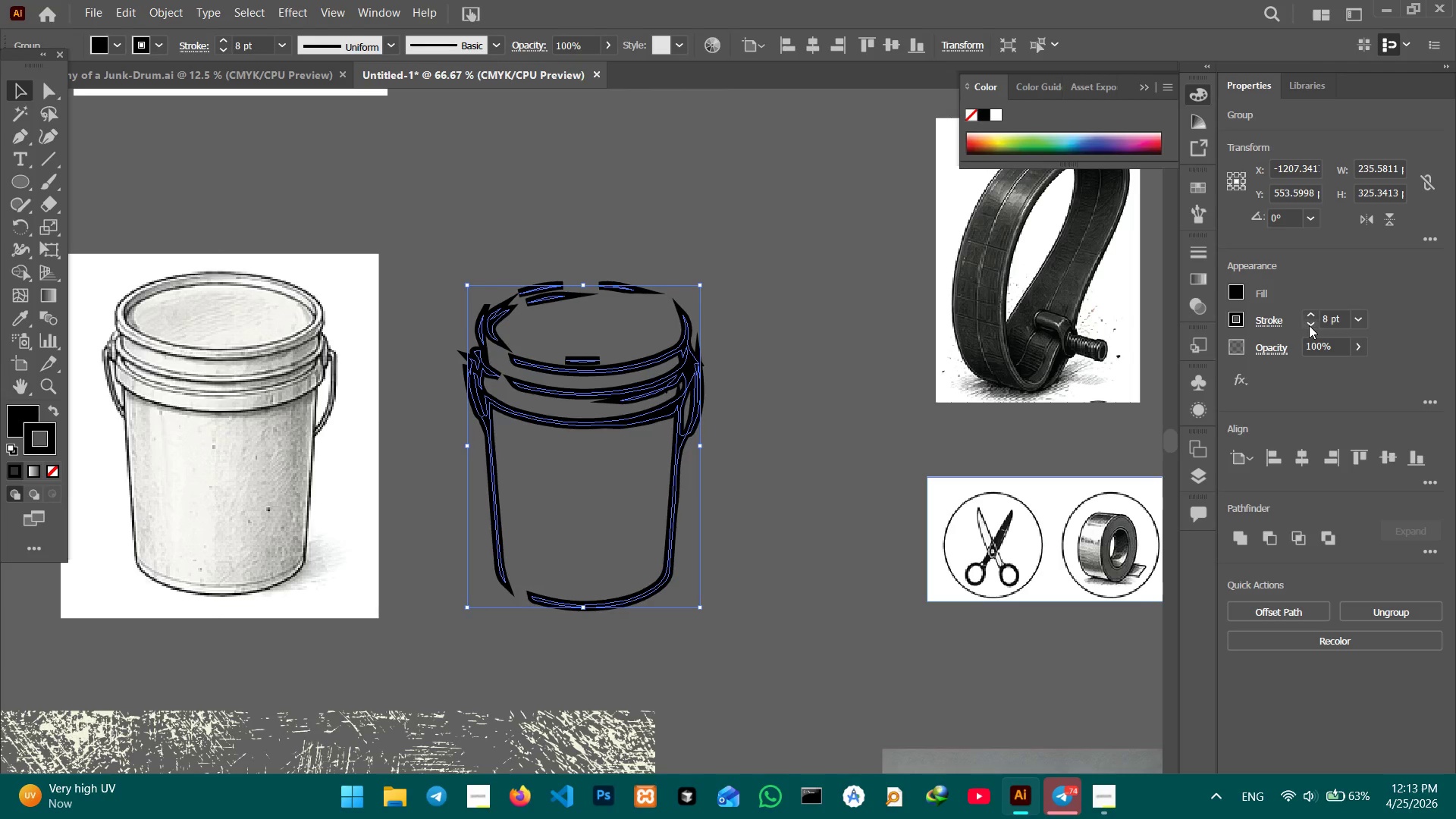 
triple_click([1309, 325])
 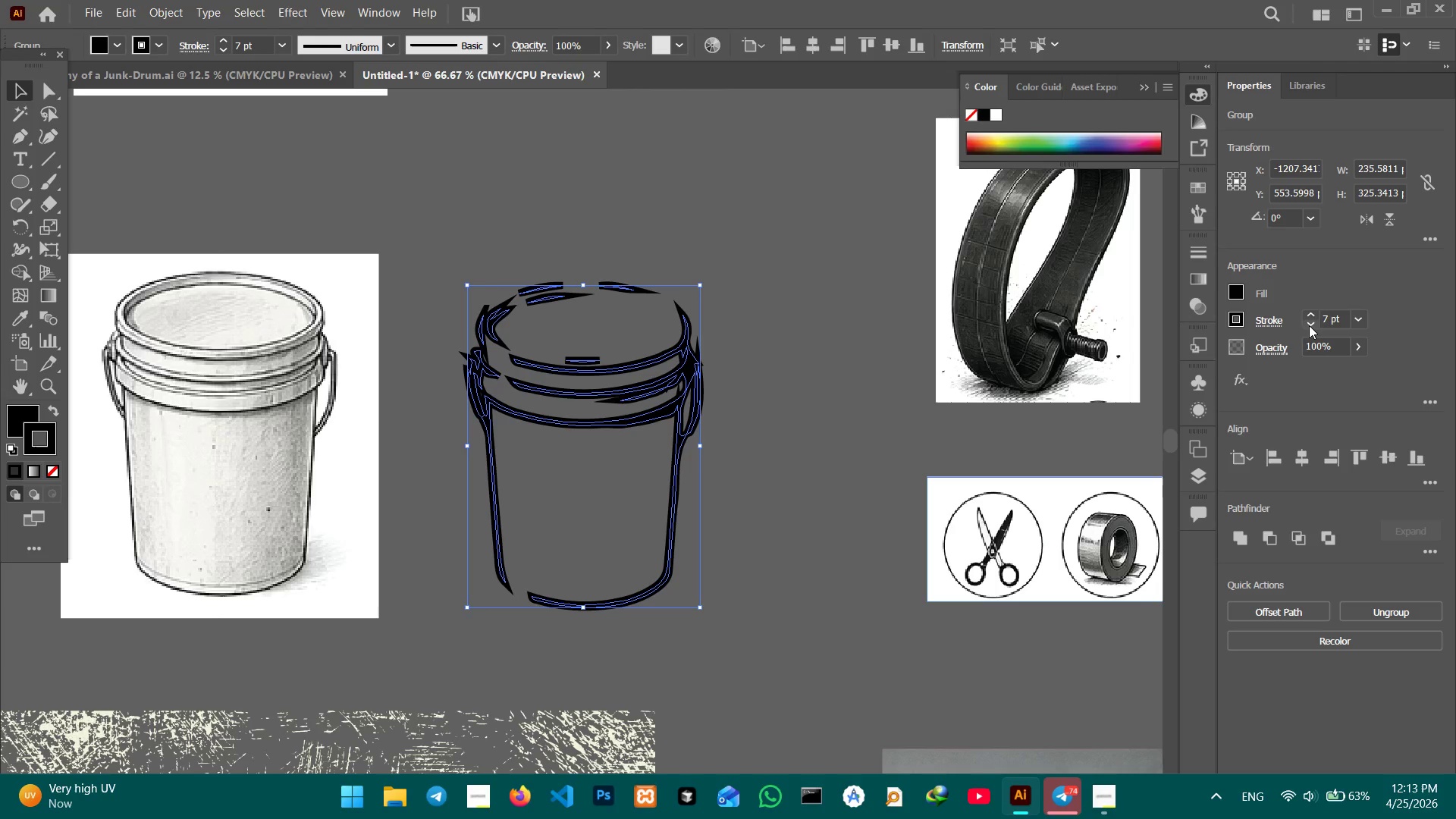 
triple_click([1309, 325])
 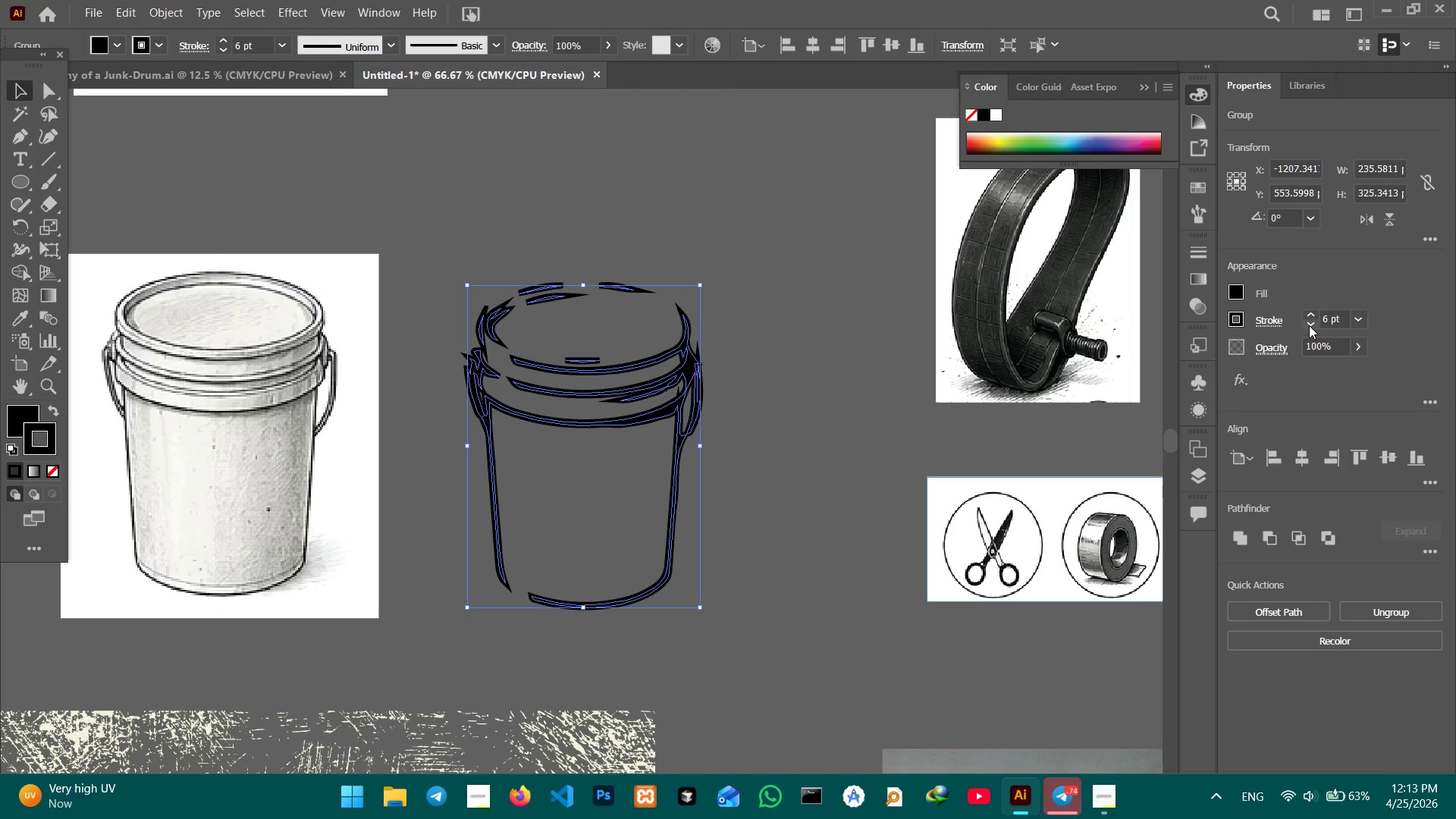 
left_click([1309, 325])
 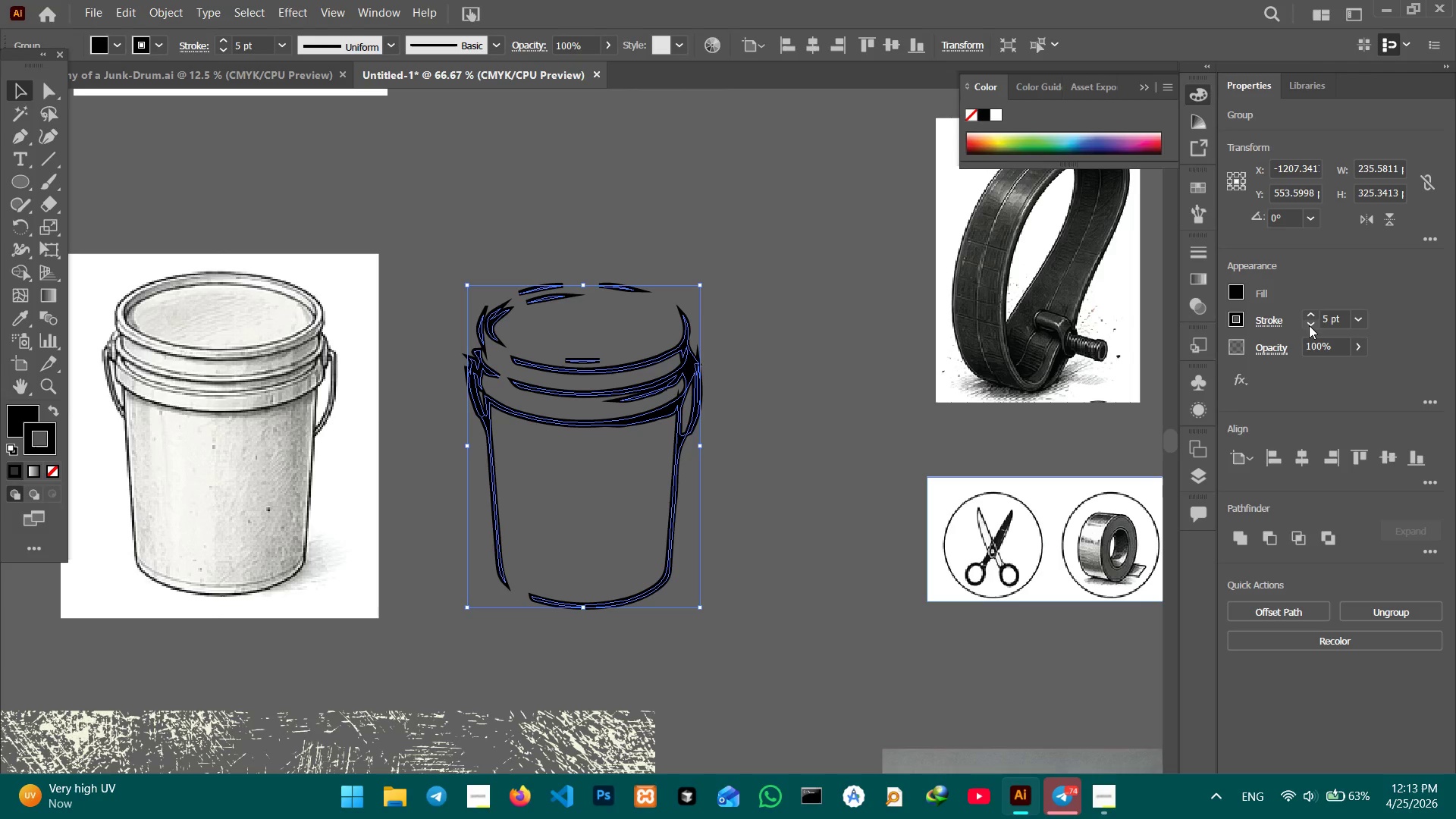 
left_click([1309, 325])
 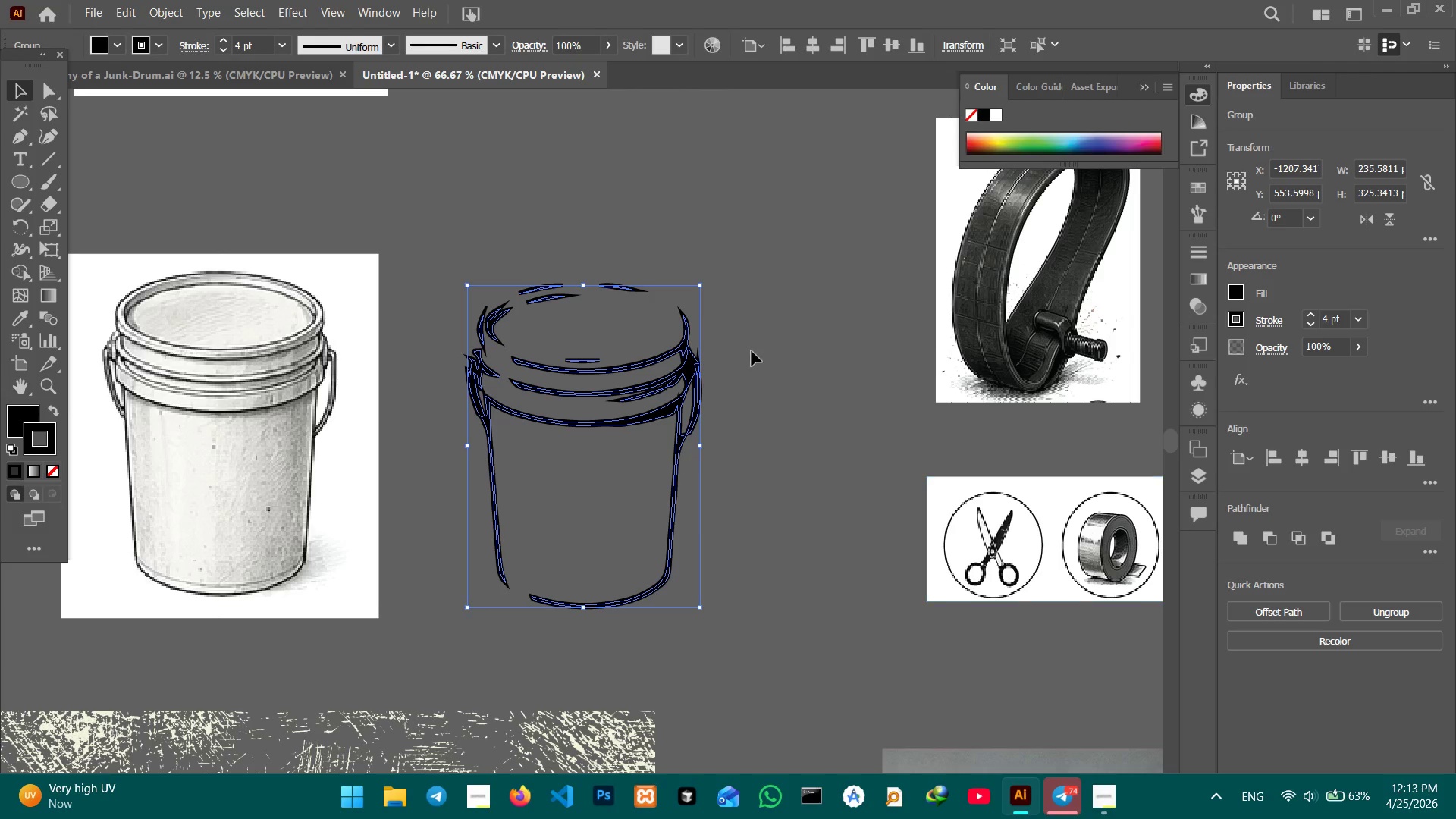 
left_click([751, 351])
 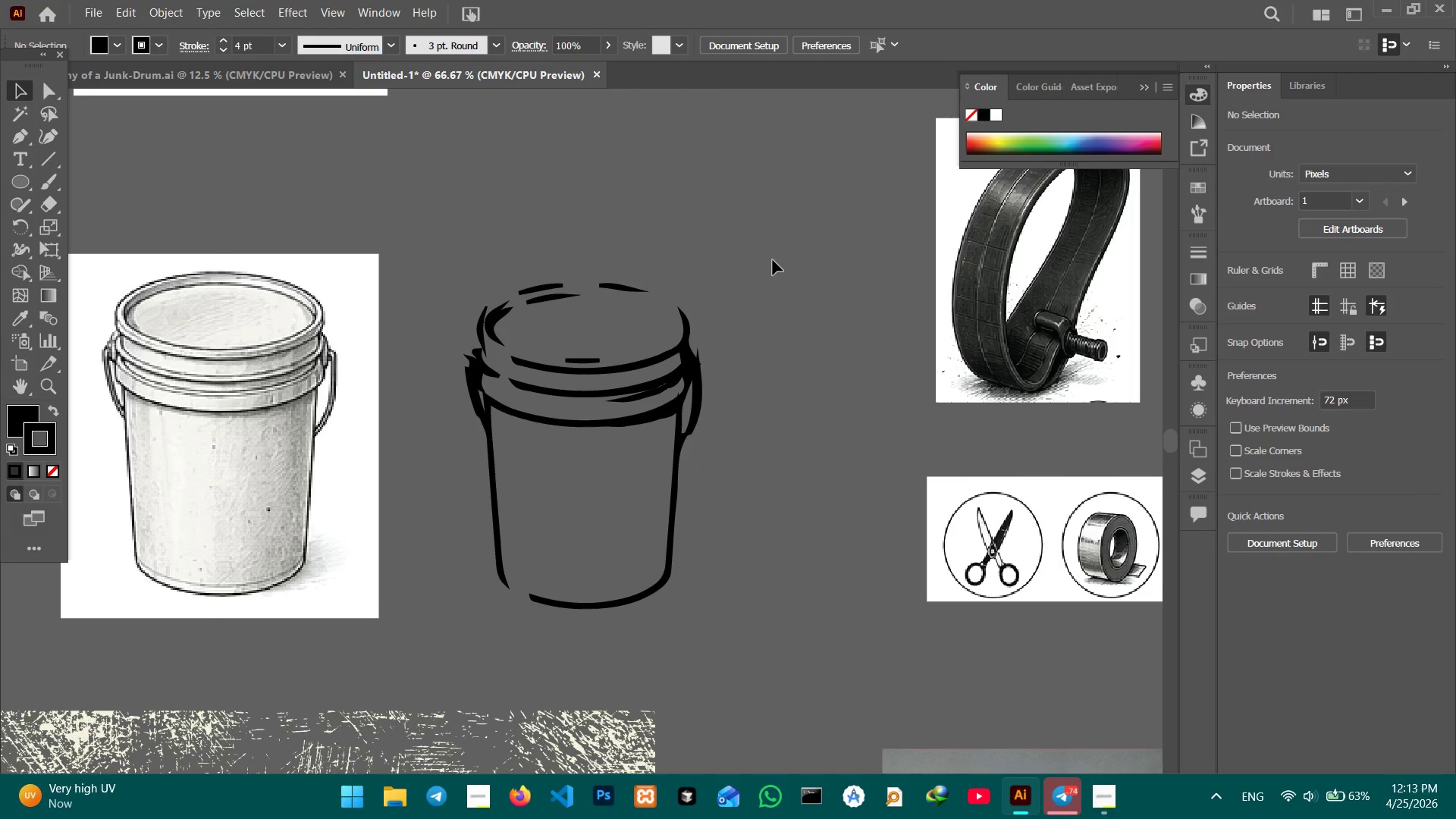 
hold_key(key=Space, duration=1.5)
 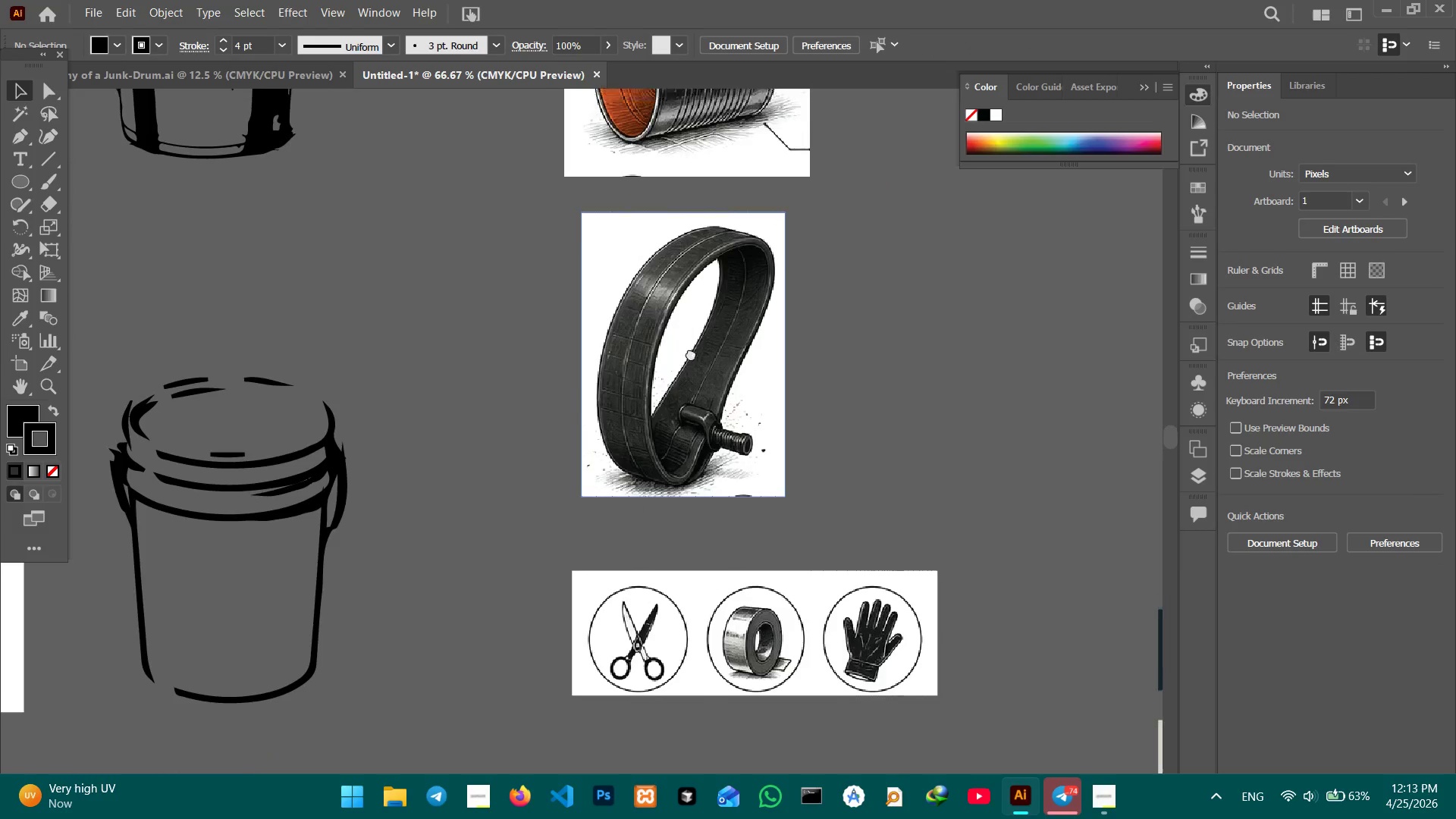 
left_click_drag(start_coordinate=[893, 330], to_coordinate=[664, 366])
 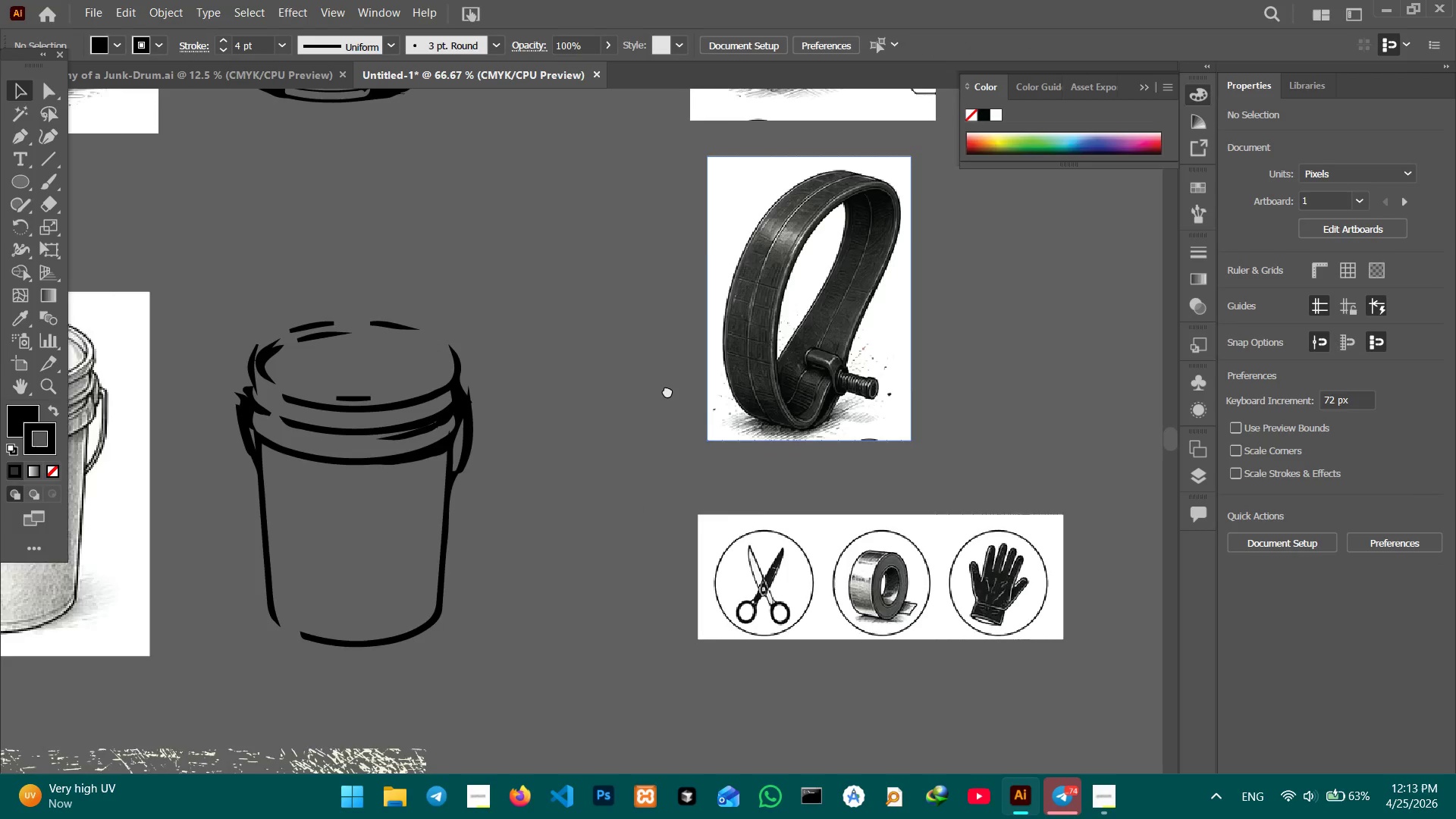 
hold_key(key=Space, duration=1.25)
 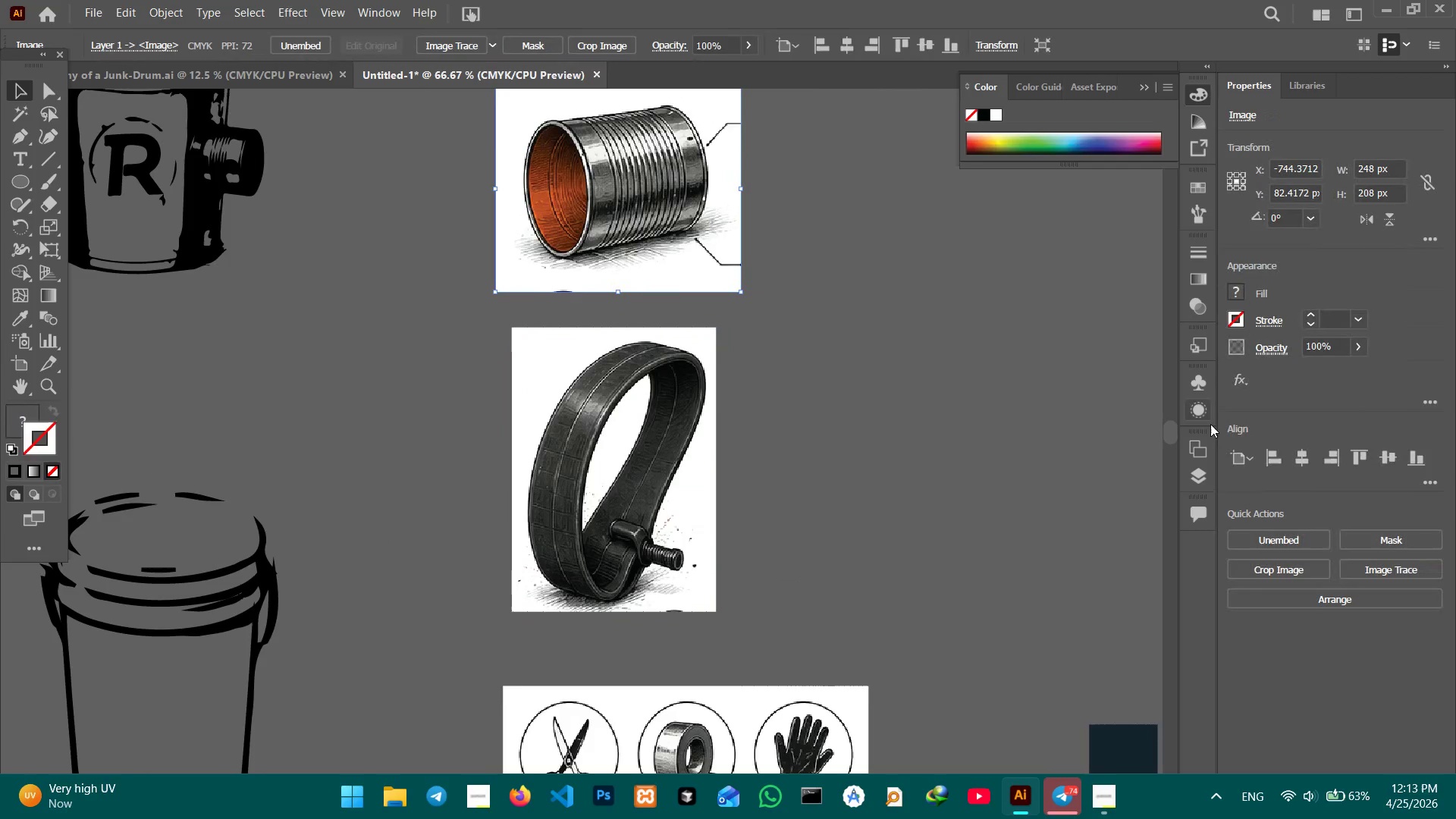 
left_click_drag(start_coordinate=[708, 377], to_coordinate=[582, 420])
 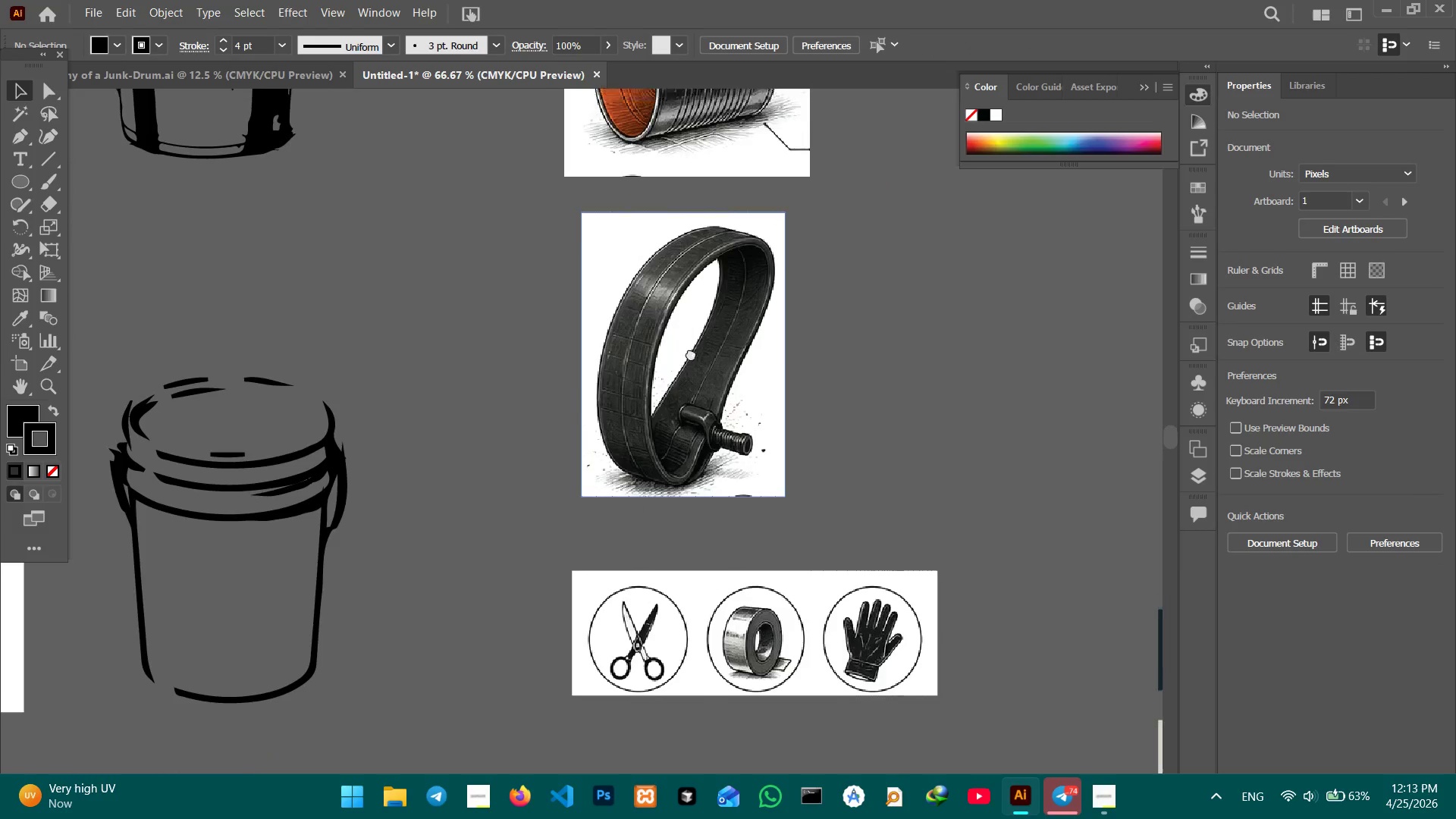 
left_click_drag(start_coordinate=[695, 322], to_coordinate=[624, 448])
 